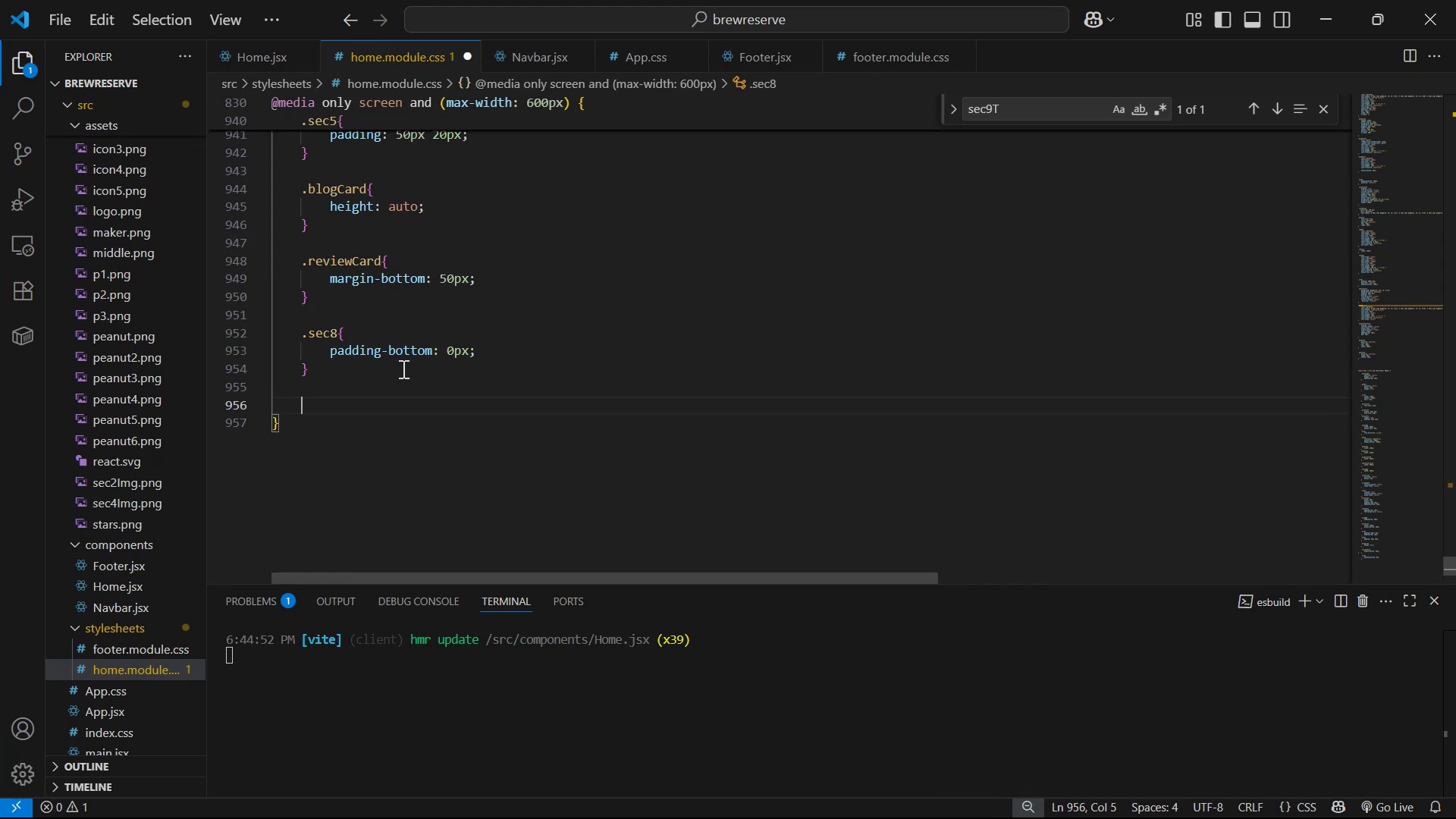 
key(Control+ControlLeft)
 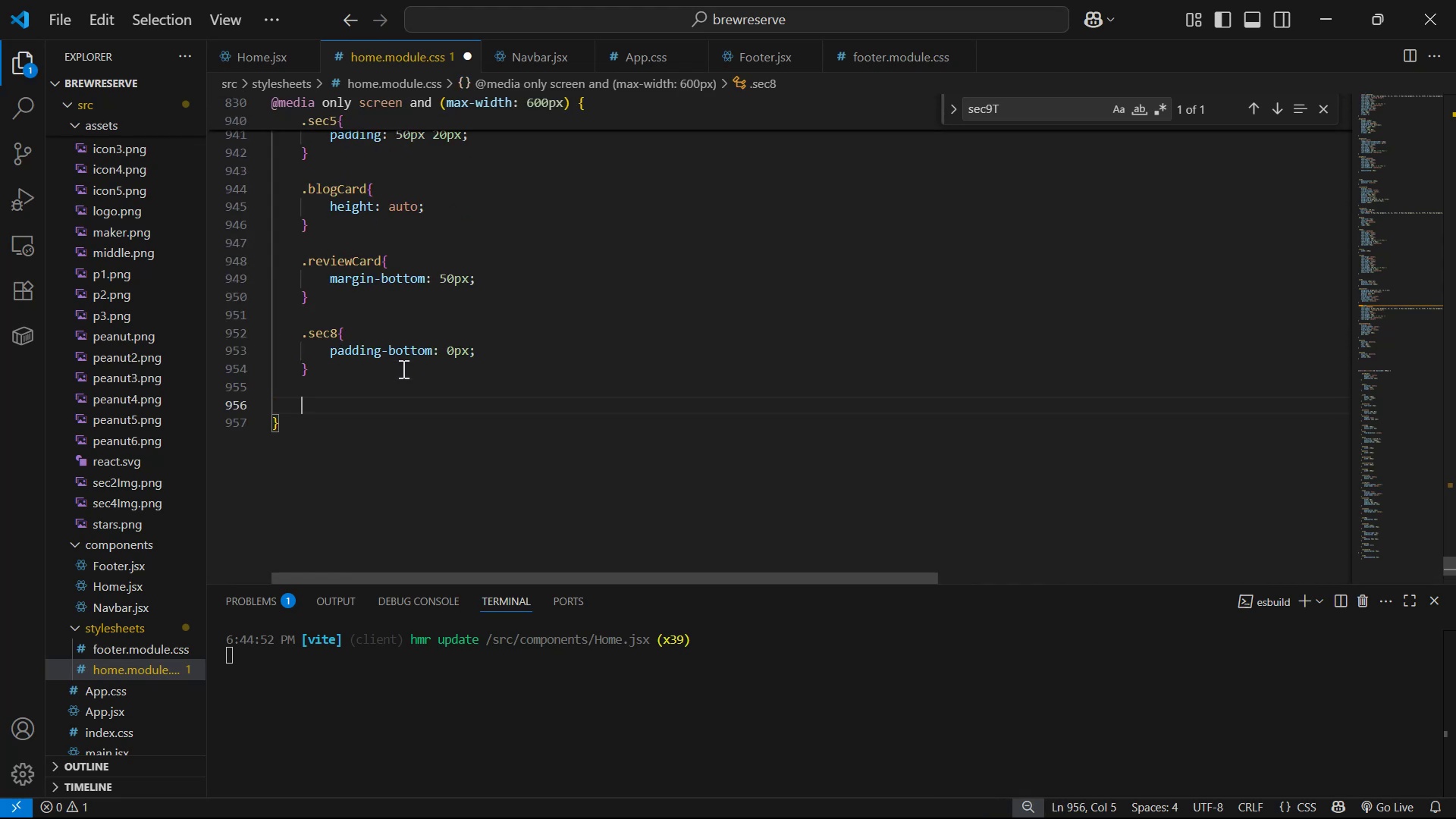 
key(Control+V)
 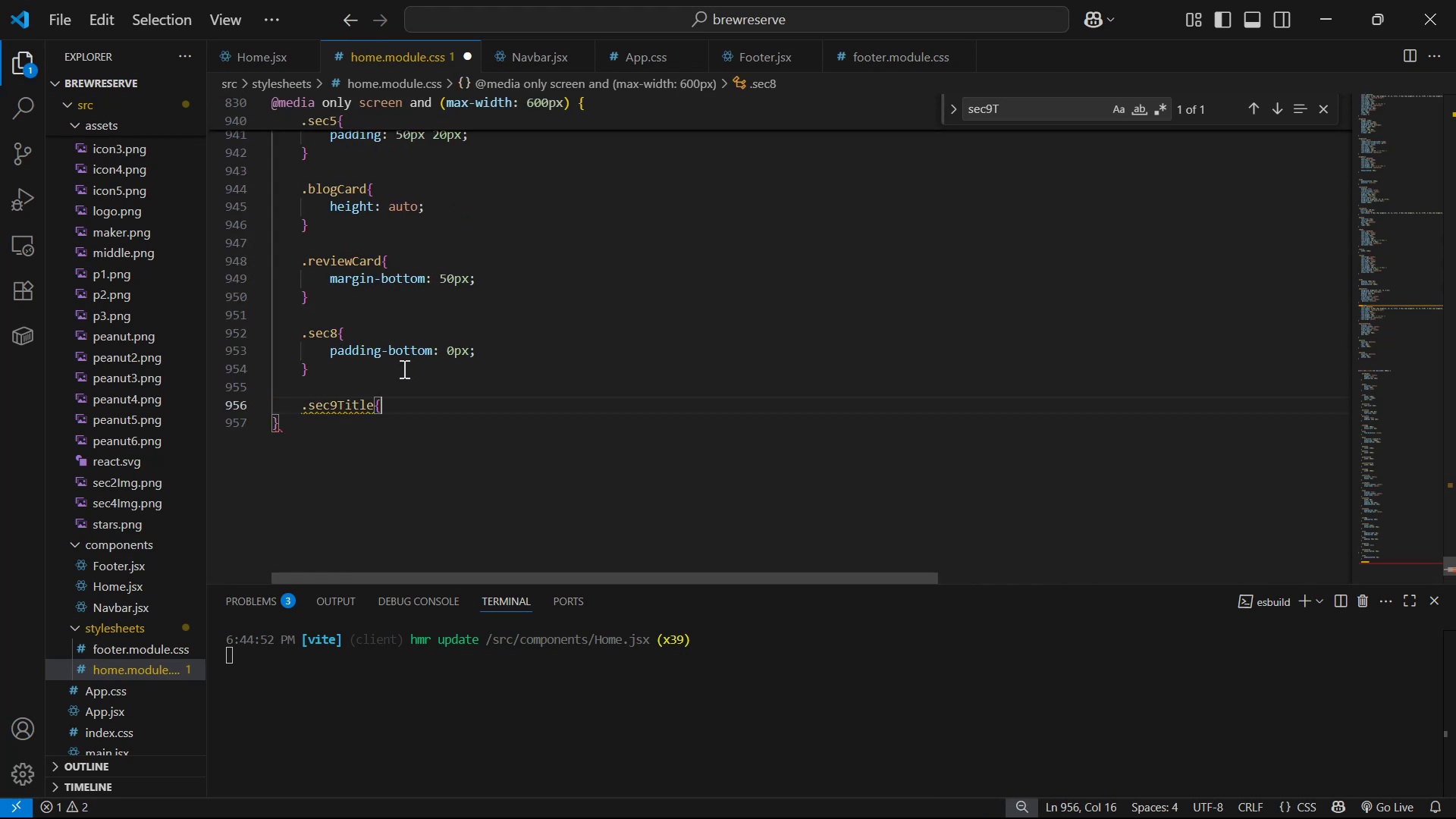 
key(Shift+BracketLeft)
 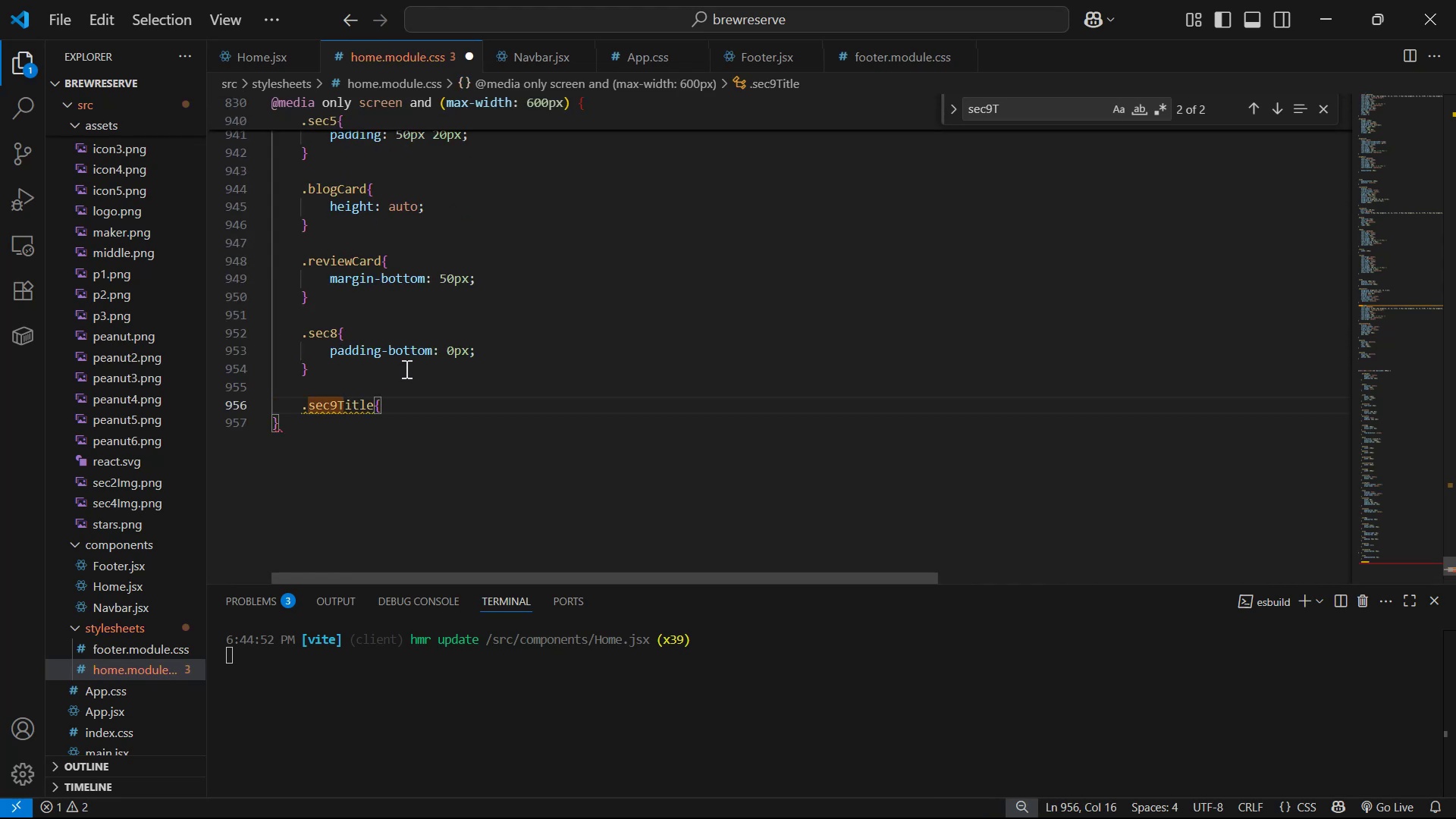 
key(Shift+Enter)
 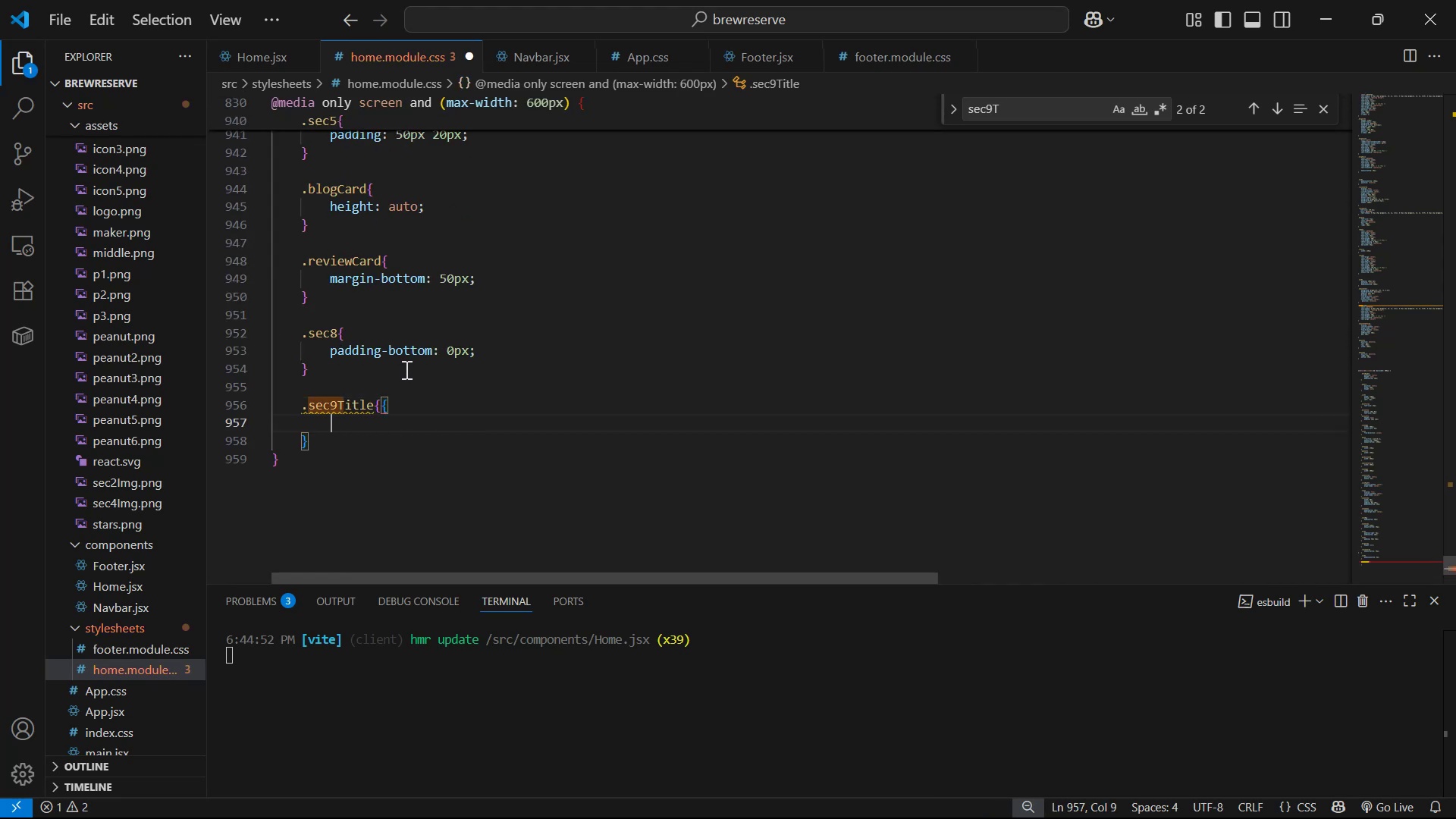 
key(Control+Z)
 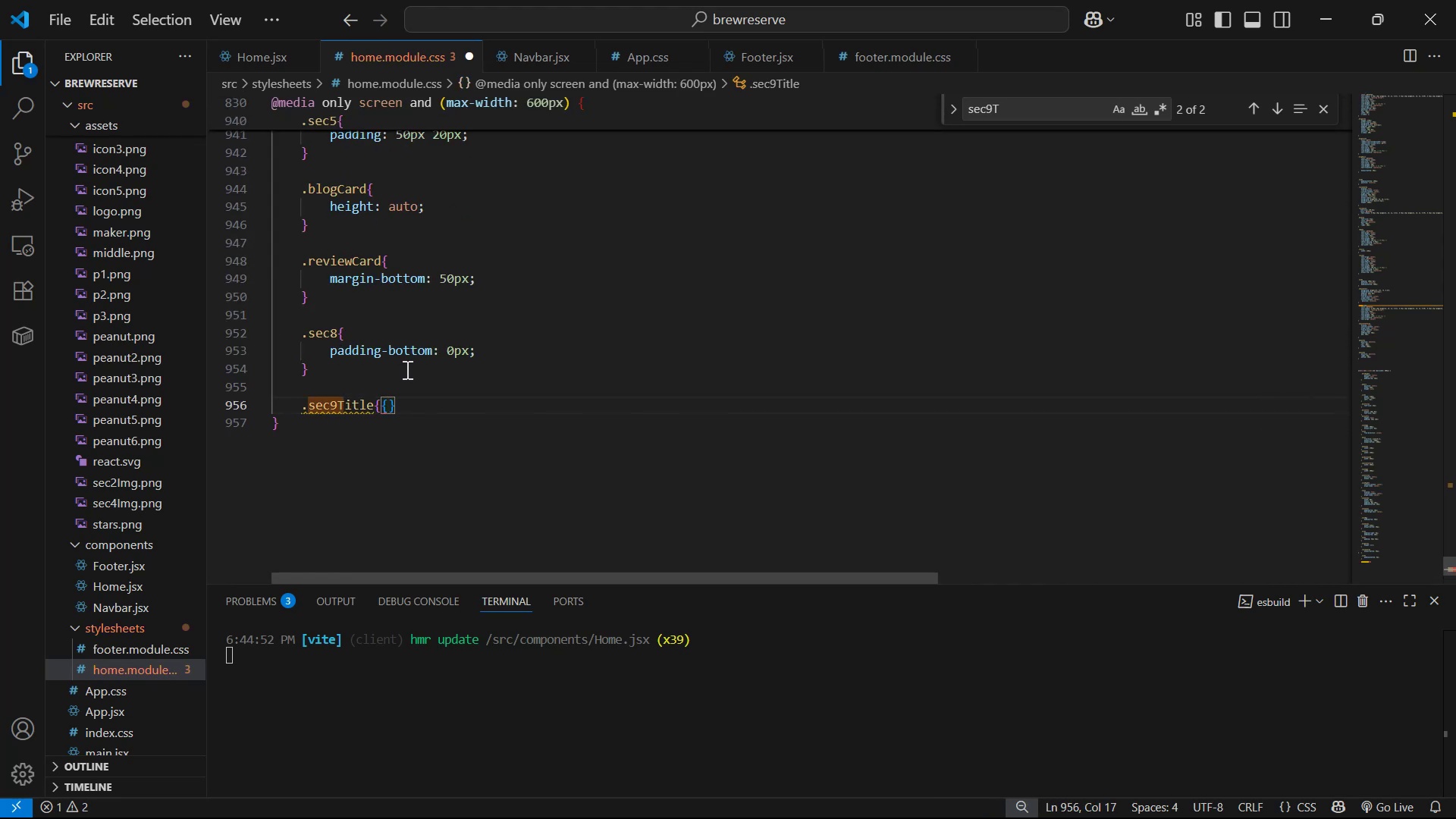 
key(Control+ControlLeft)
 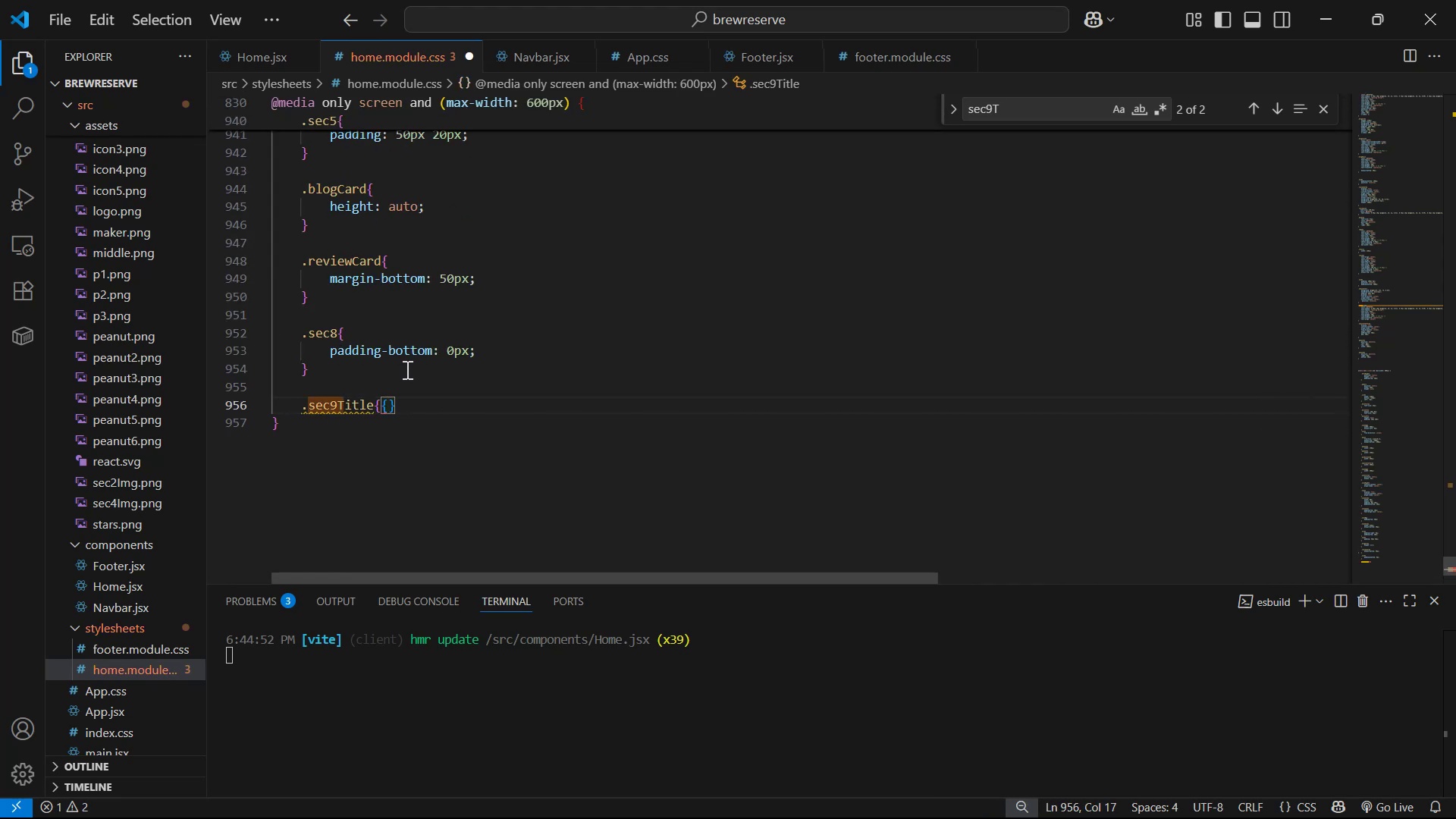 
key(Control+Z)
 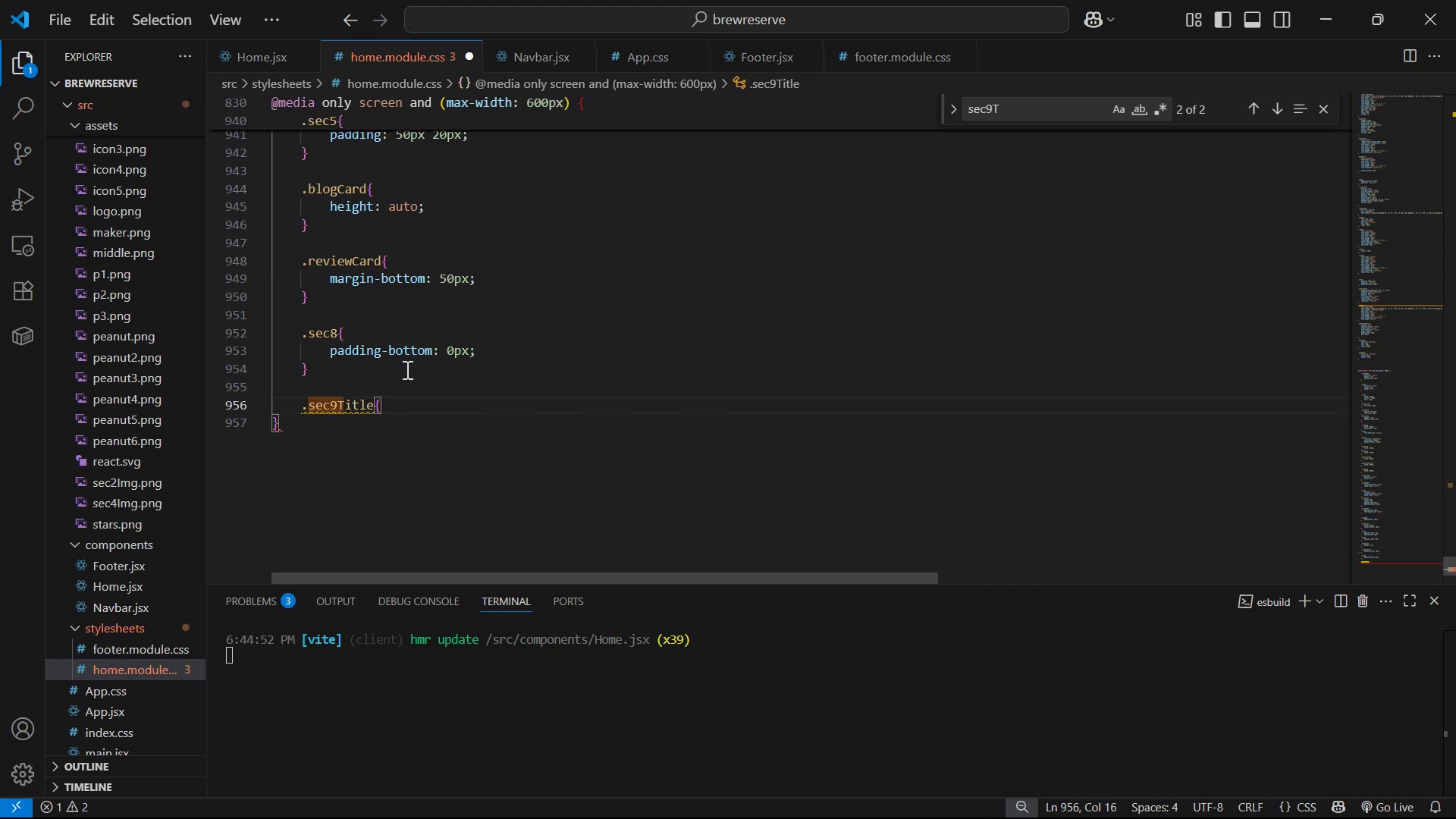 
key(Shift+ShiftLeft)
 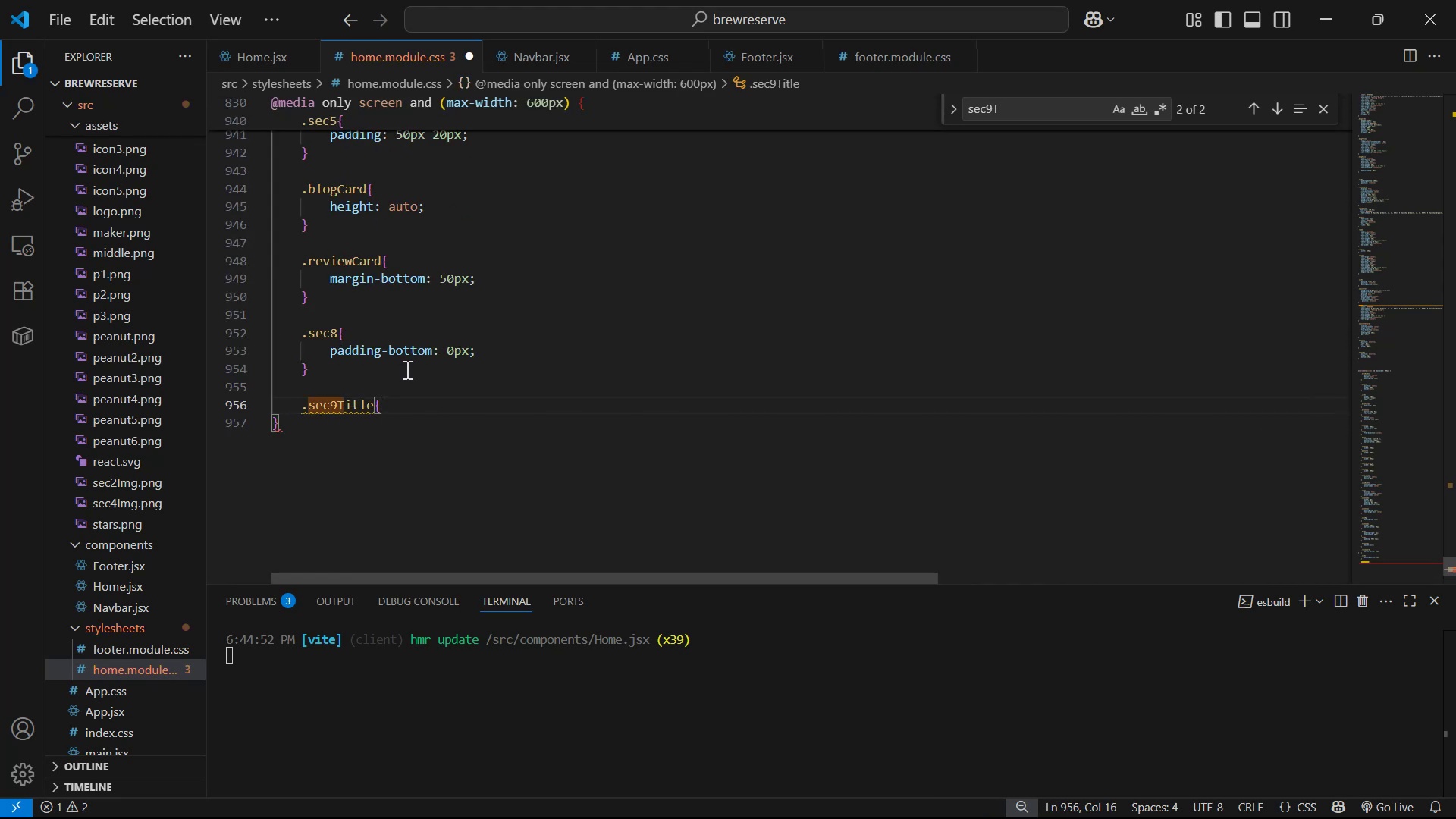 
key(Shift+BracketRight)
 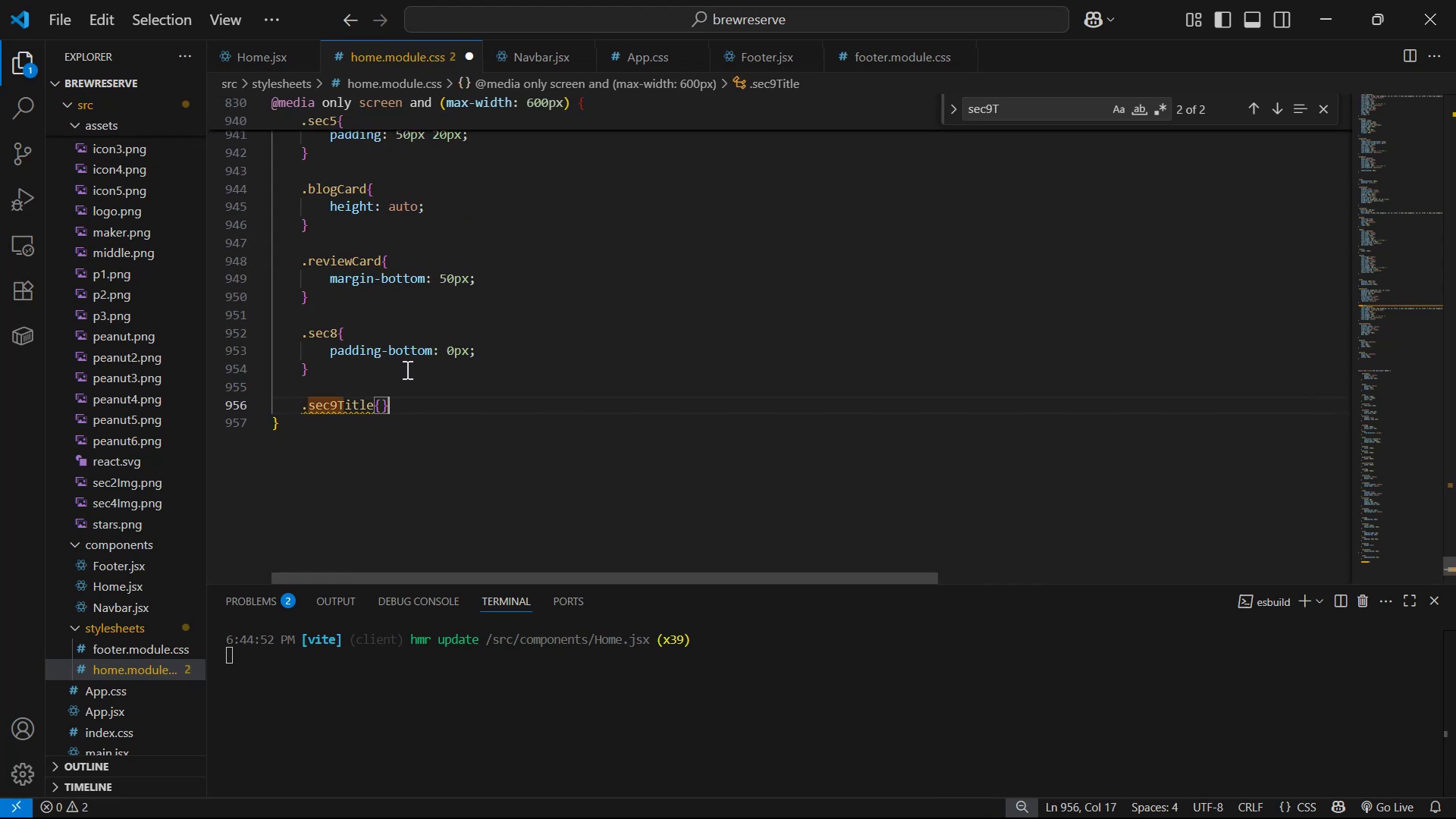 
key(ArrowLeft)
 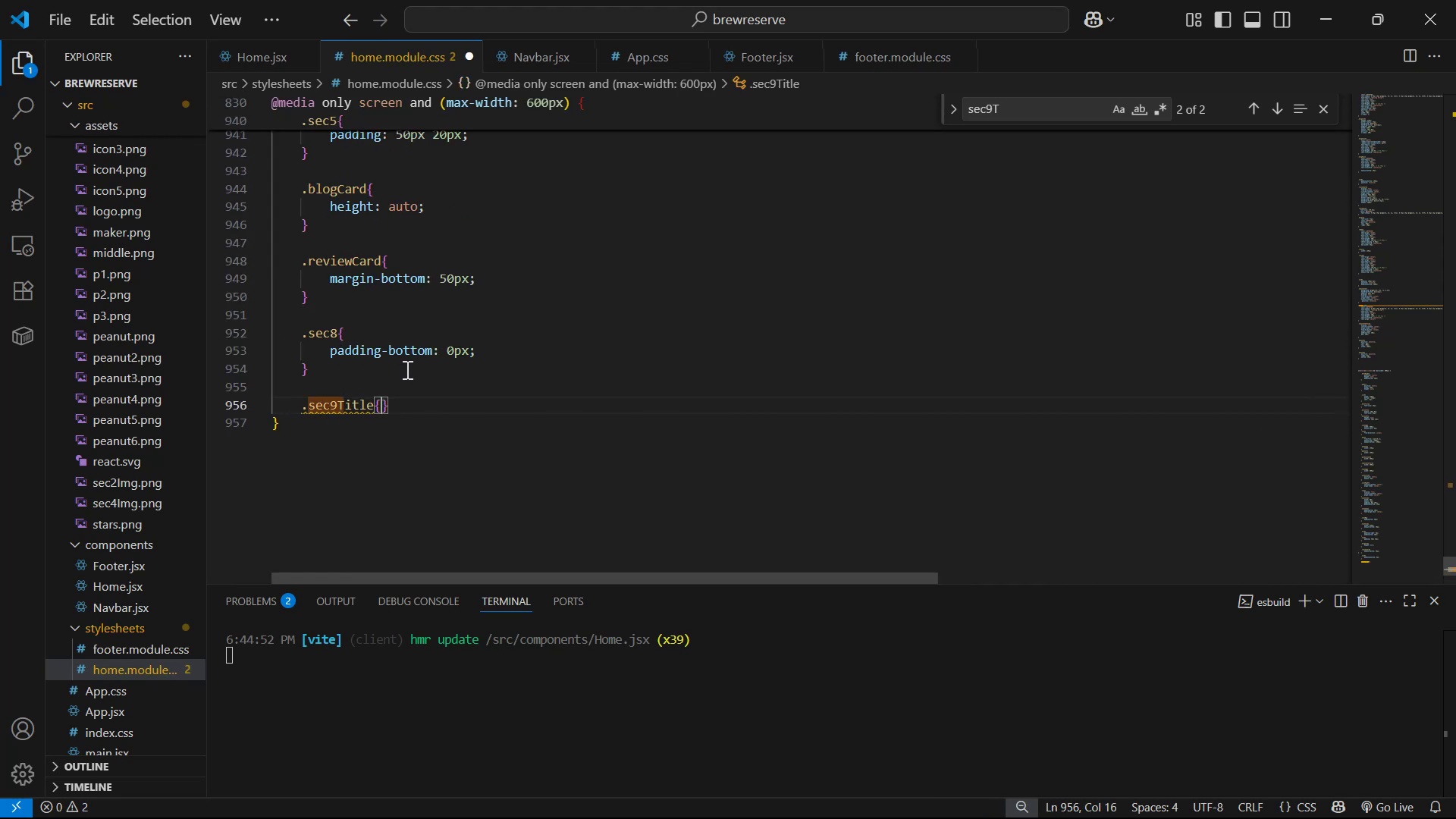 
key(Enter)
 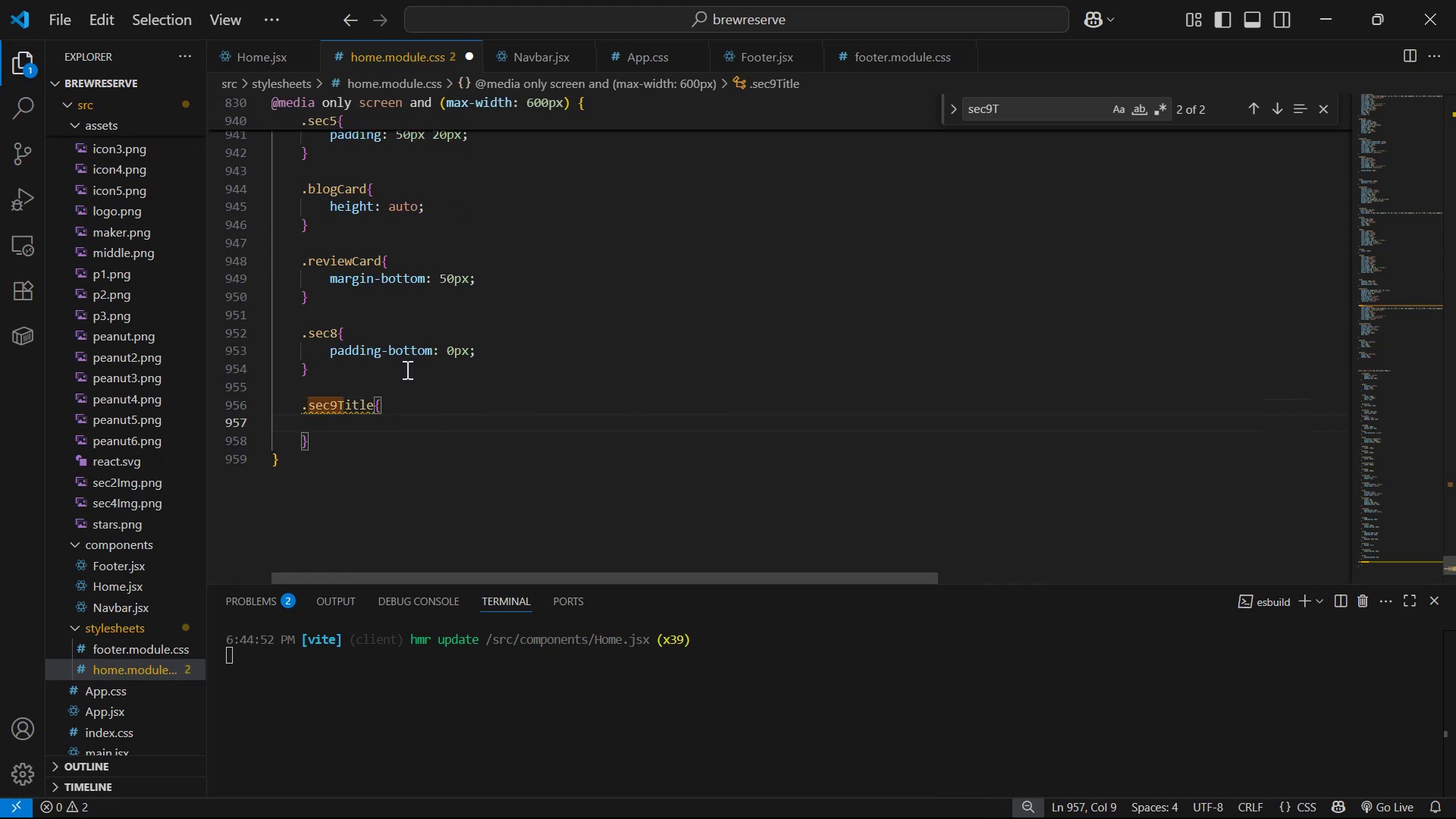 
type(fo)
 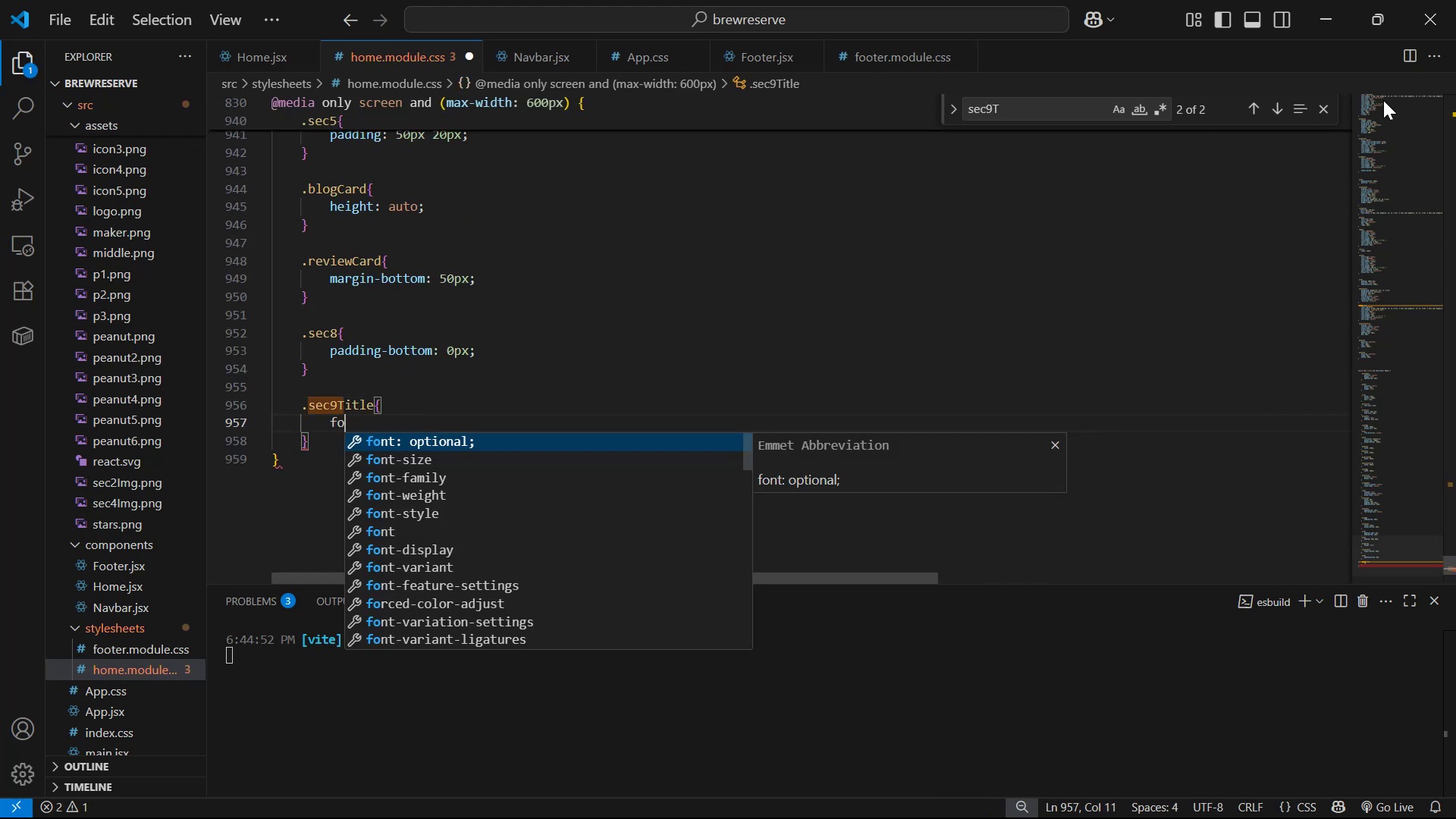 
left_click([1326, 104])
 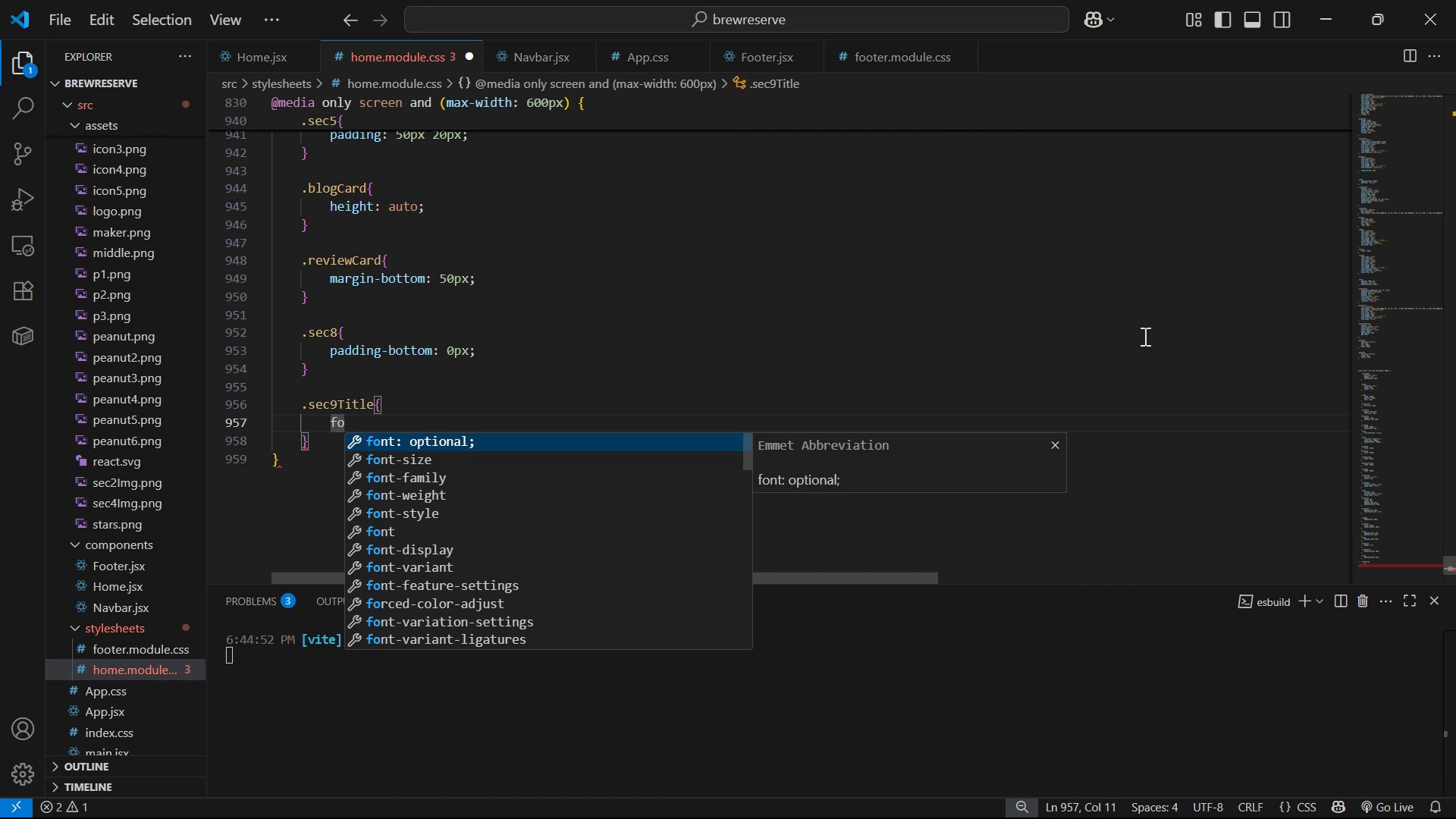 
key(ArrowDown)
 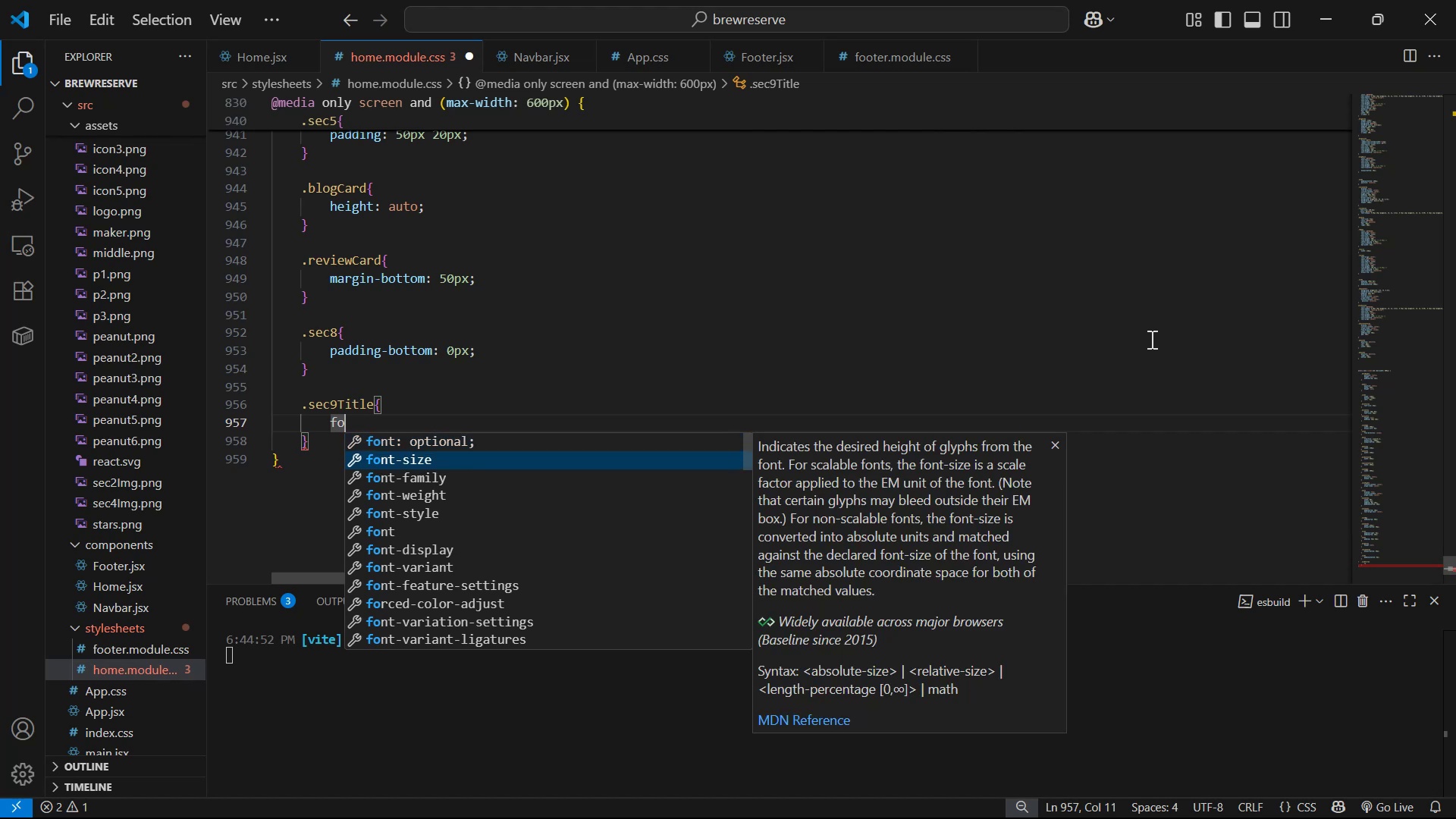 
key(Enter)
 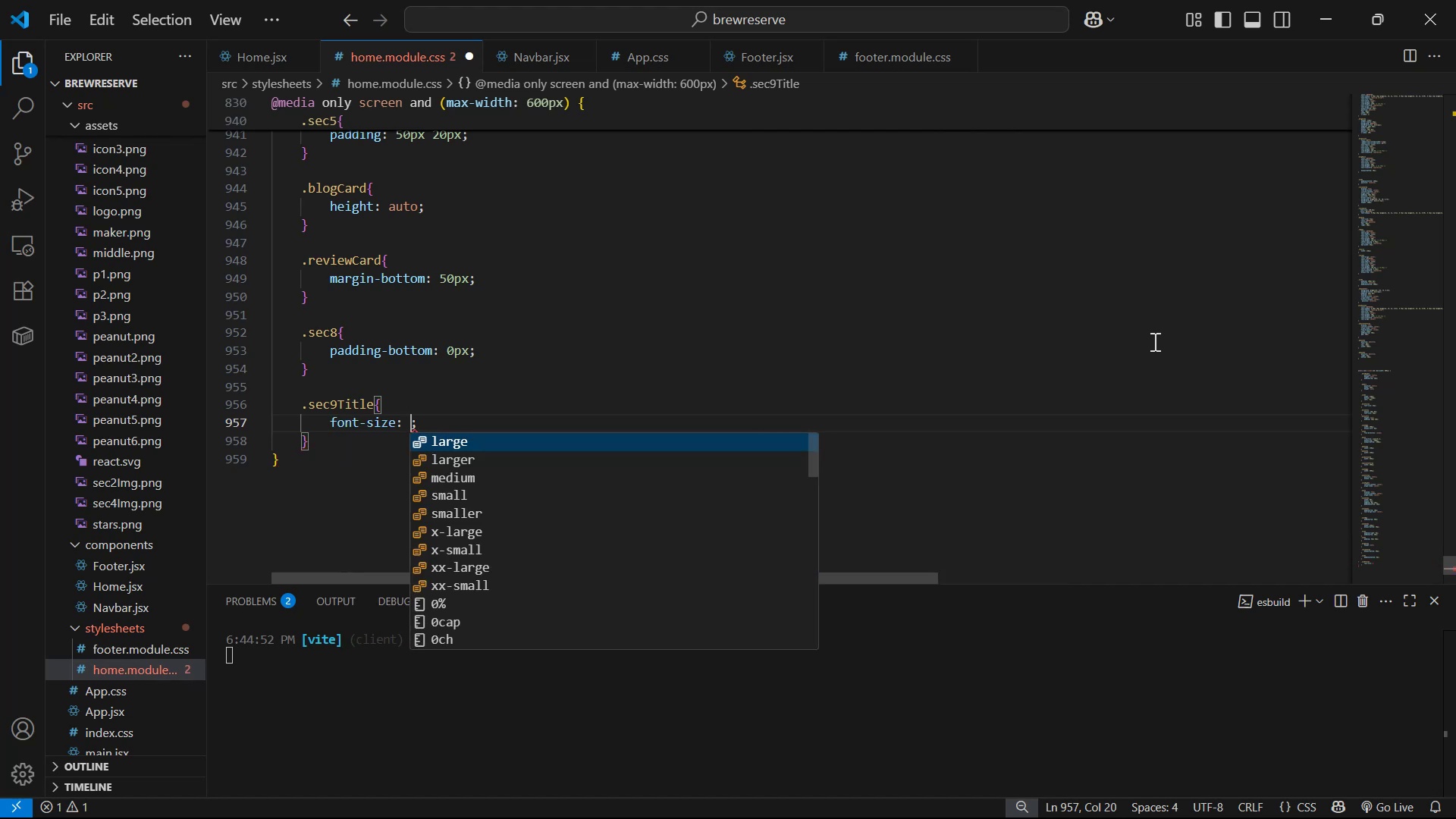 
type(40px)
 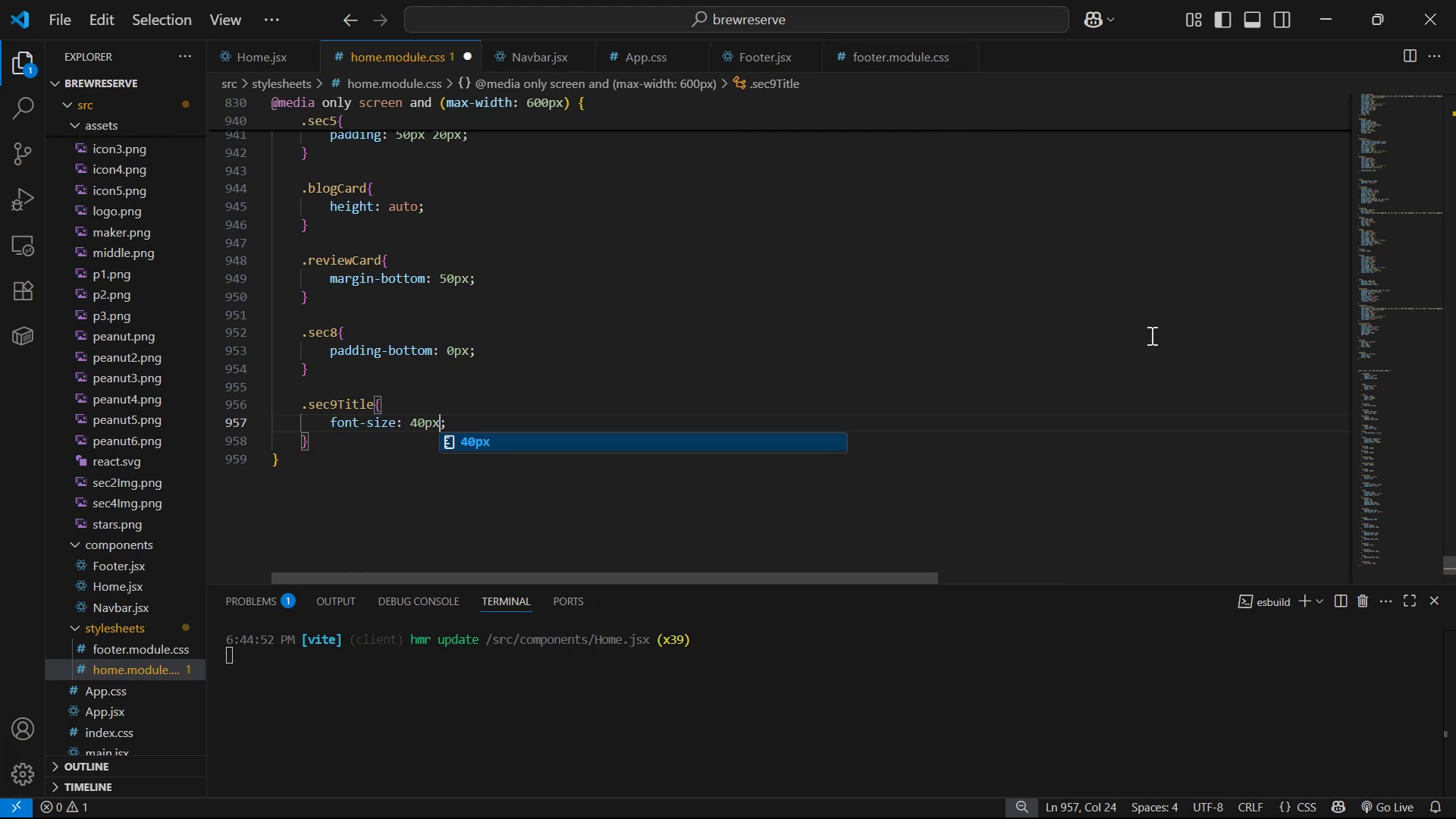 
key(Control+ControlLeft)
 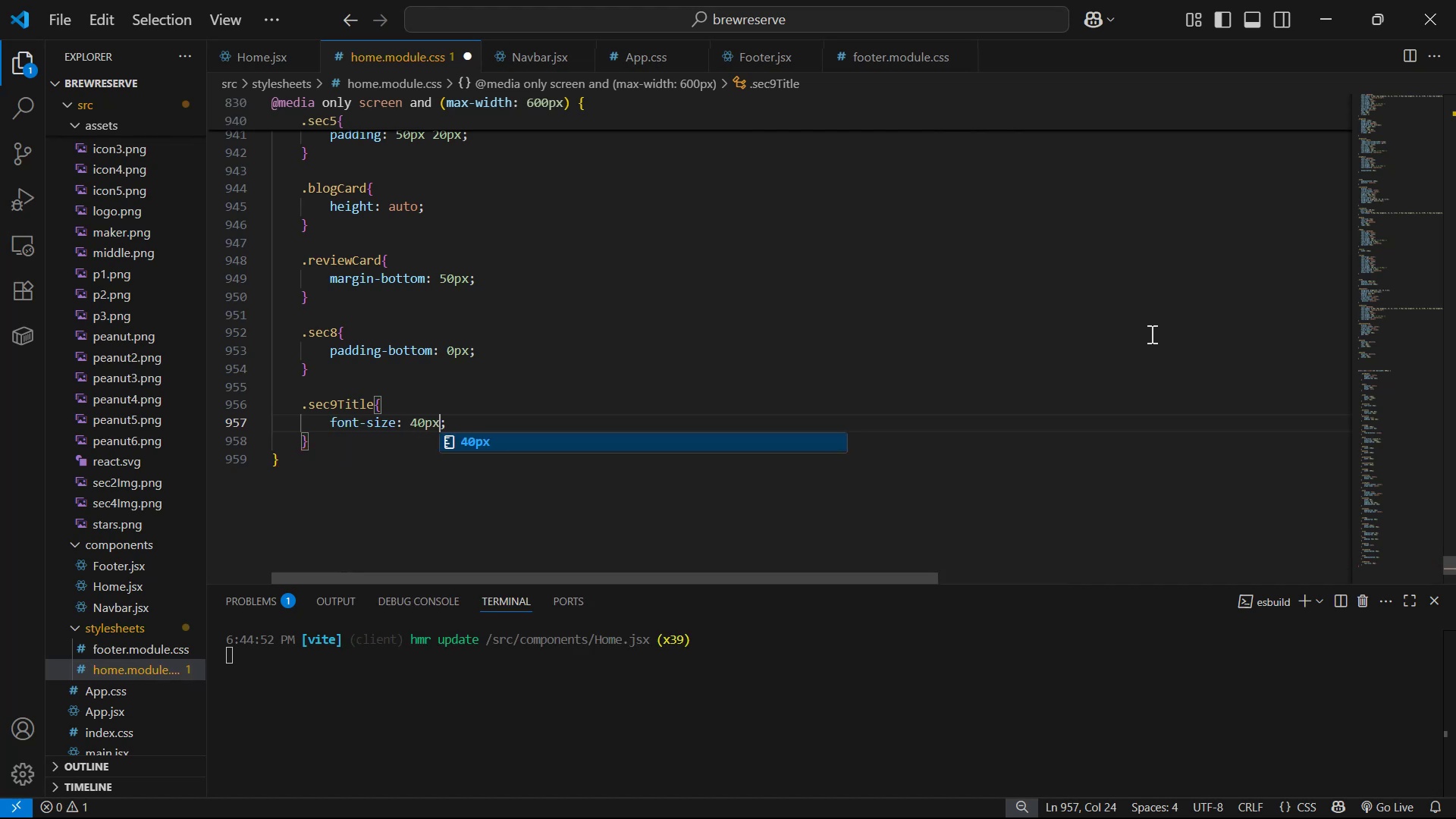 
key(Control+S)
 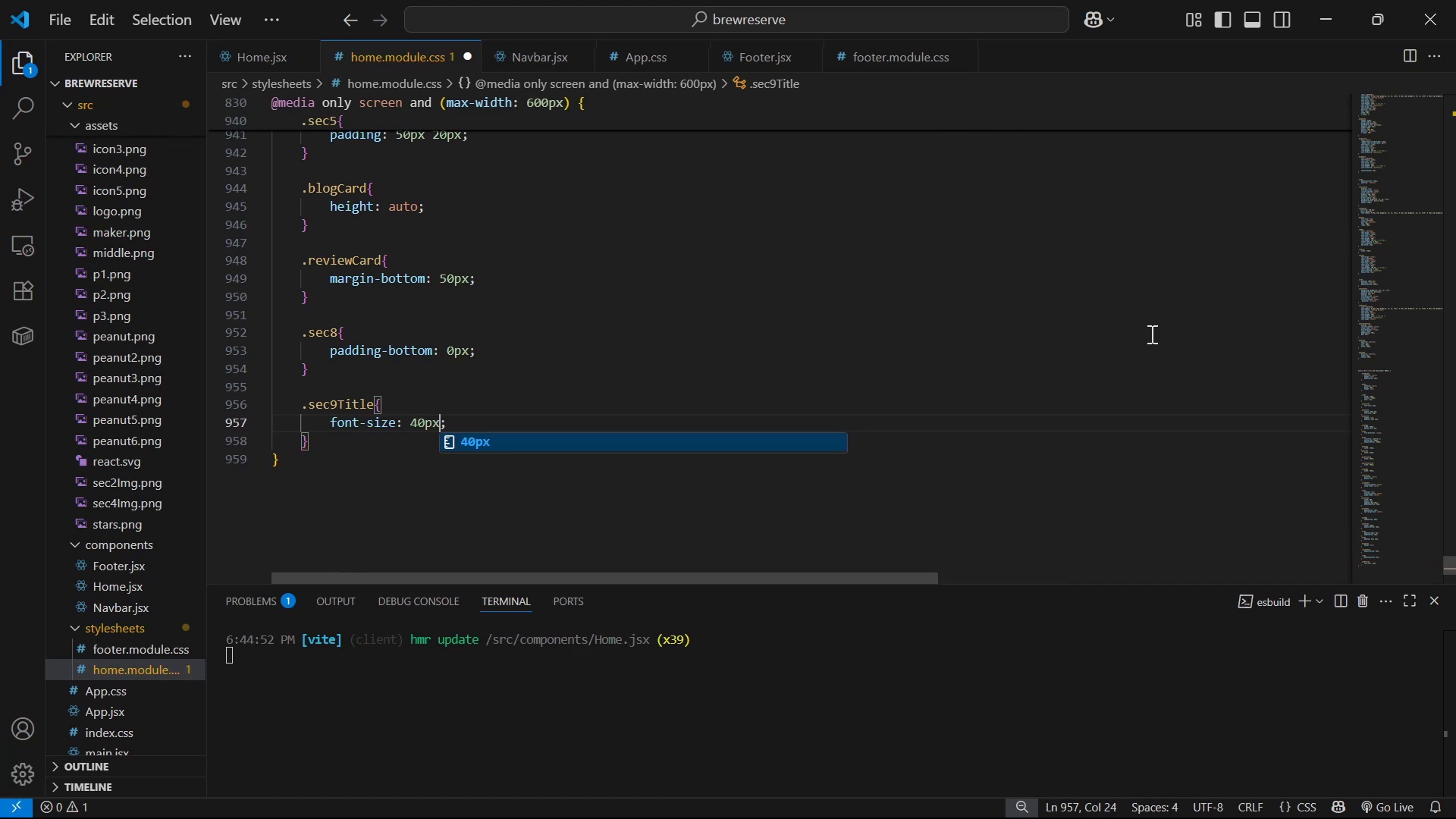 
key(Alt+AltLeft)
 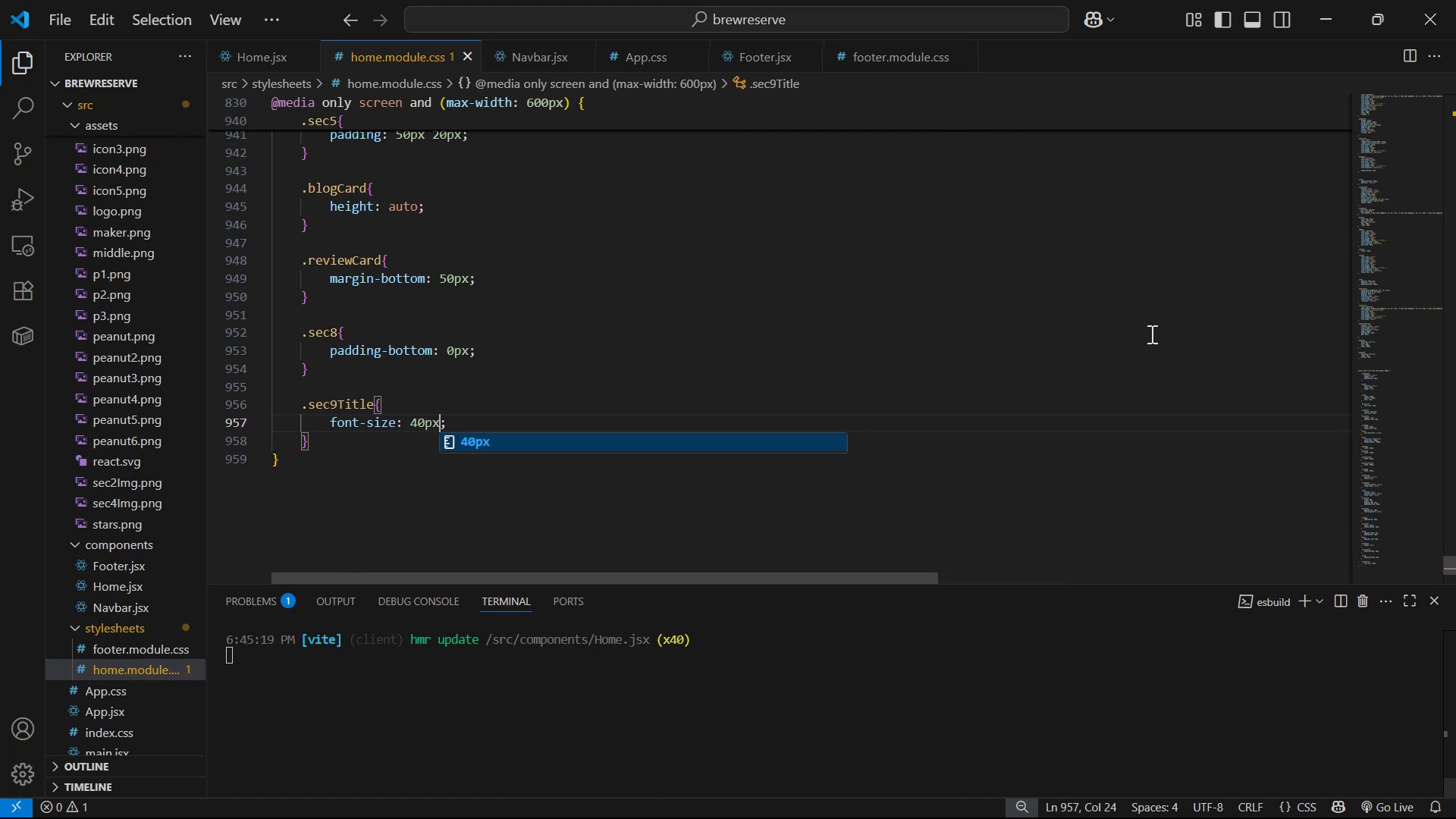 
key(Alt+Tab)
 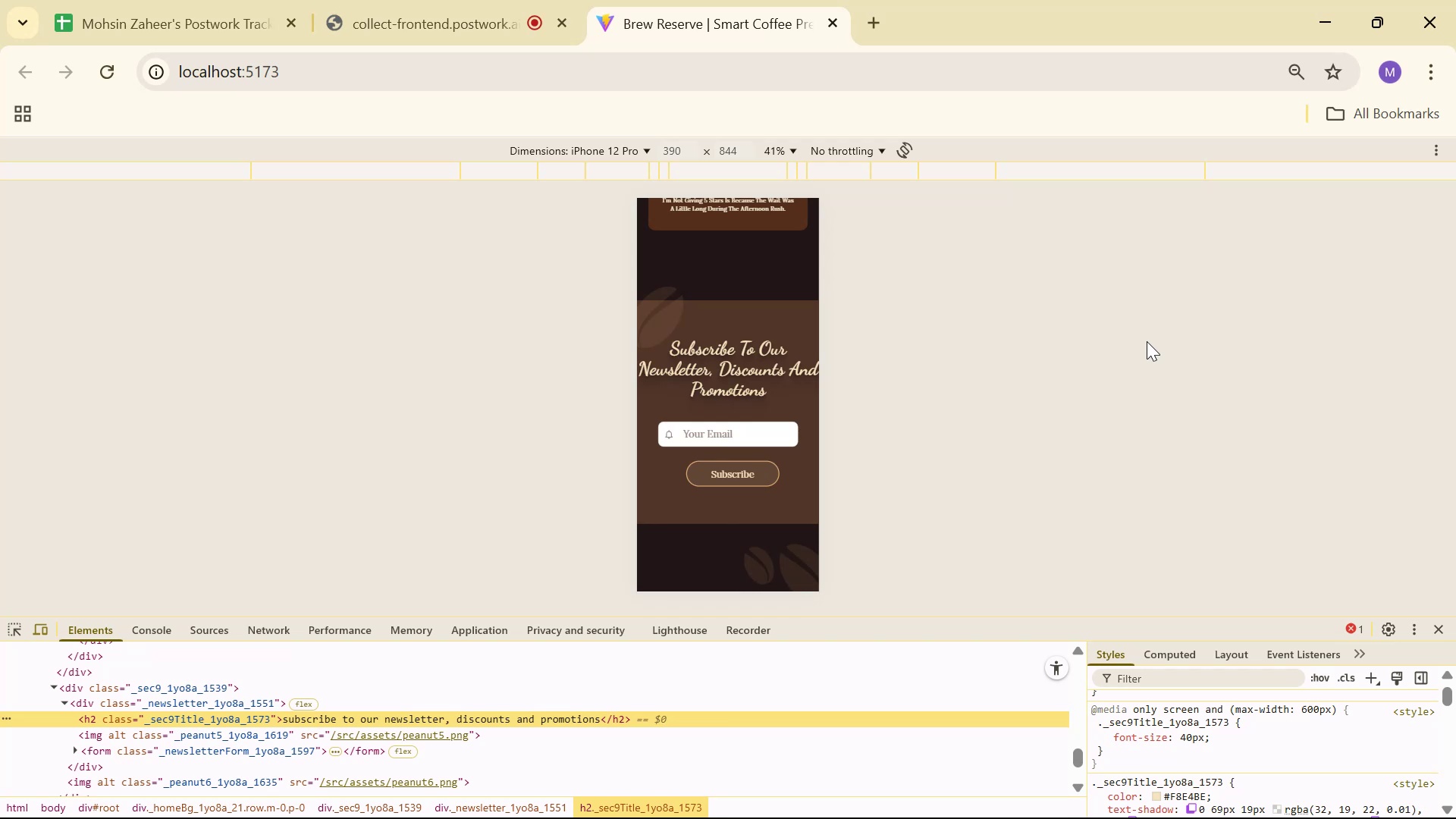 
wait(9.93)
 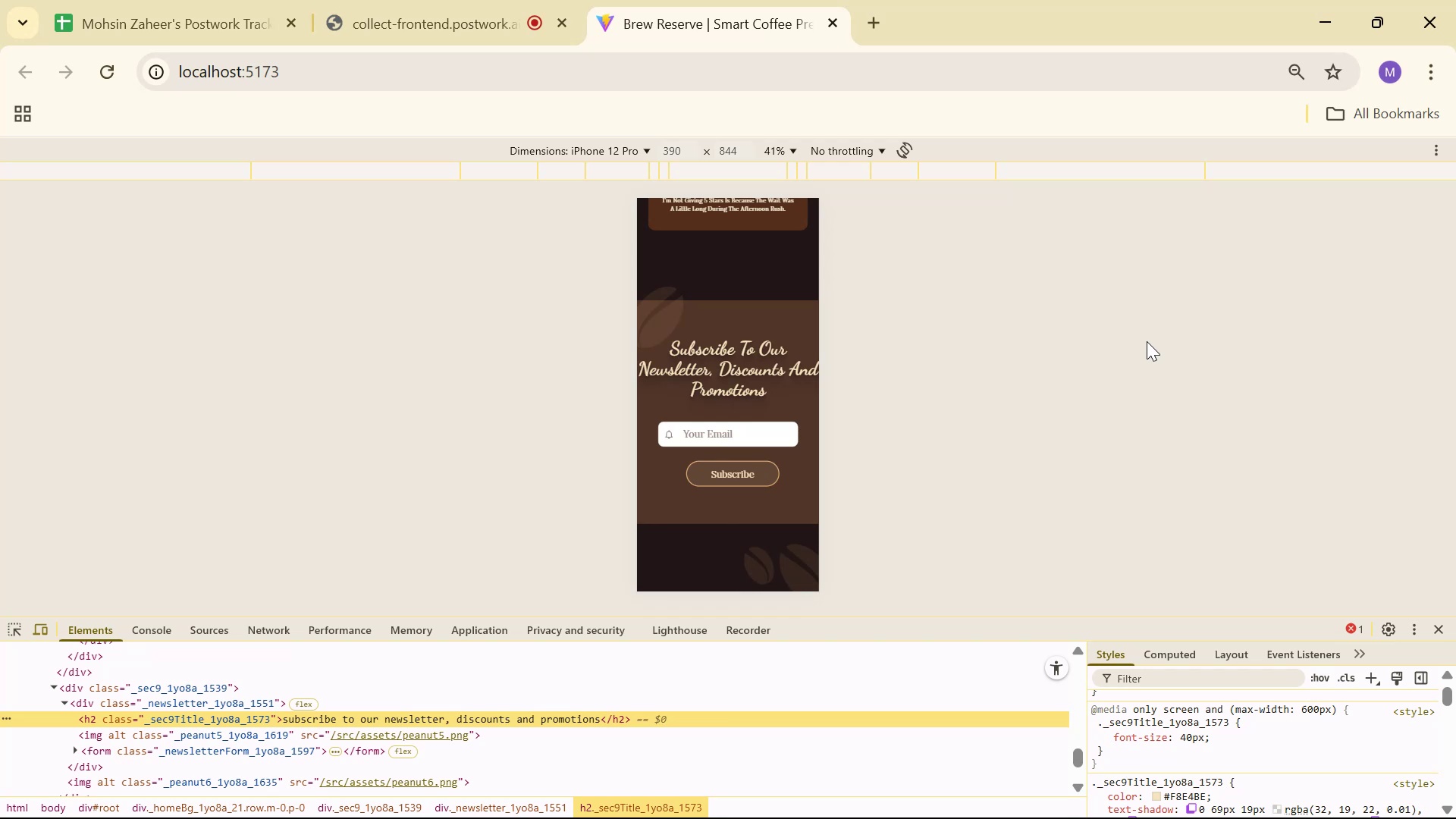 
key(Alt+AltLeft)
 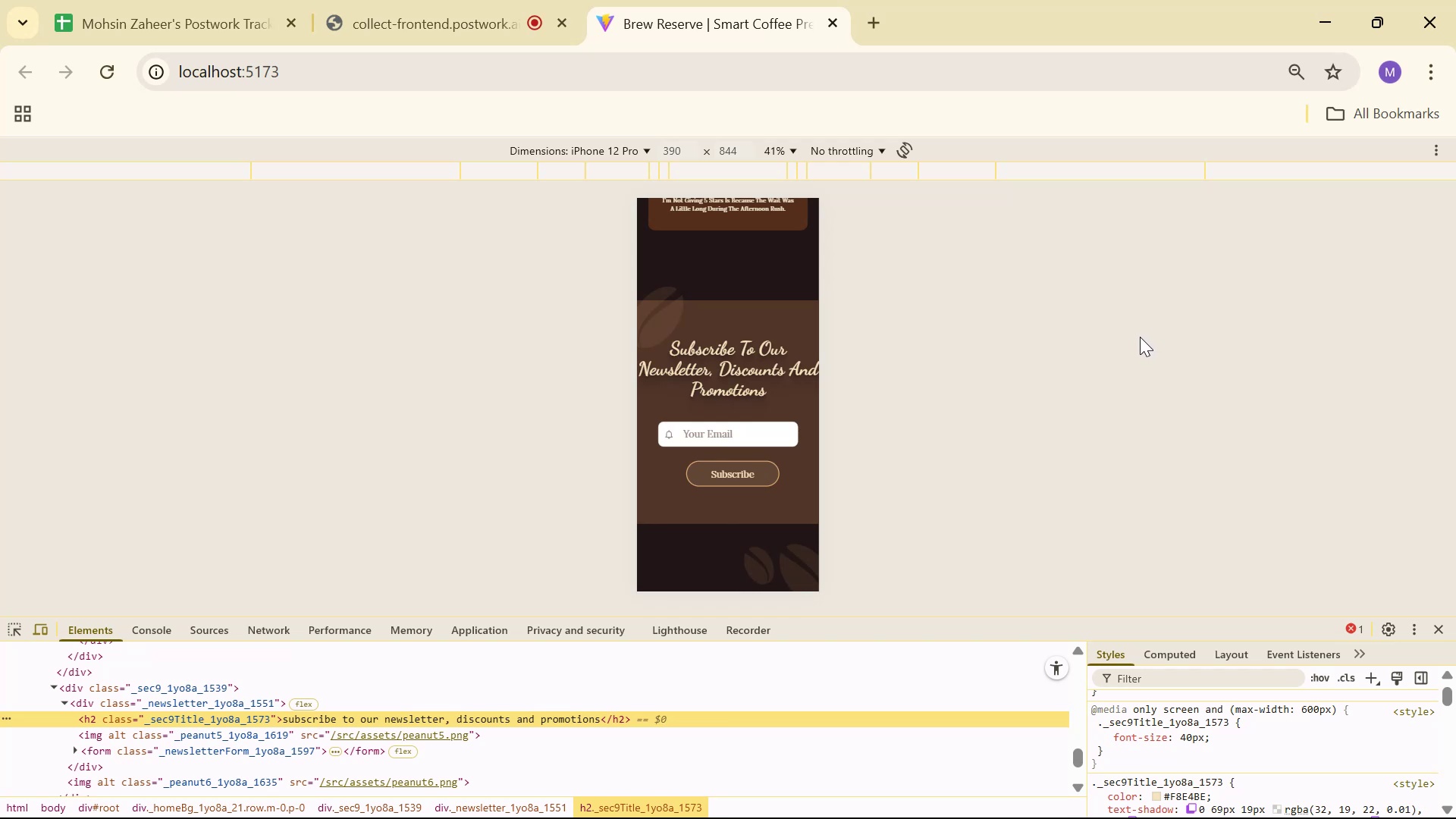 
key(Alt+Tab)
 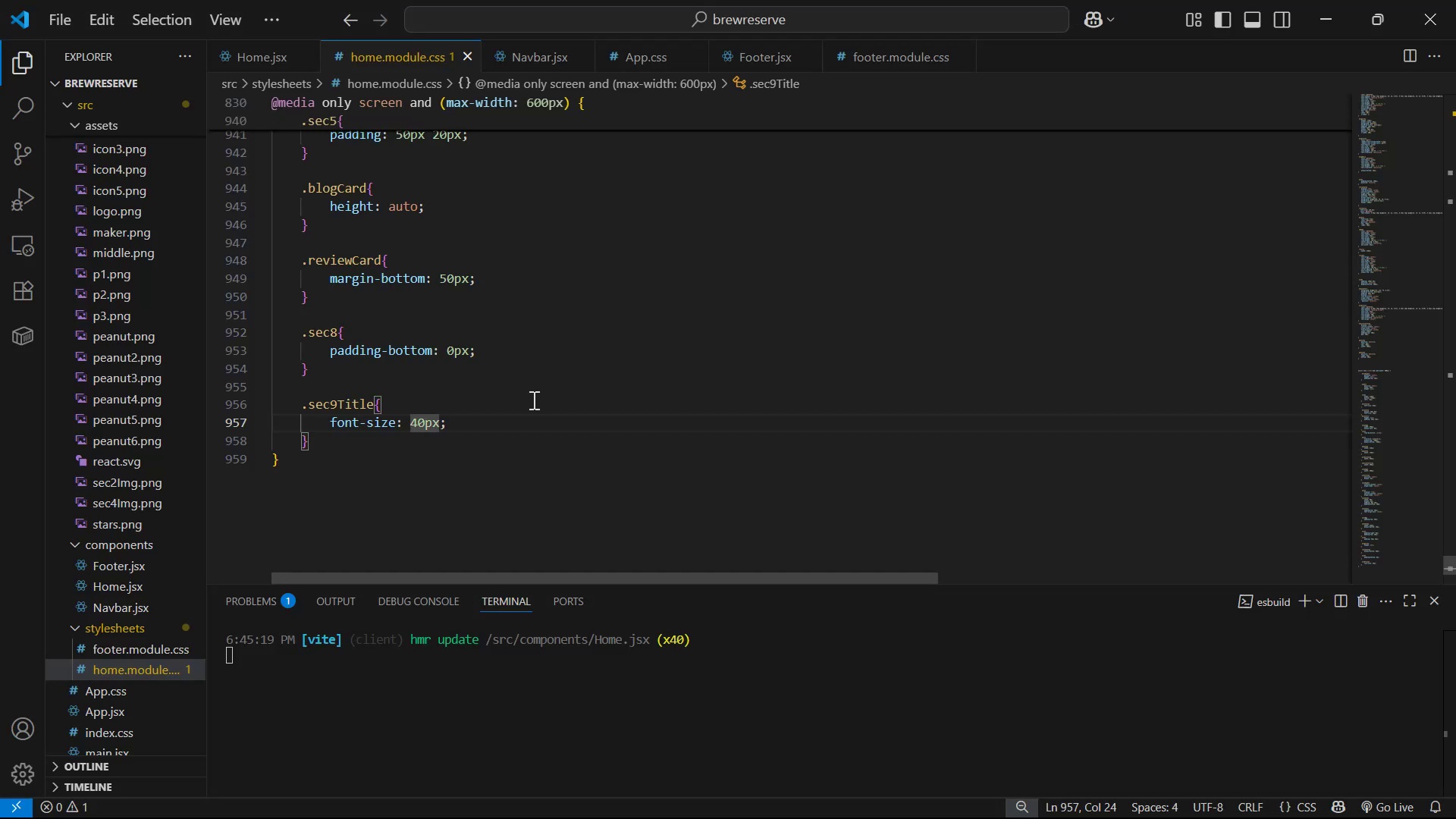 
left_click([541, 414])
 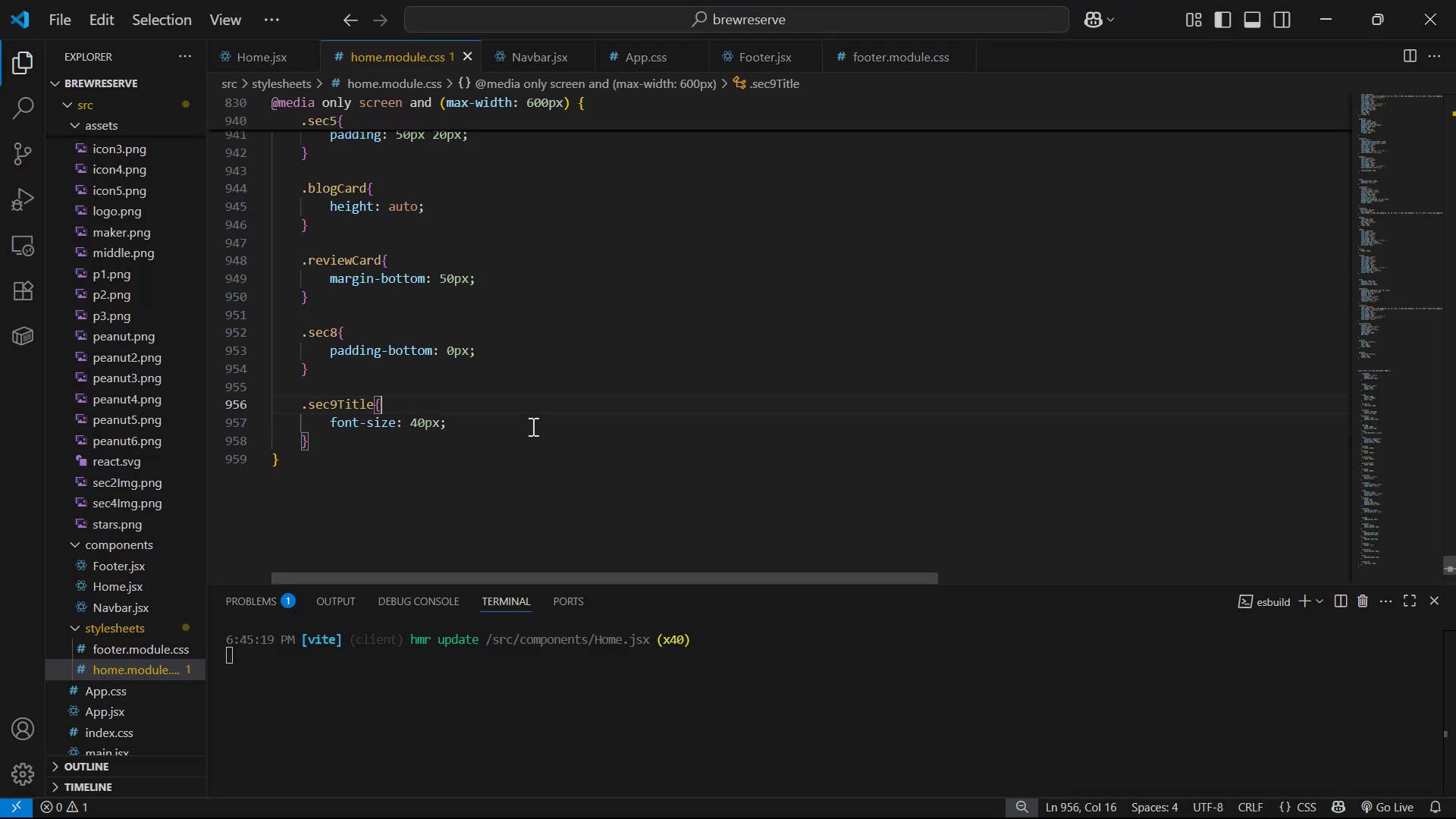 
left_click([535, 419])
 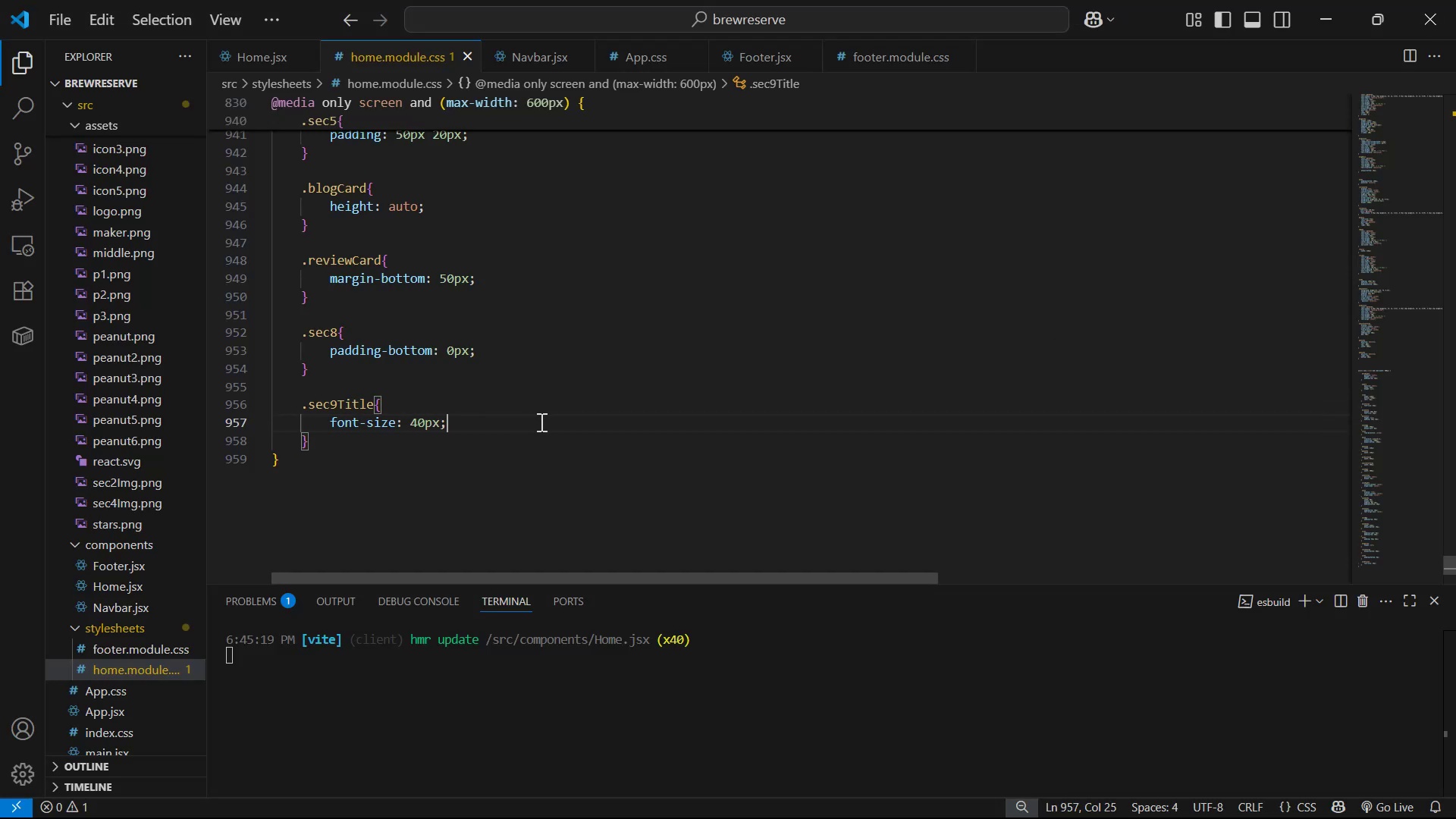 
key(Enter)
 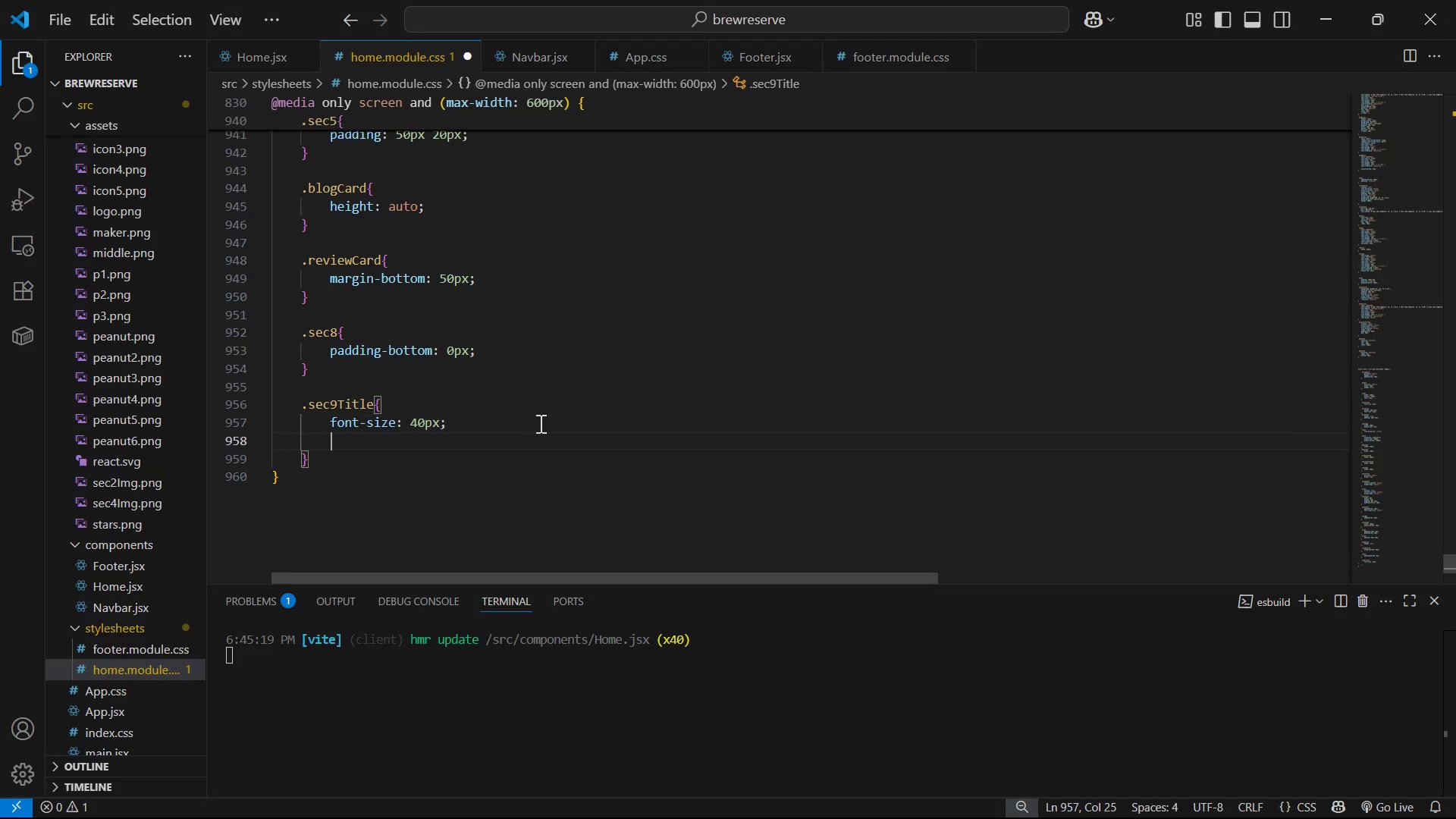 
type(pa)
 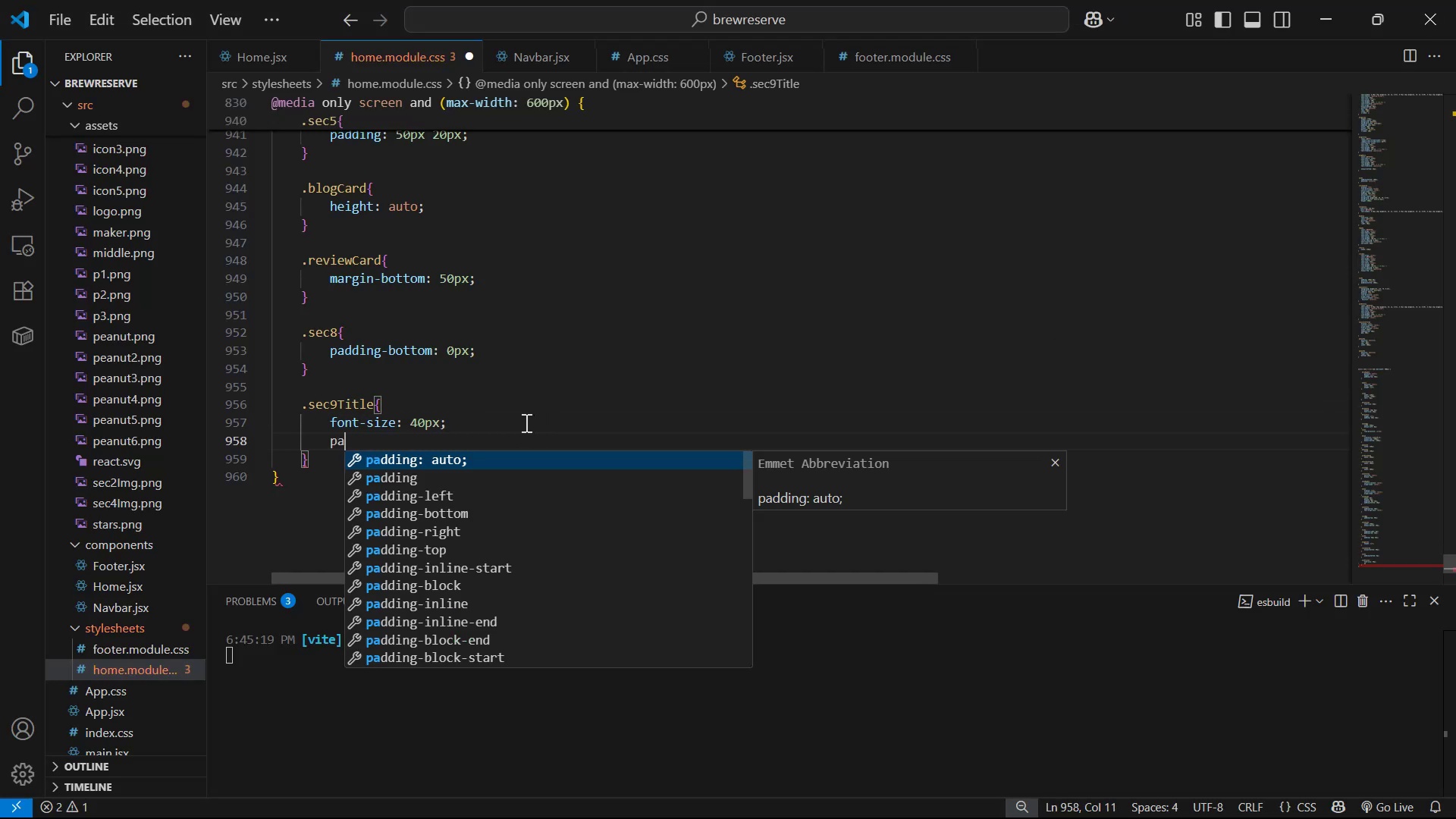 
key(ArrowDown)
 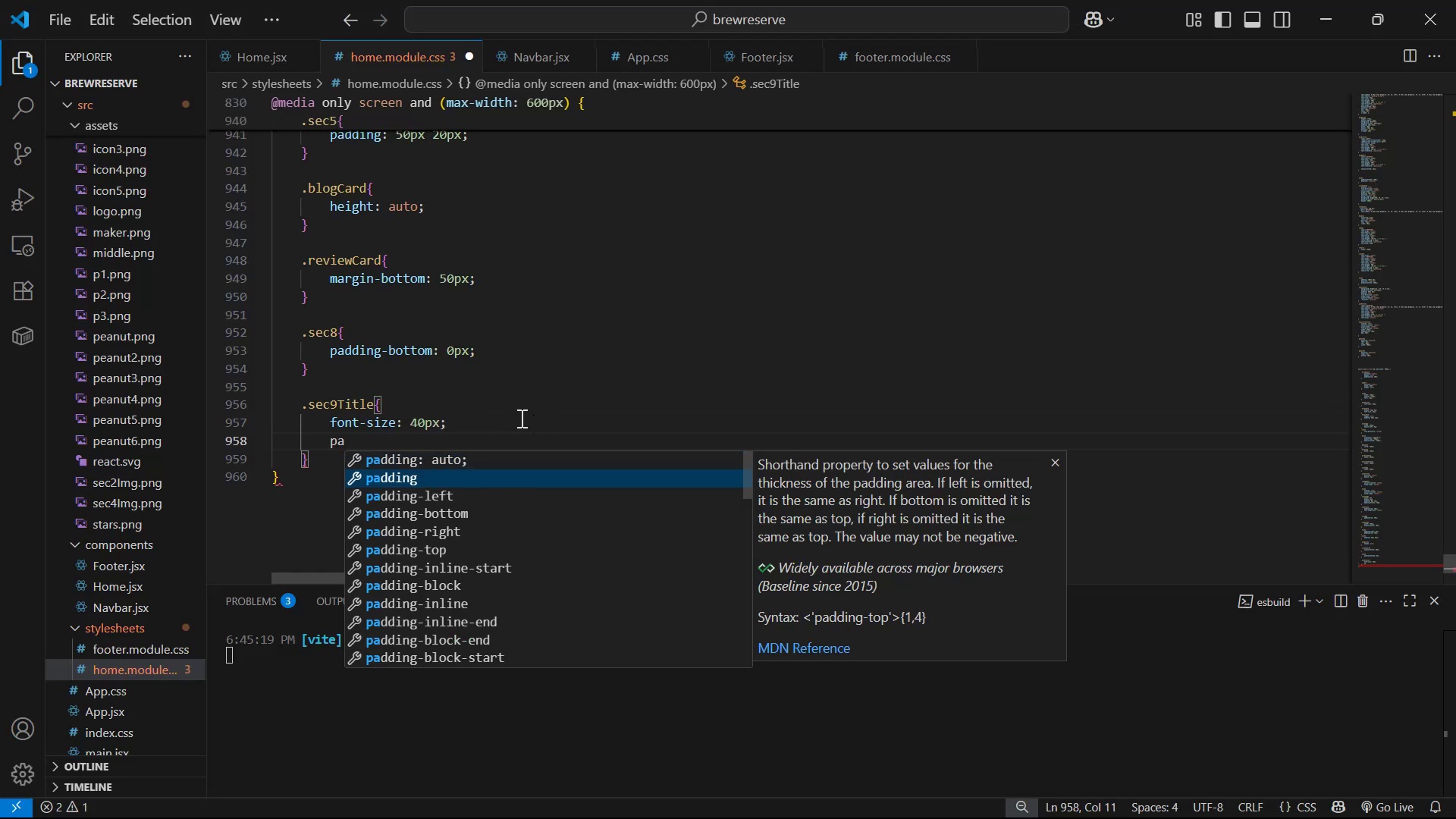 
key(Enter)
 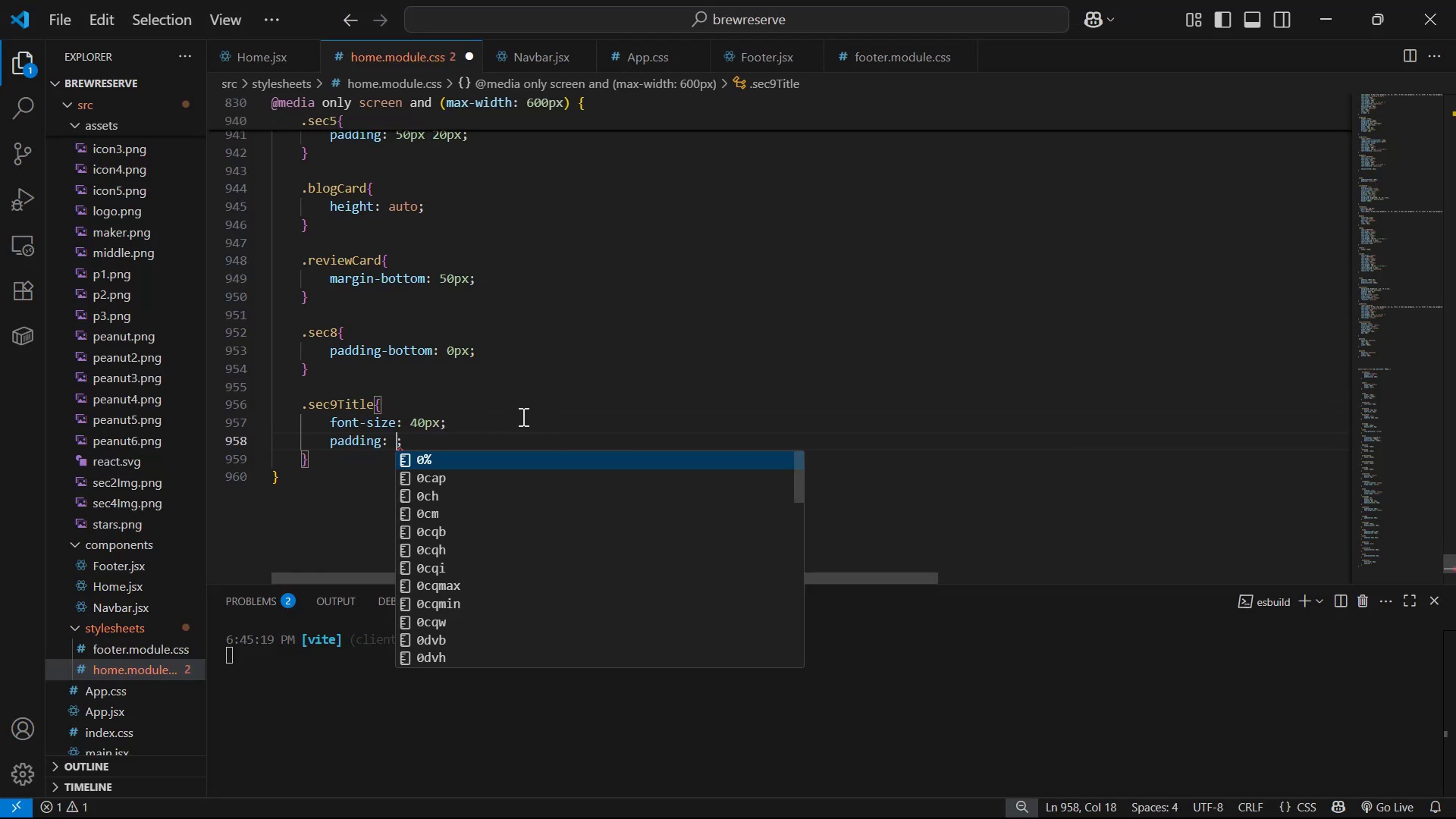 
type(0px 10px)
 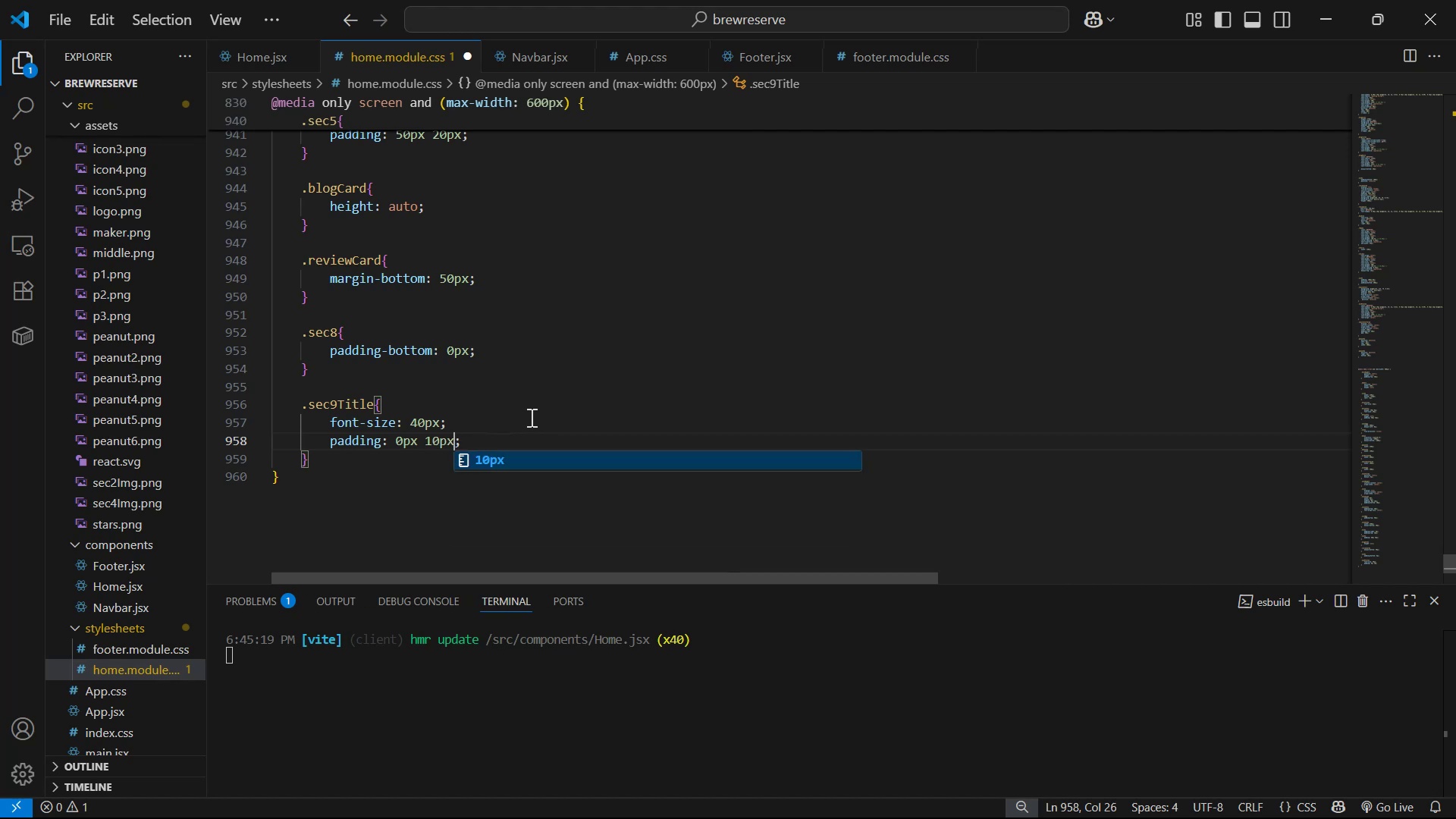 
key(Control+ControlLeft)
 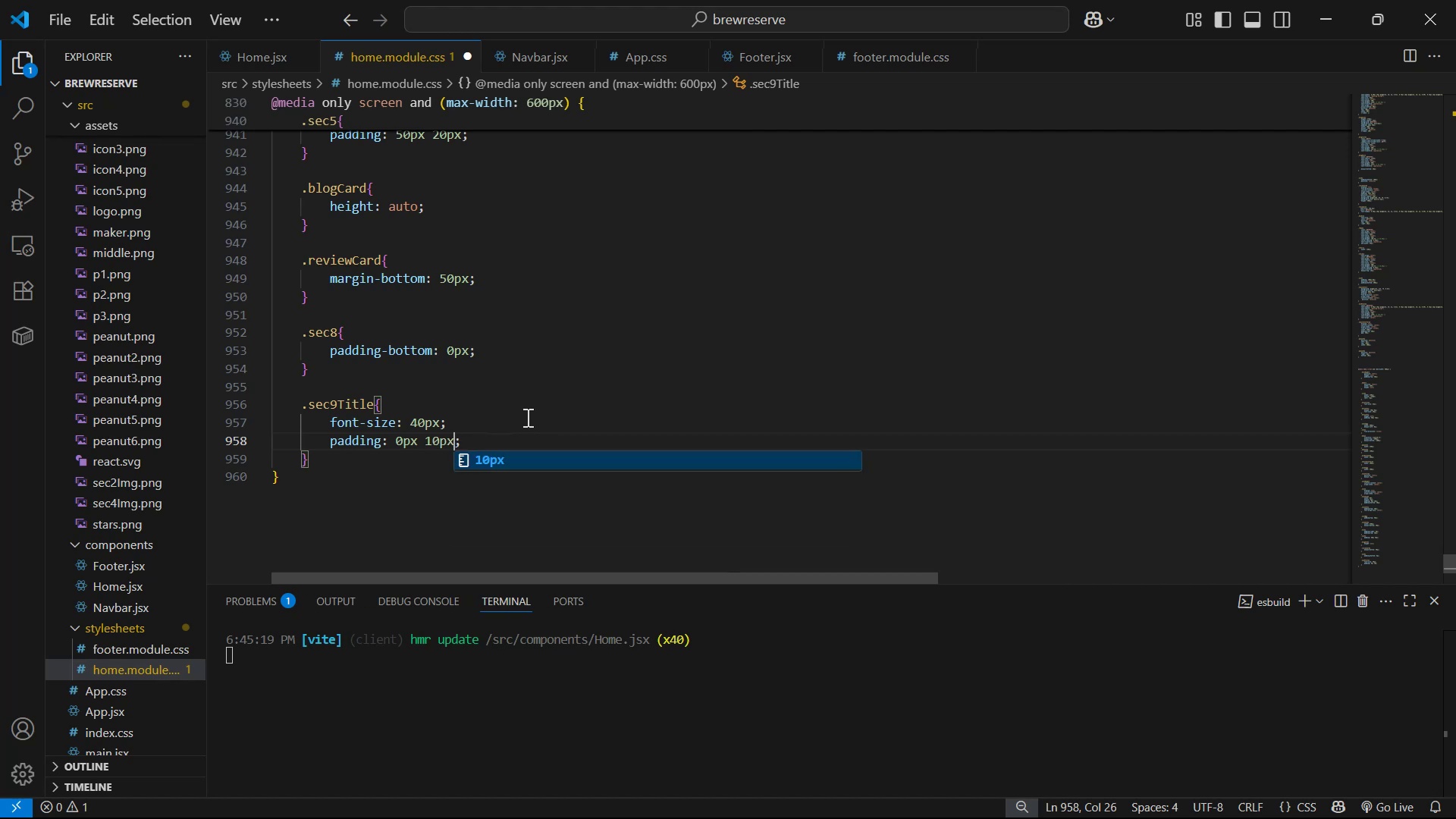 
key(Control+S)
 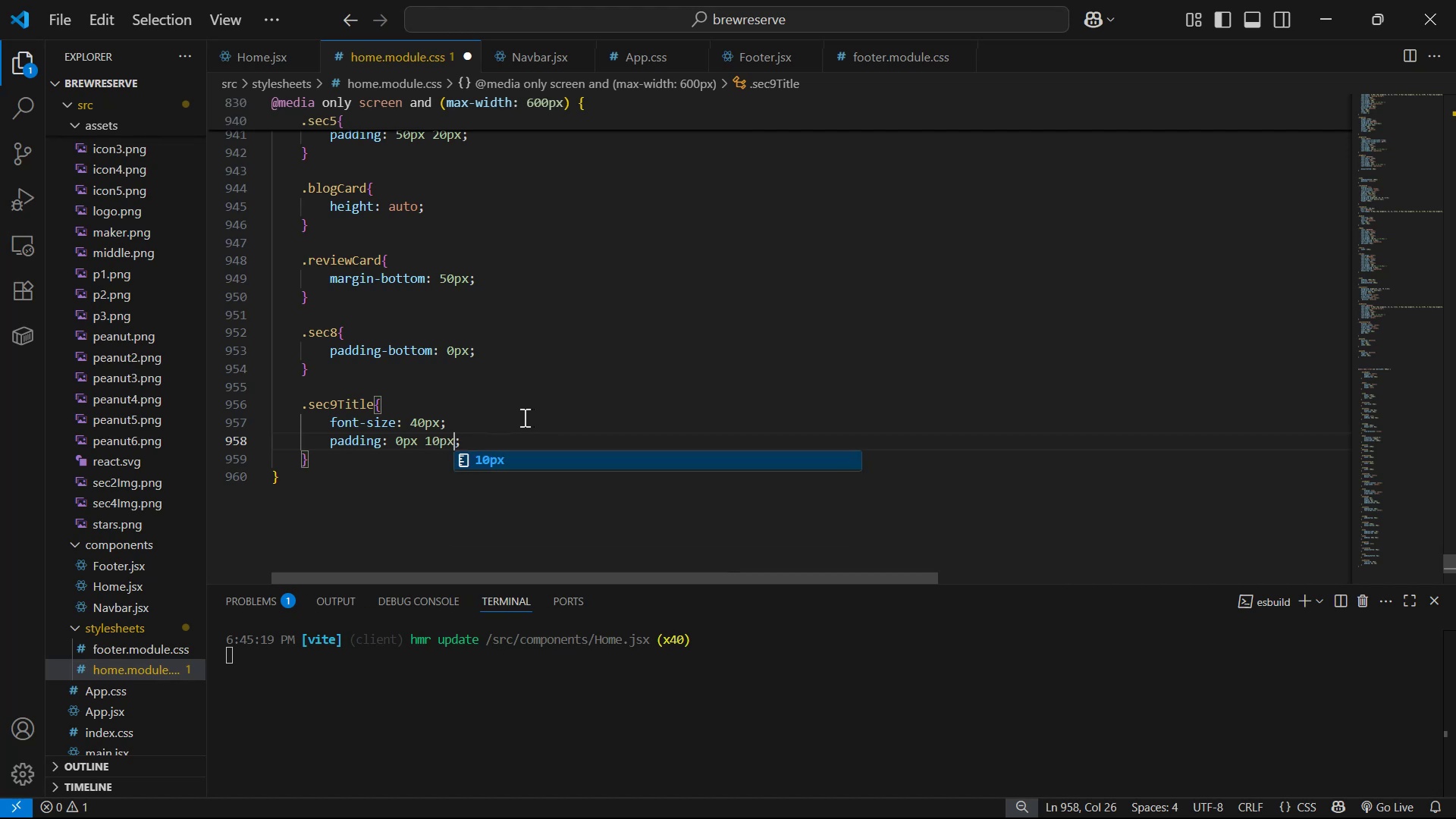 
key(Alt+AltLeft)
 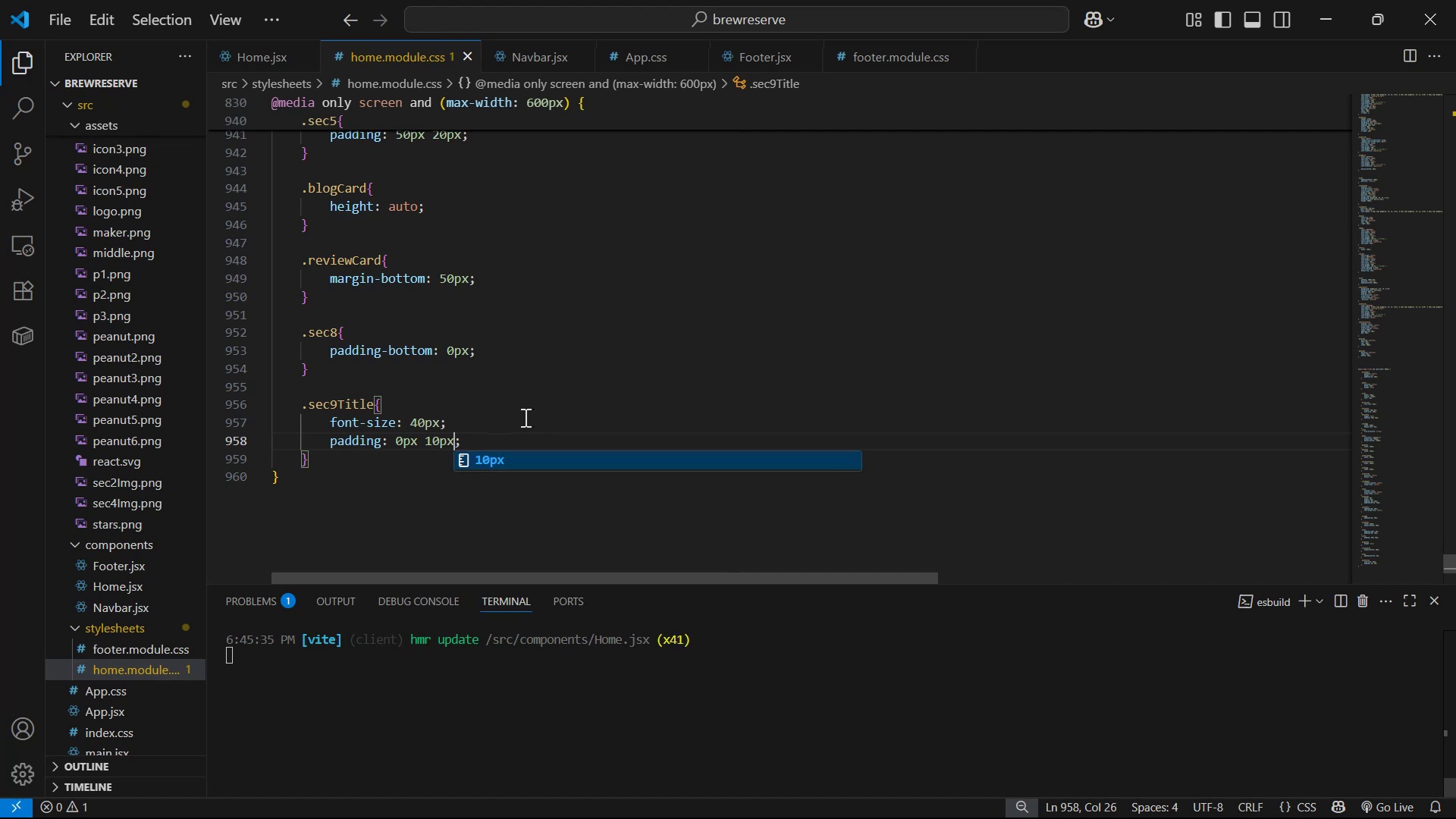 
key(Alt+Tab)
 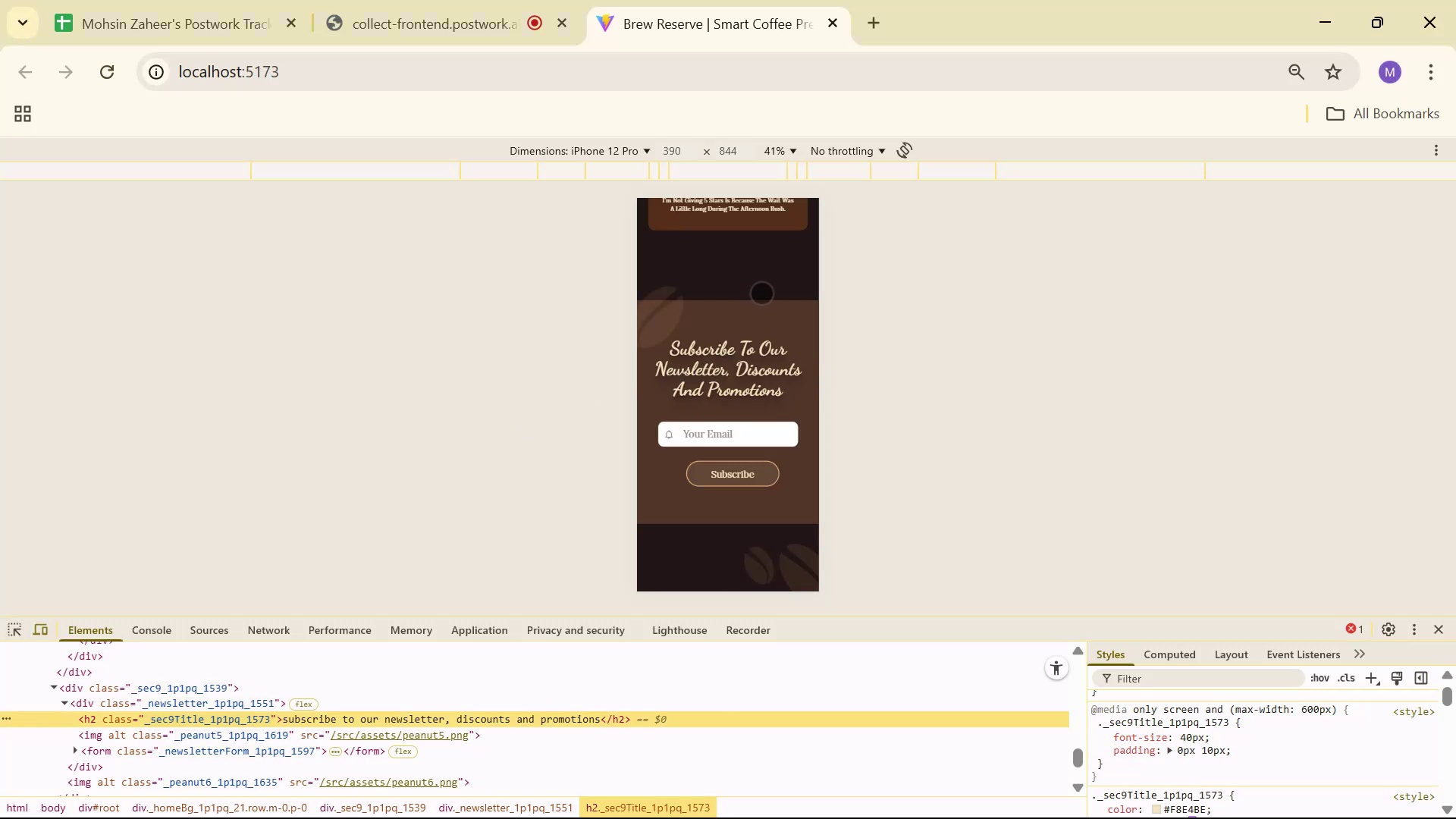 
scroll: coordinate [774, 201], scroll_direction: down, amount: 3.0
 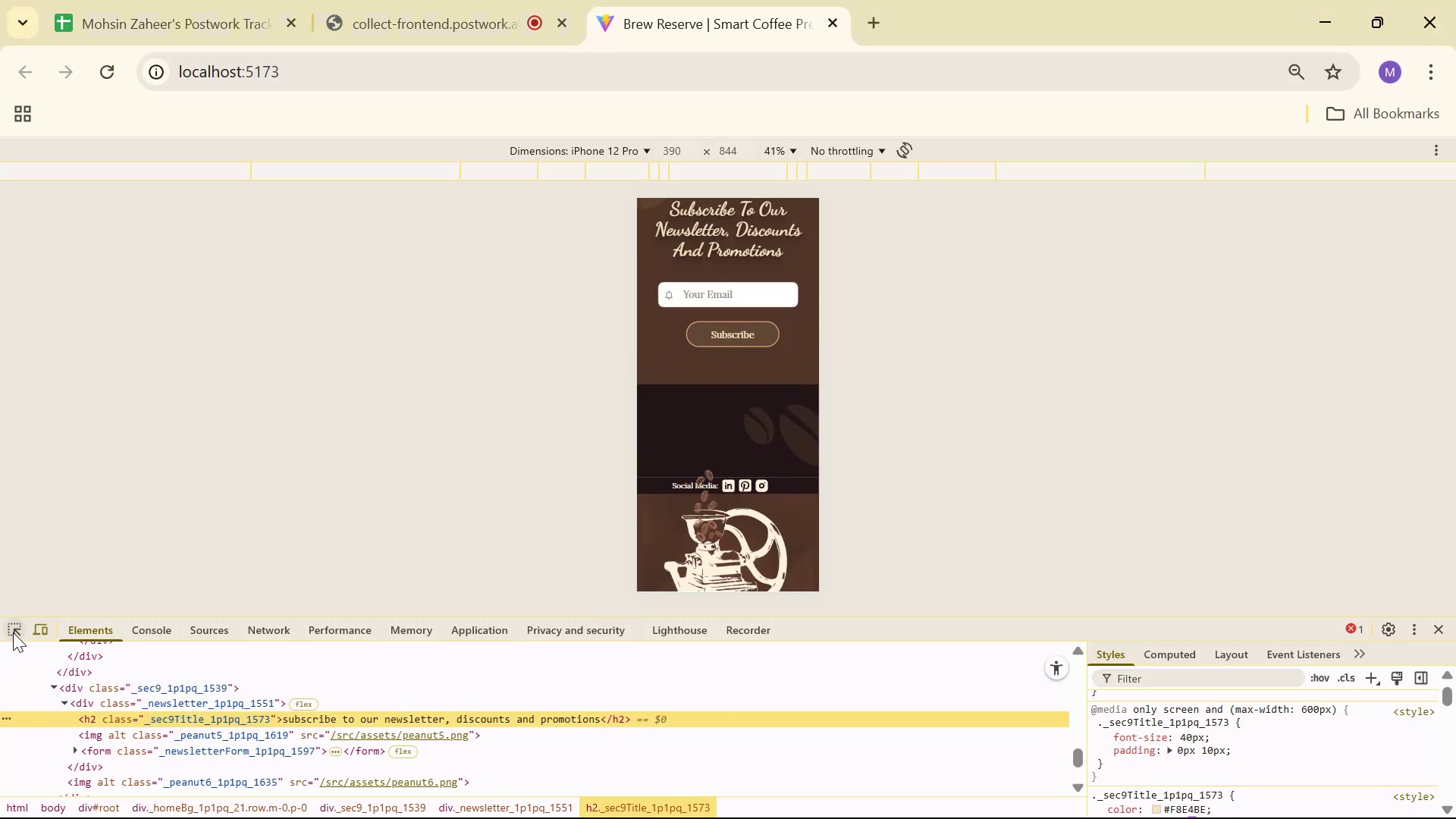 
mouse_move([788, 502])
 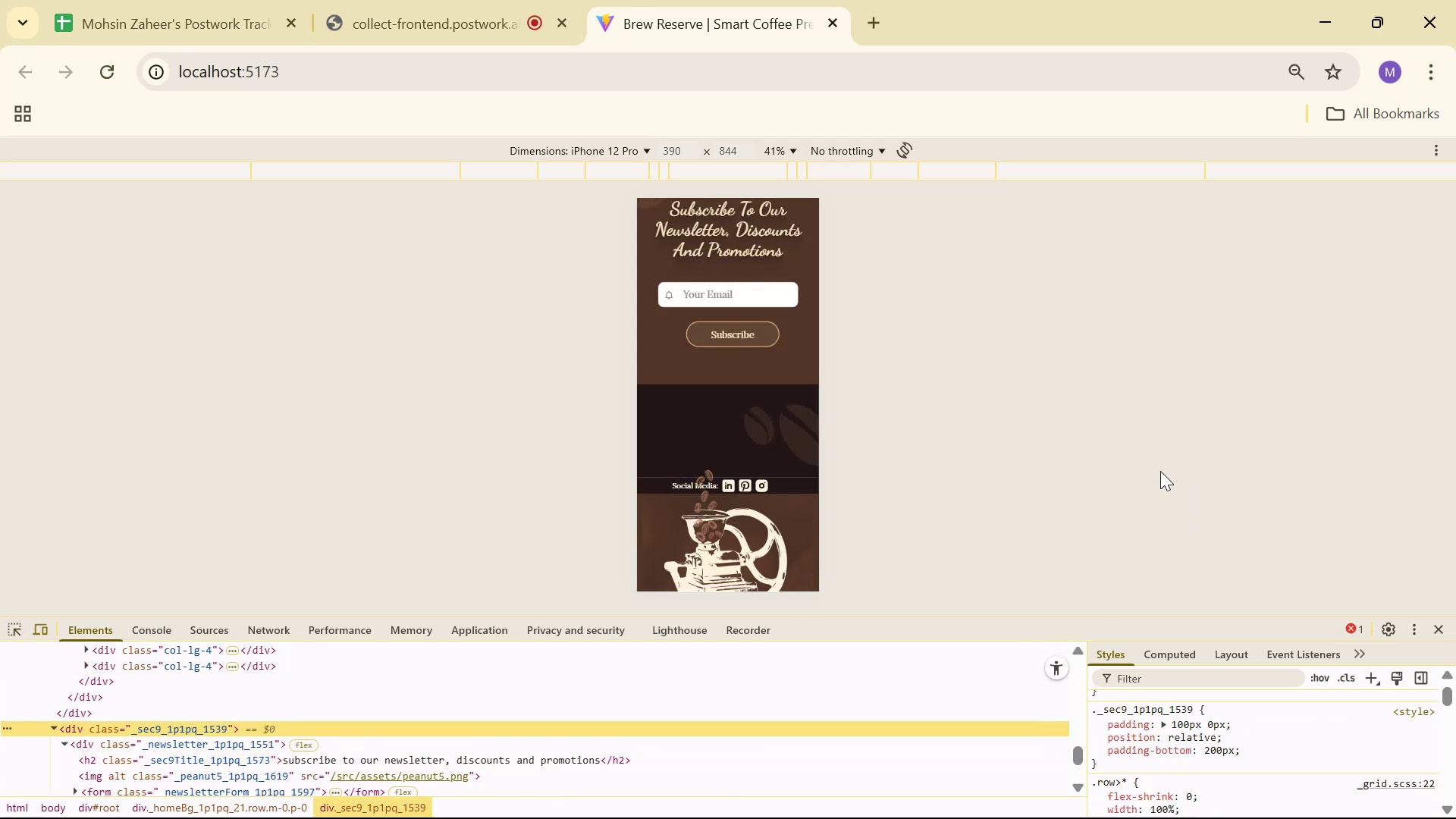 
scroll: coordinate [784, 403], scroll_direction: down, amount: 12.0
 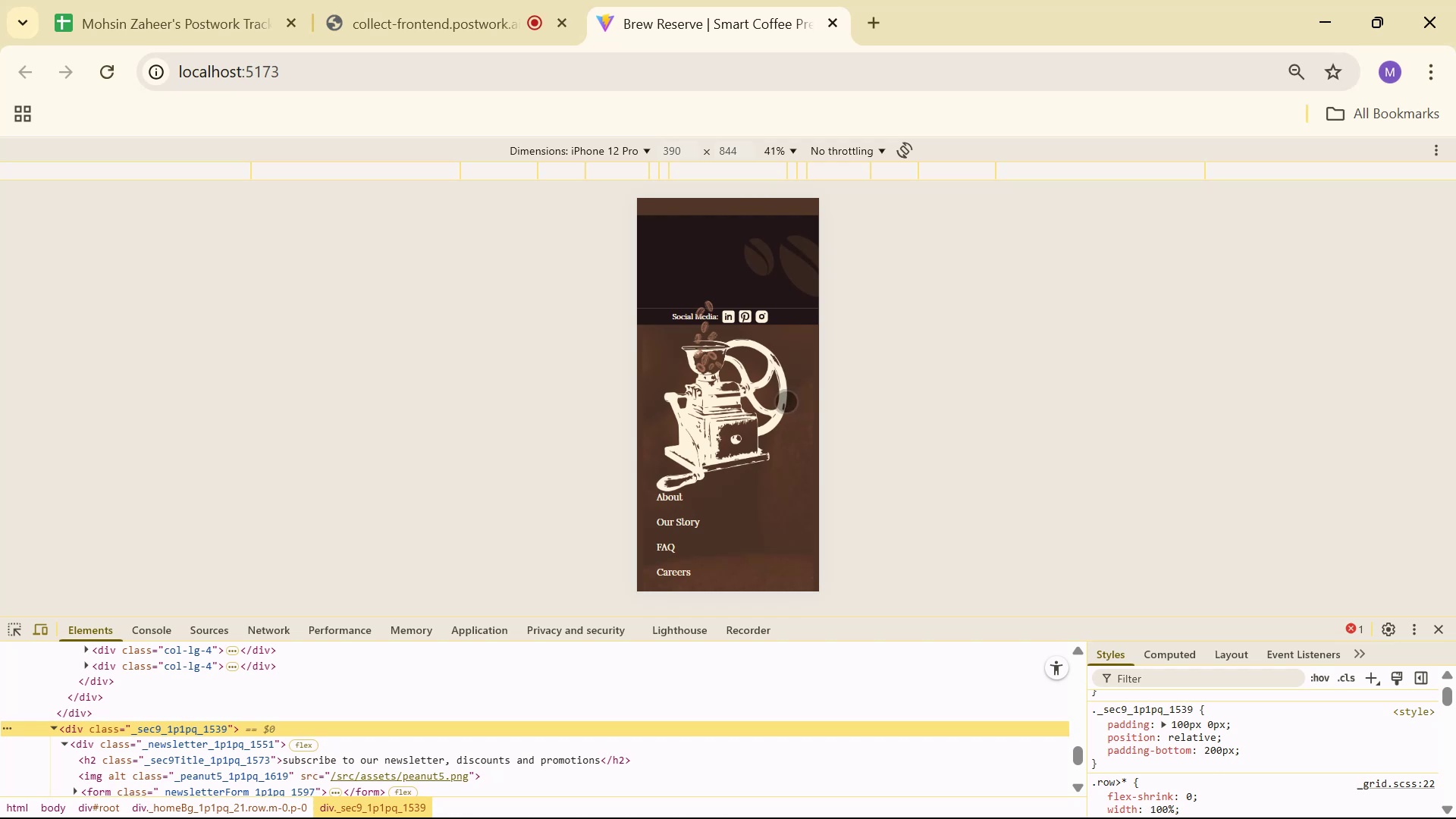 
wait(23.68)
 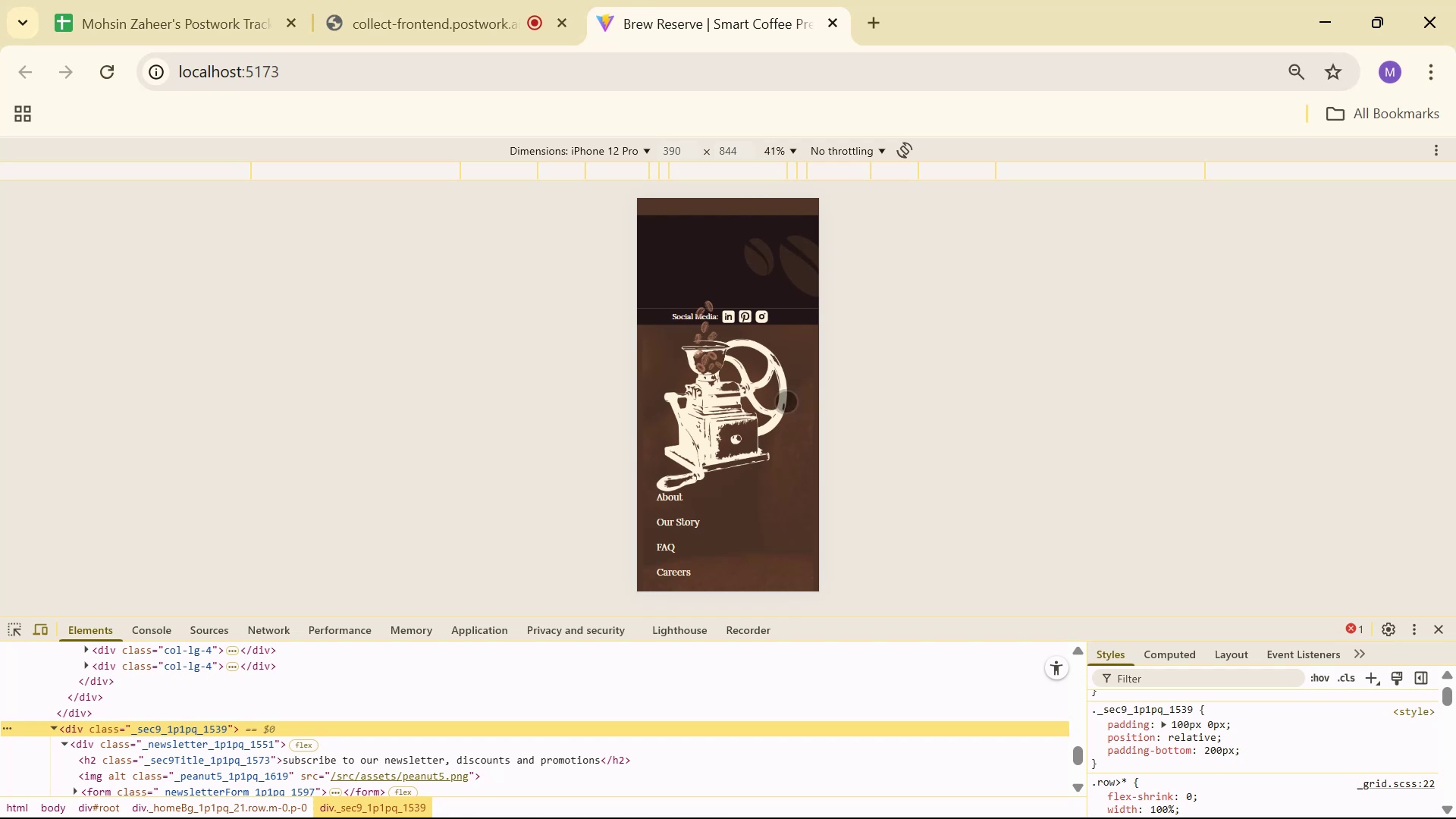 
scroll: coordinate [794, 400], scroll_direction: up, amount: 77.0
 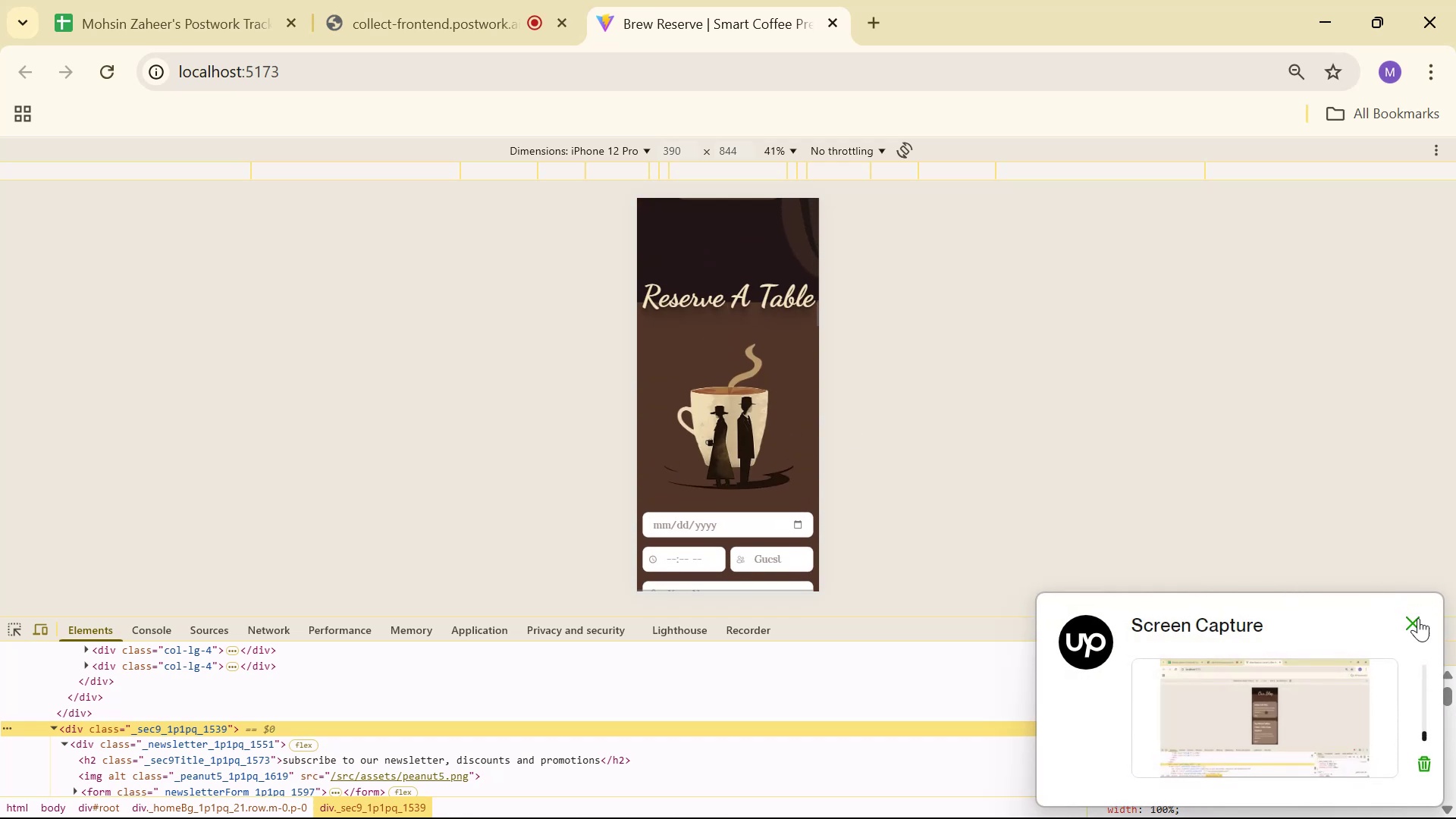 
left_click([1418, 619])
 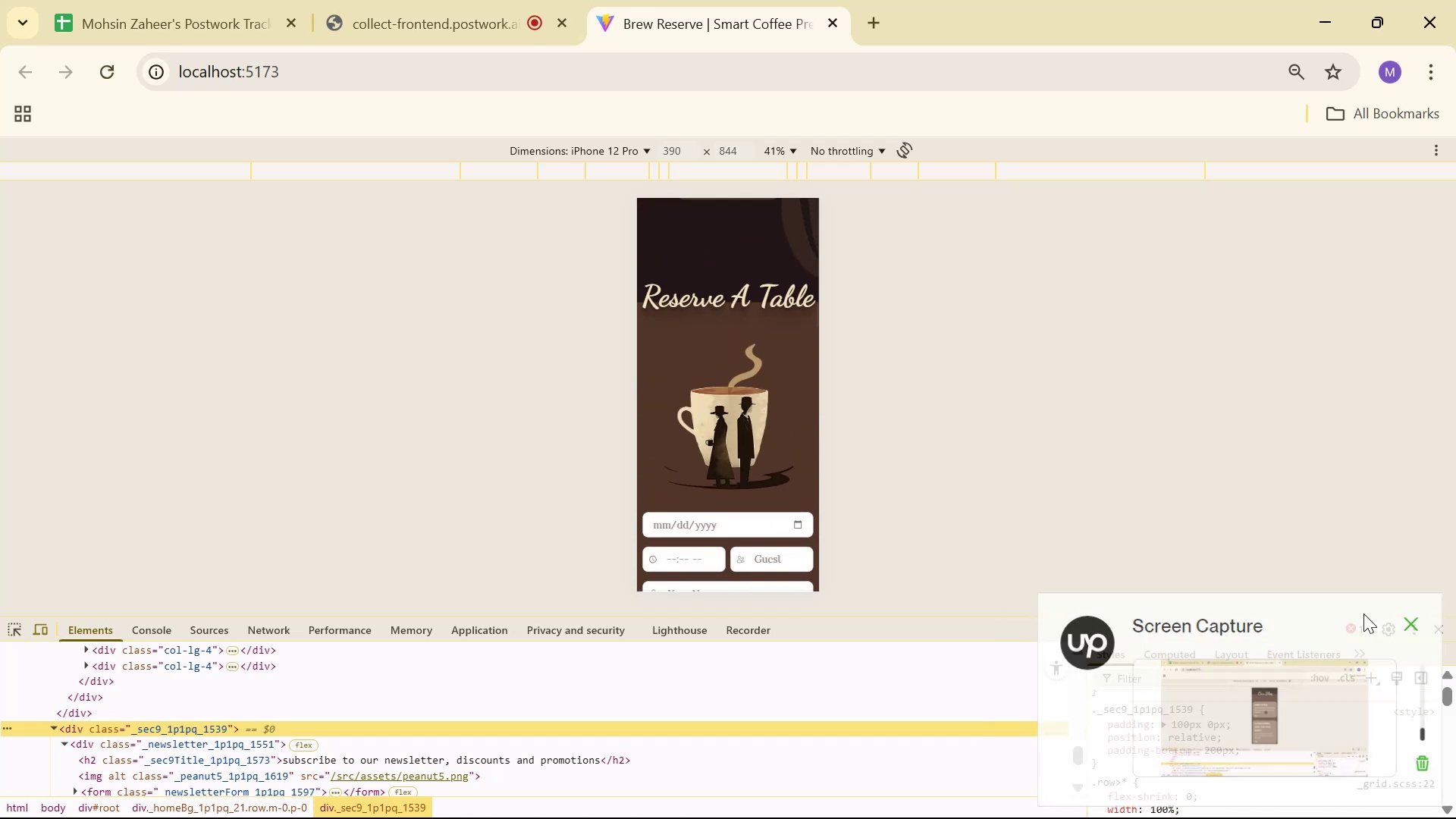 
scroll: coordinate [764, 416], scroll_direction: up, amount: 38.0
 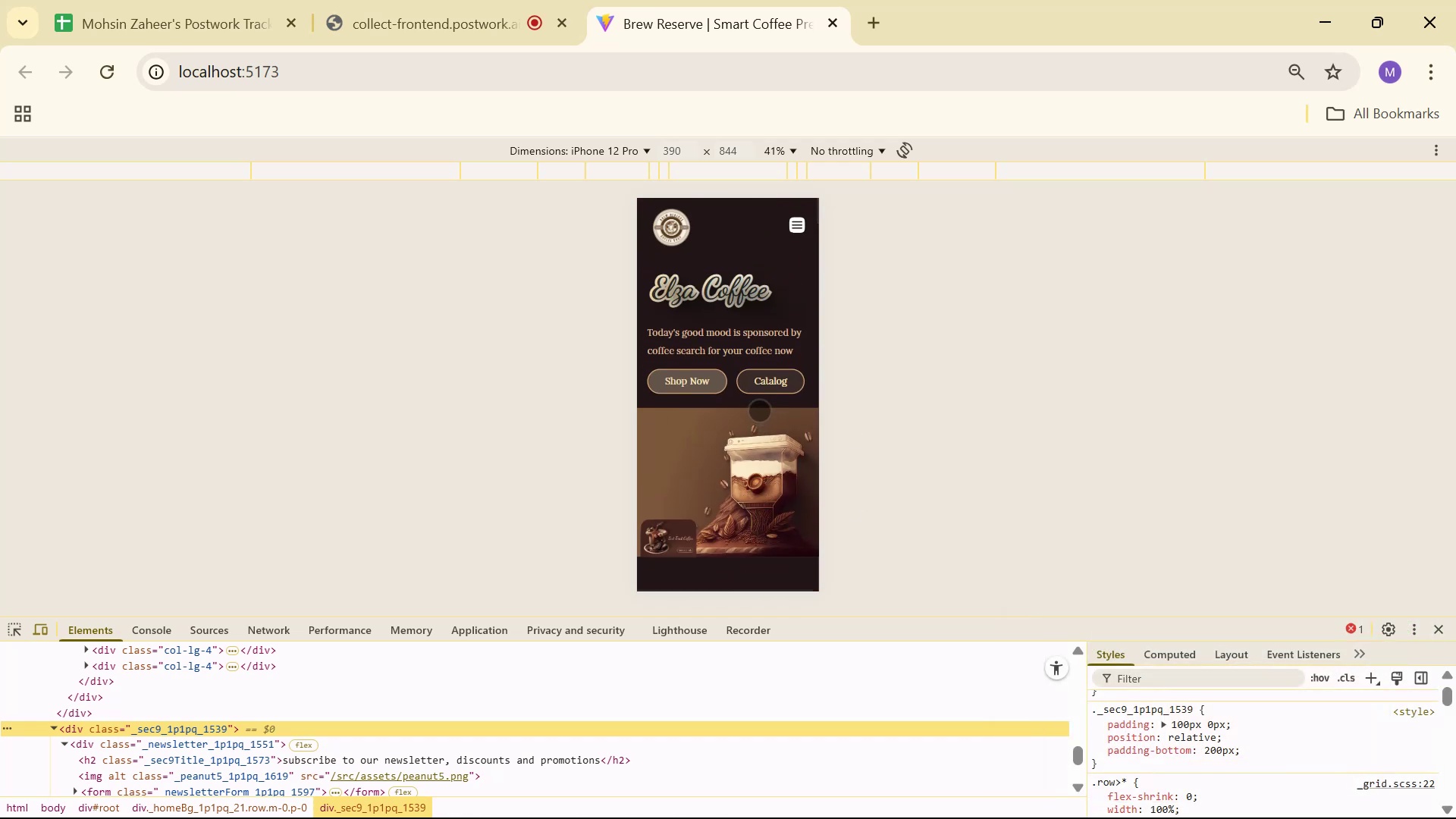 
scroll: coordinate [742, 454], scroll_direction: down, amount: 120.0
 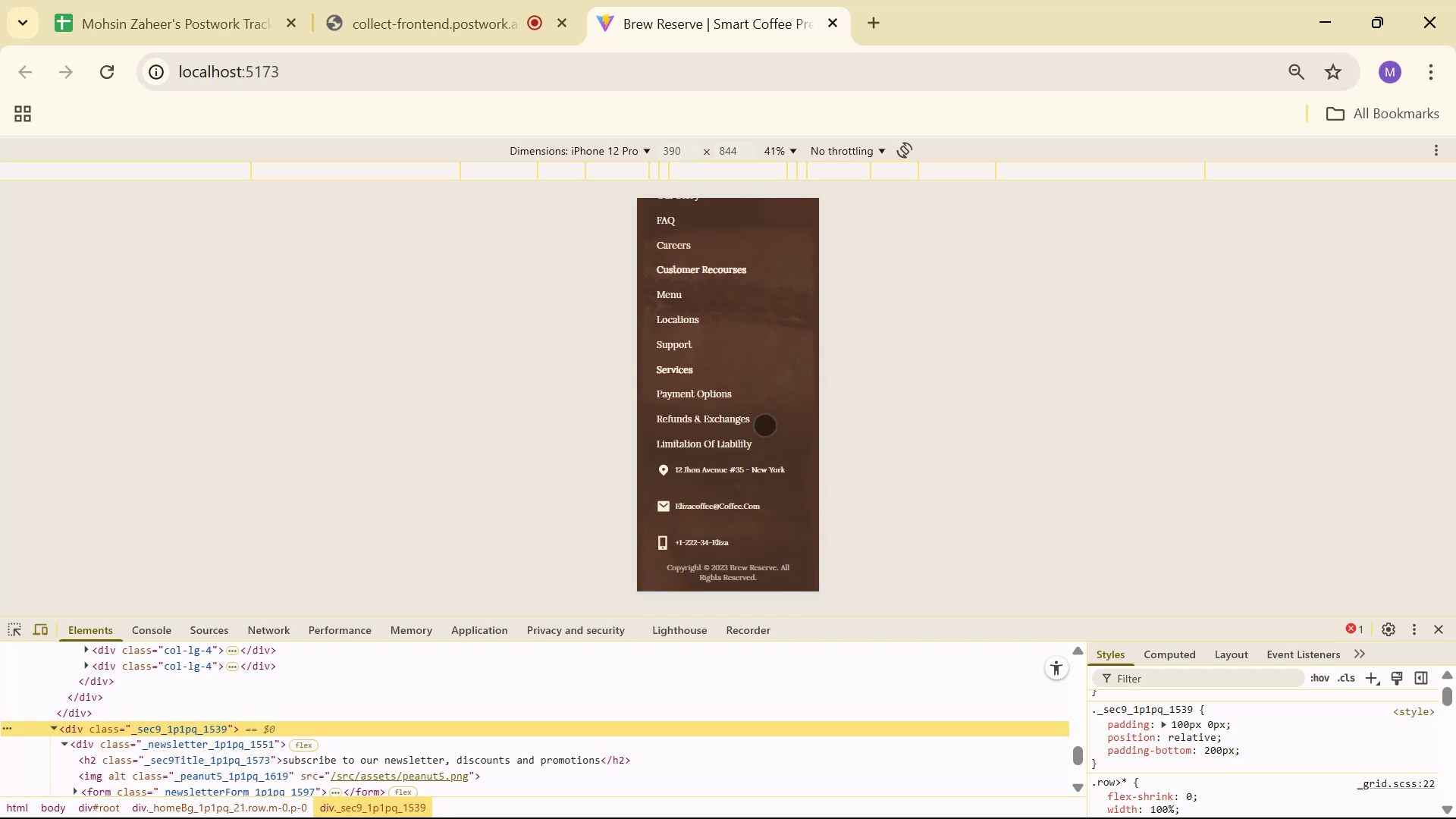 
scroll: coordinate [752, 421], scroll_direction: up, amount: 4.0
 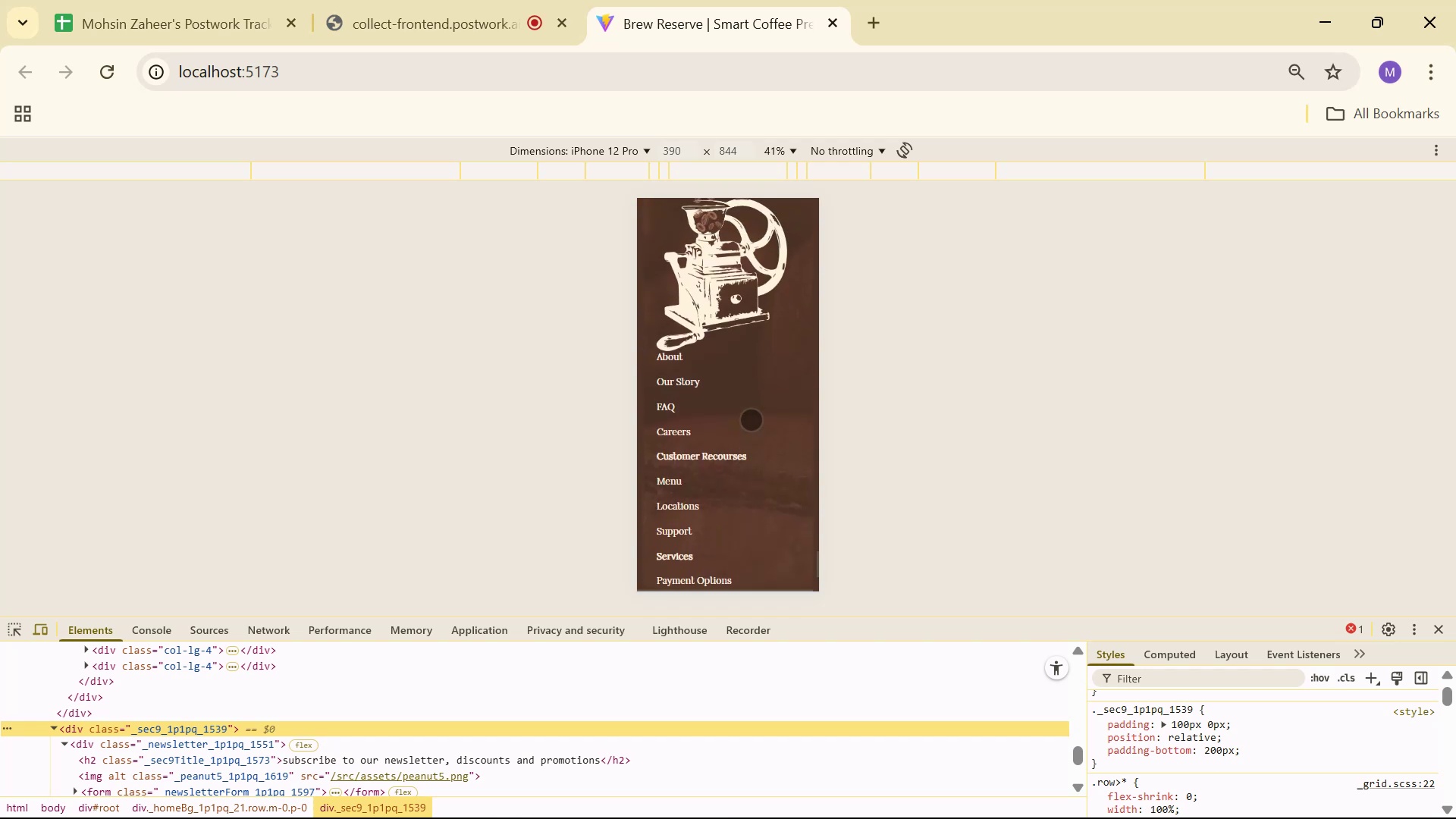 
key(Alt+Tab)
 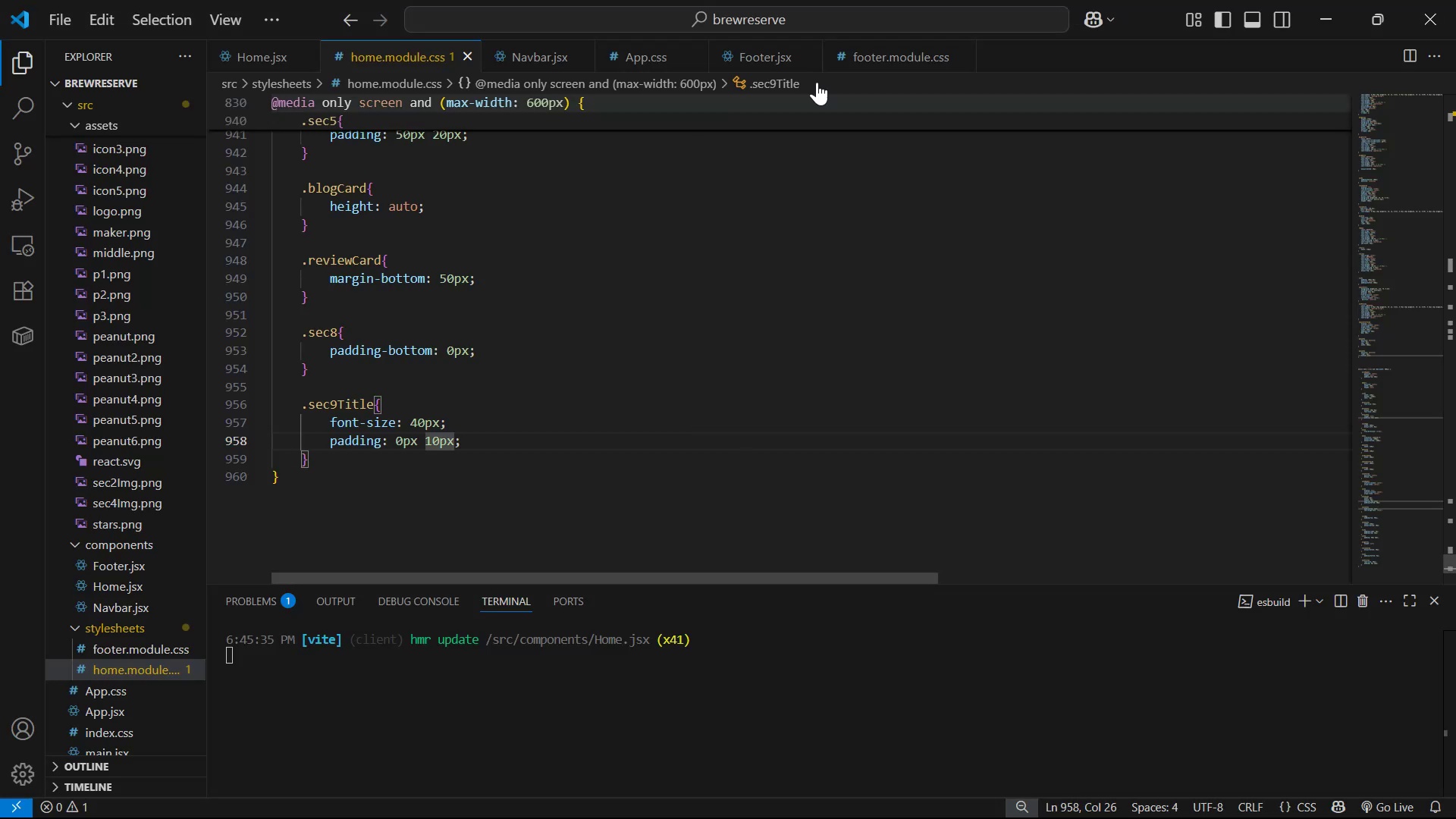 
left_click([893, 55])
 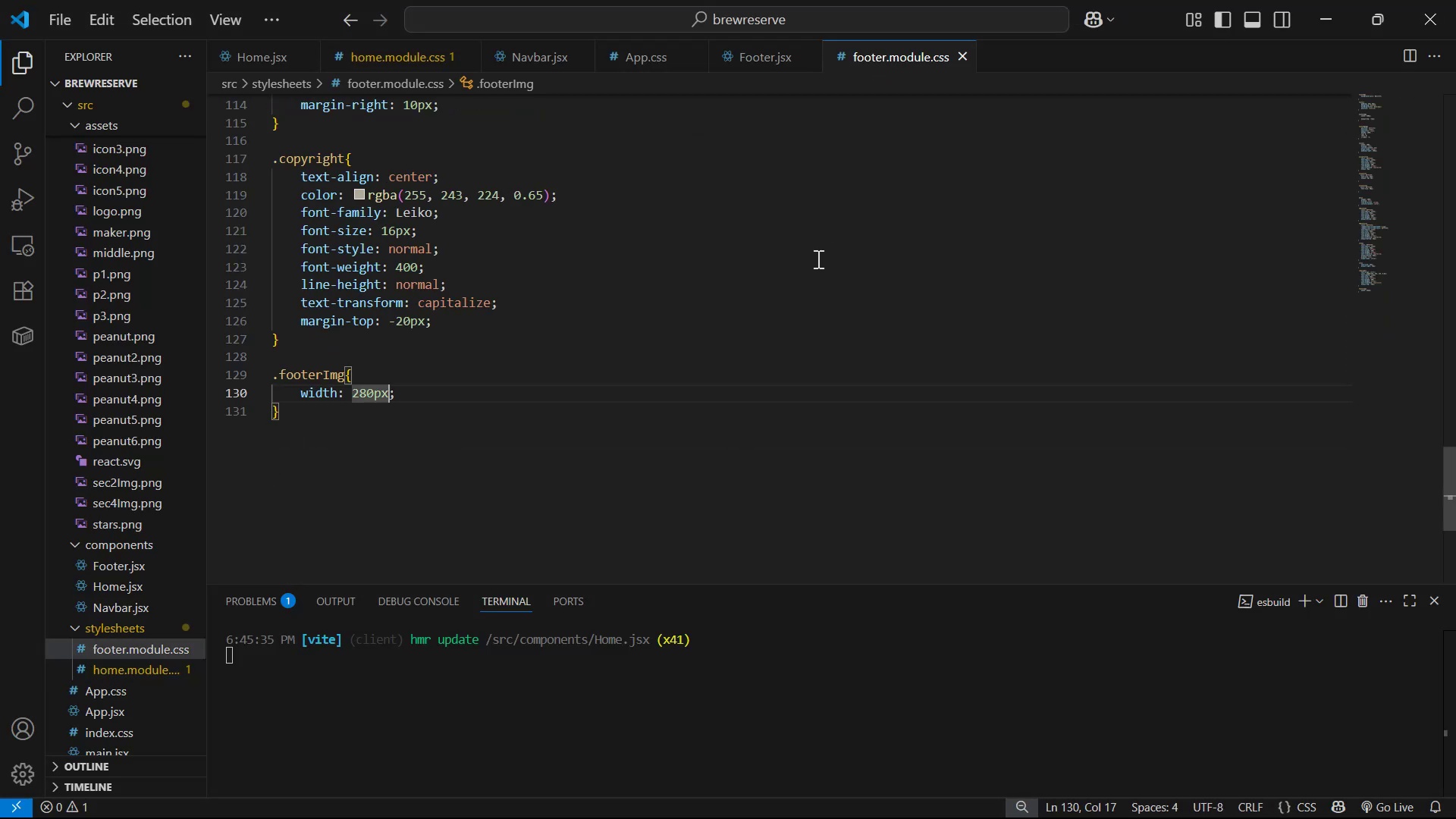 
scroll: coordinate [623, 346], scroll_direction: up, amount: 2.0
 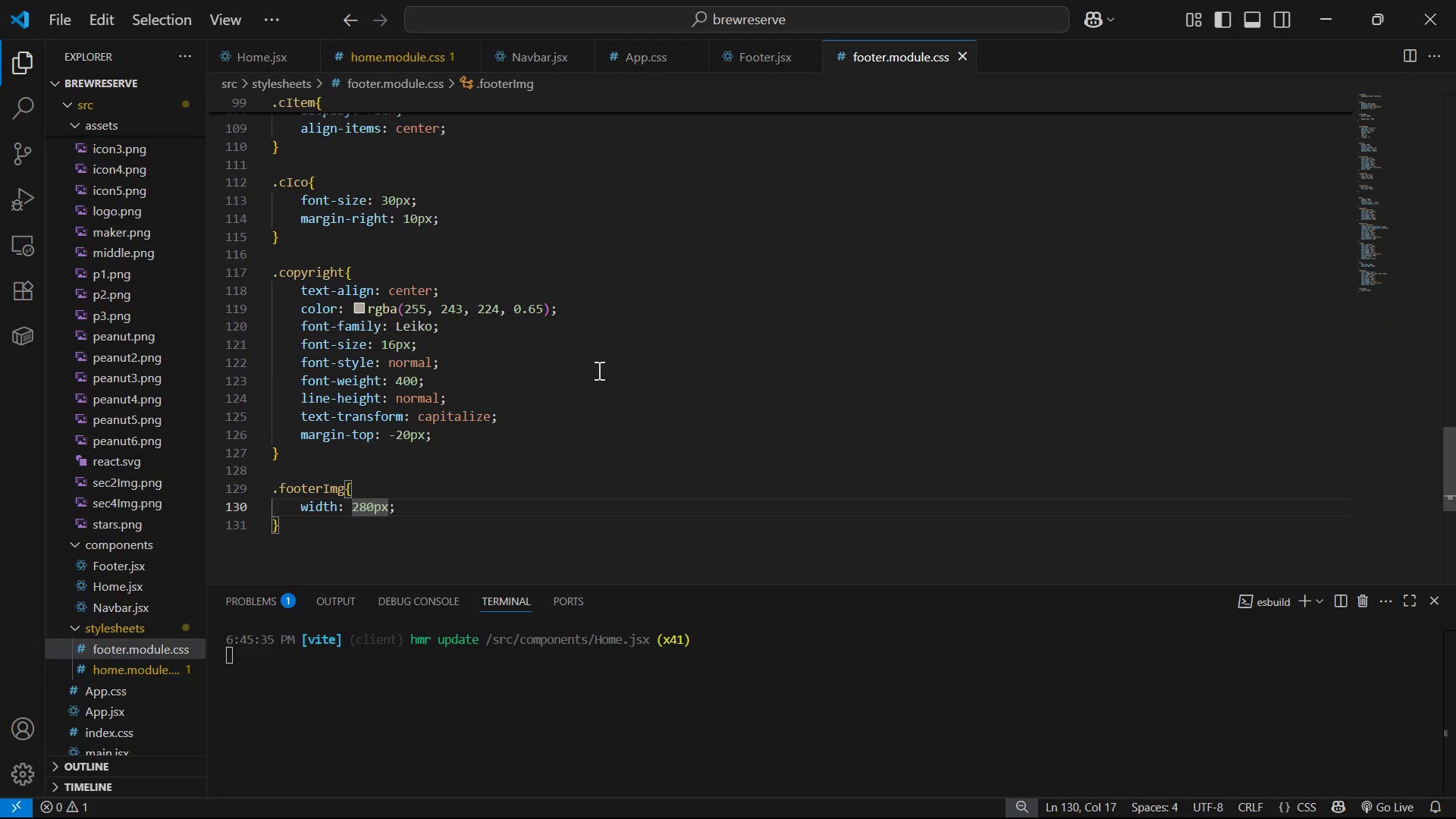 
scroll: coordinate [490, 447], scroll_direction: down, amount: 5.0
 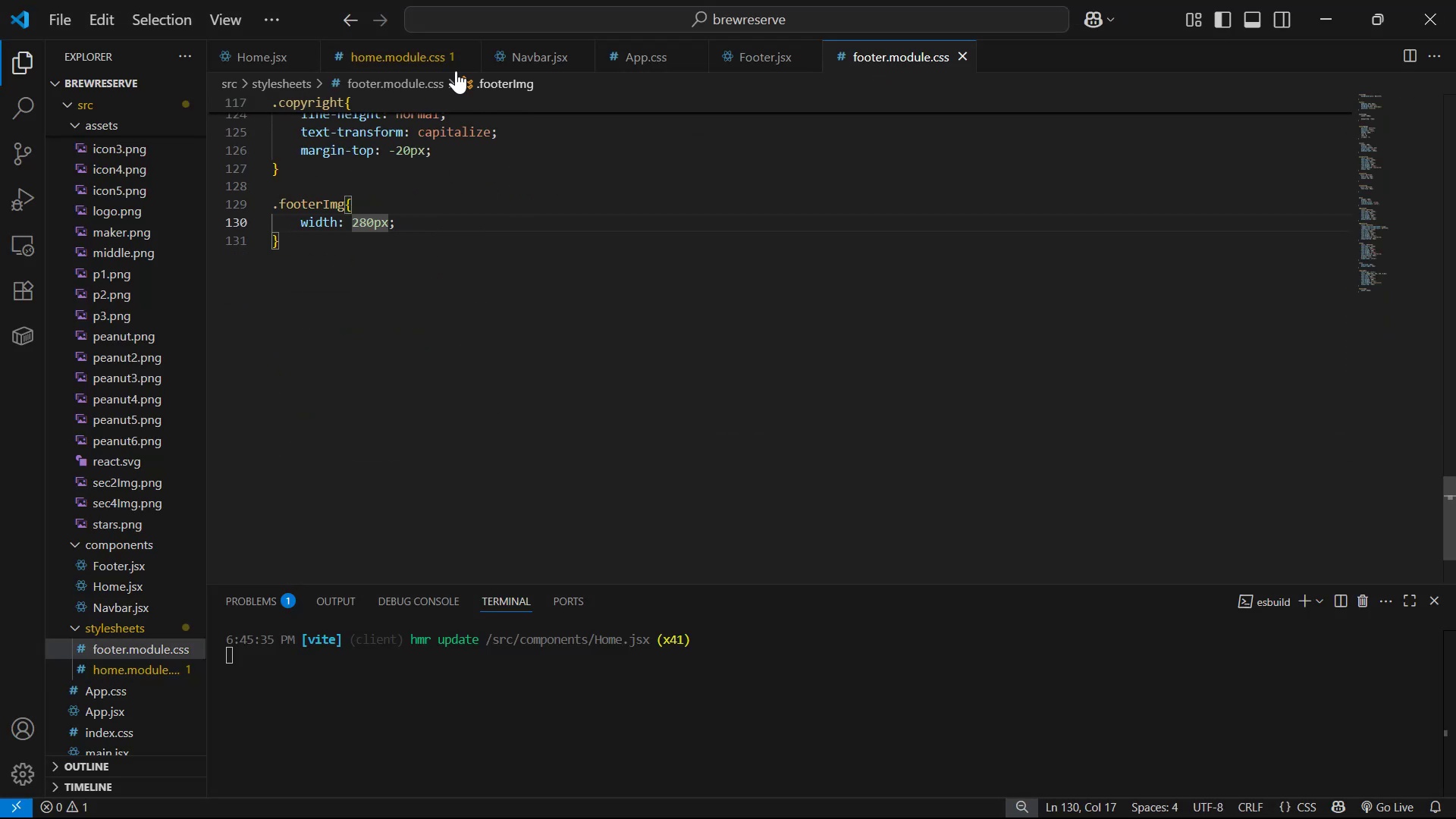 
left_click([404, 59])
 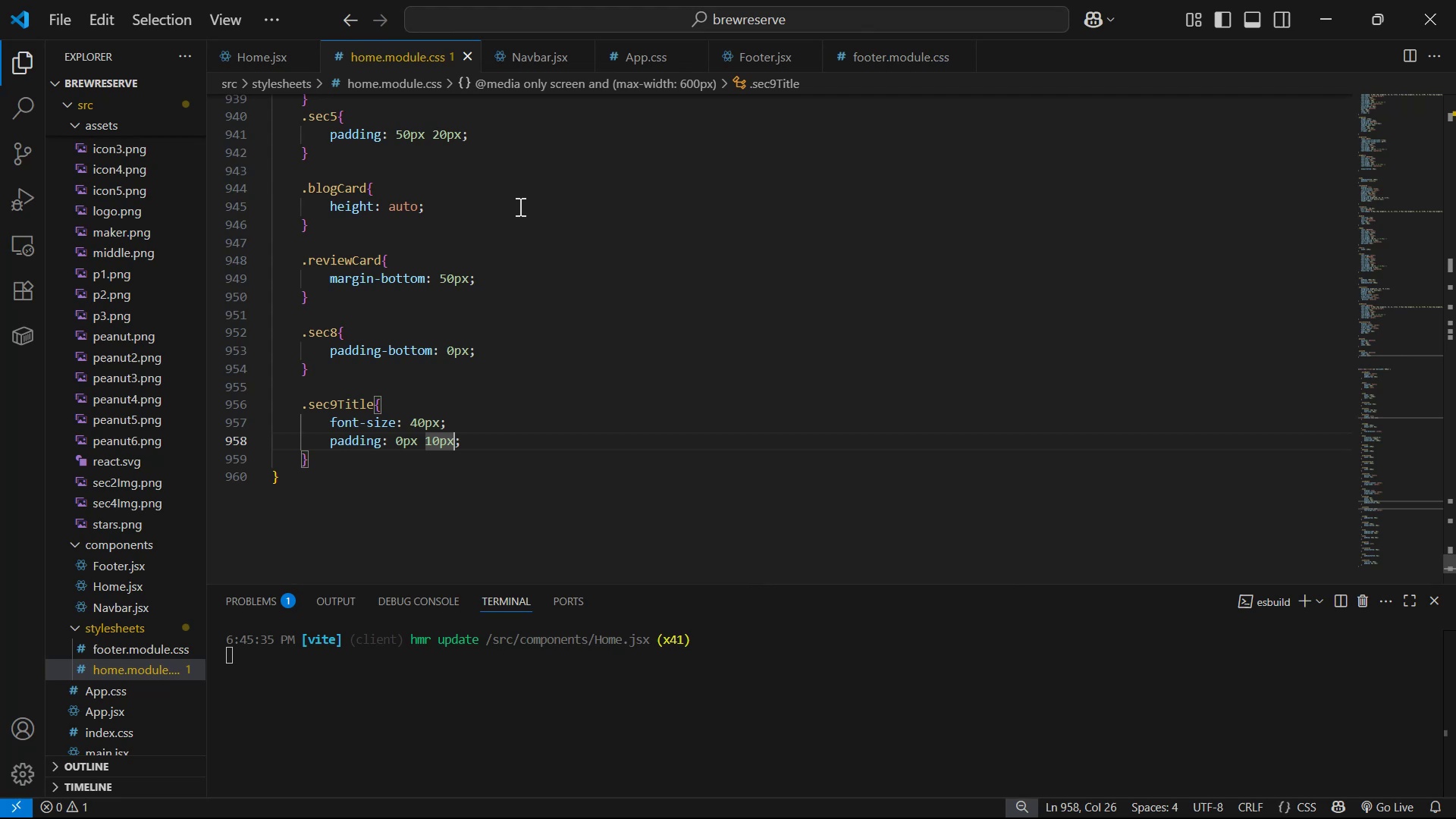 
scroll: coordinate [642, 320], scroll_direction: up, amount: 39.0
 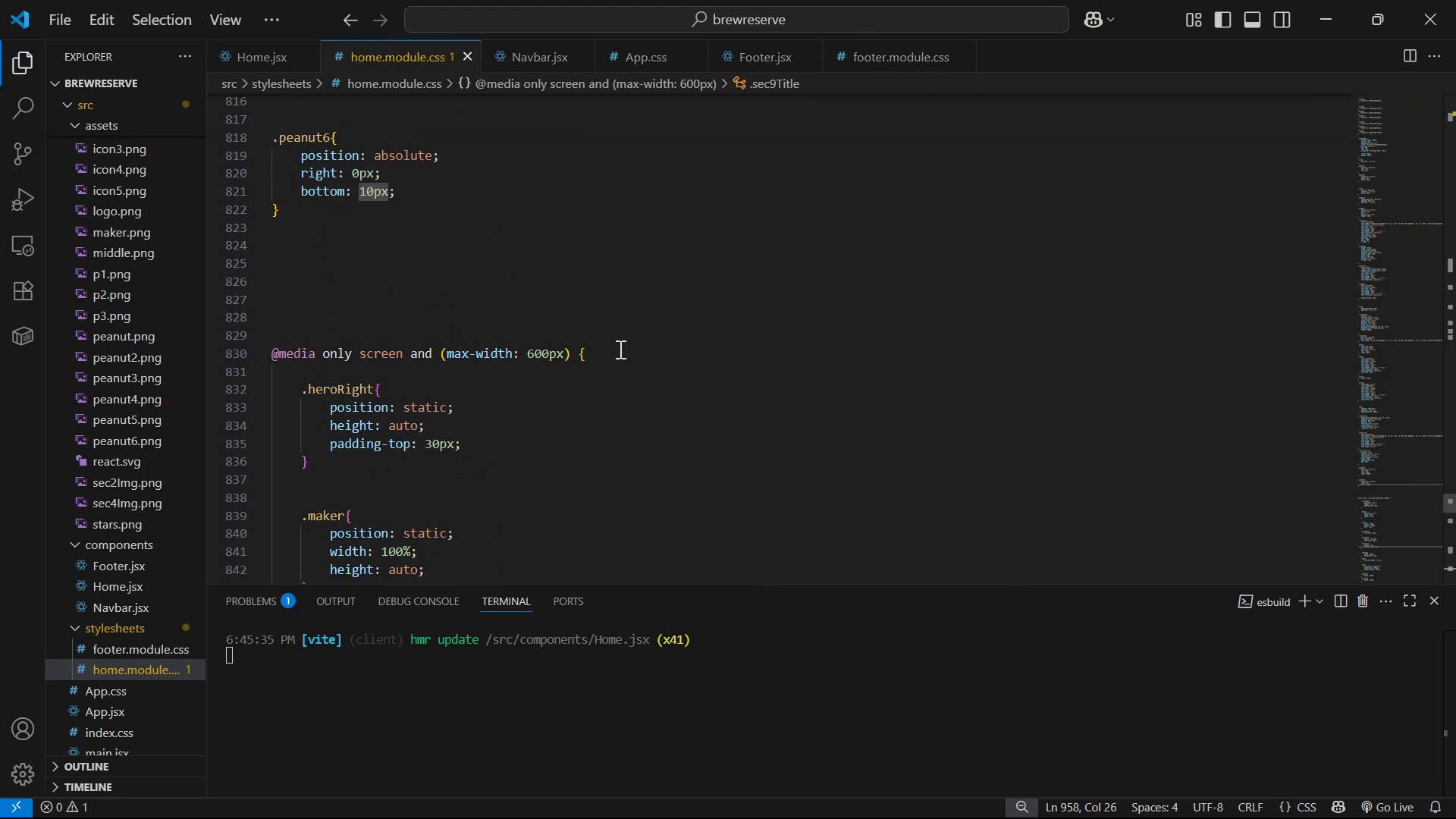 
key(Control+C)
 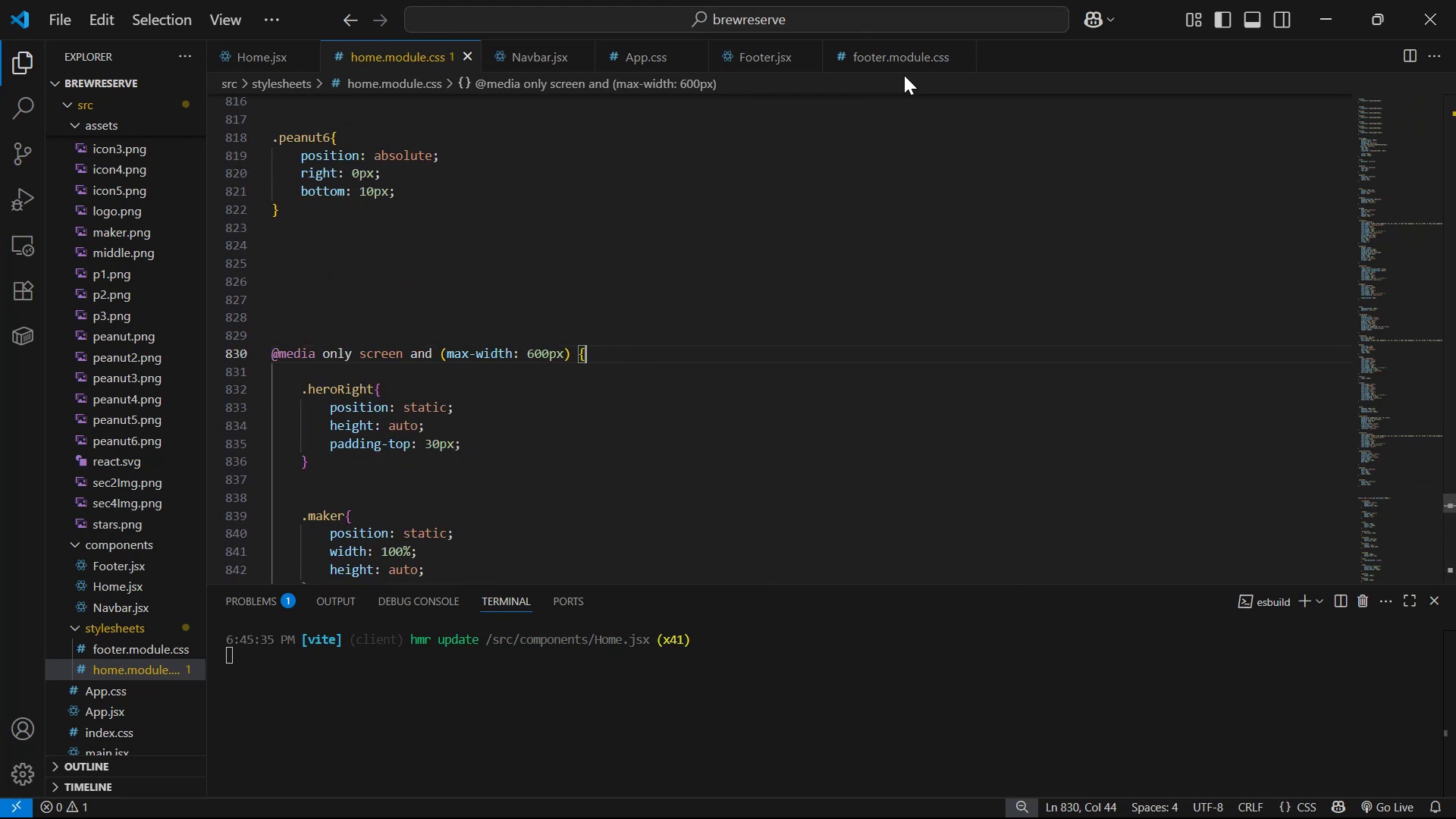 
left_click([905, 68])
 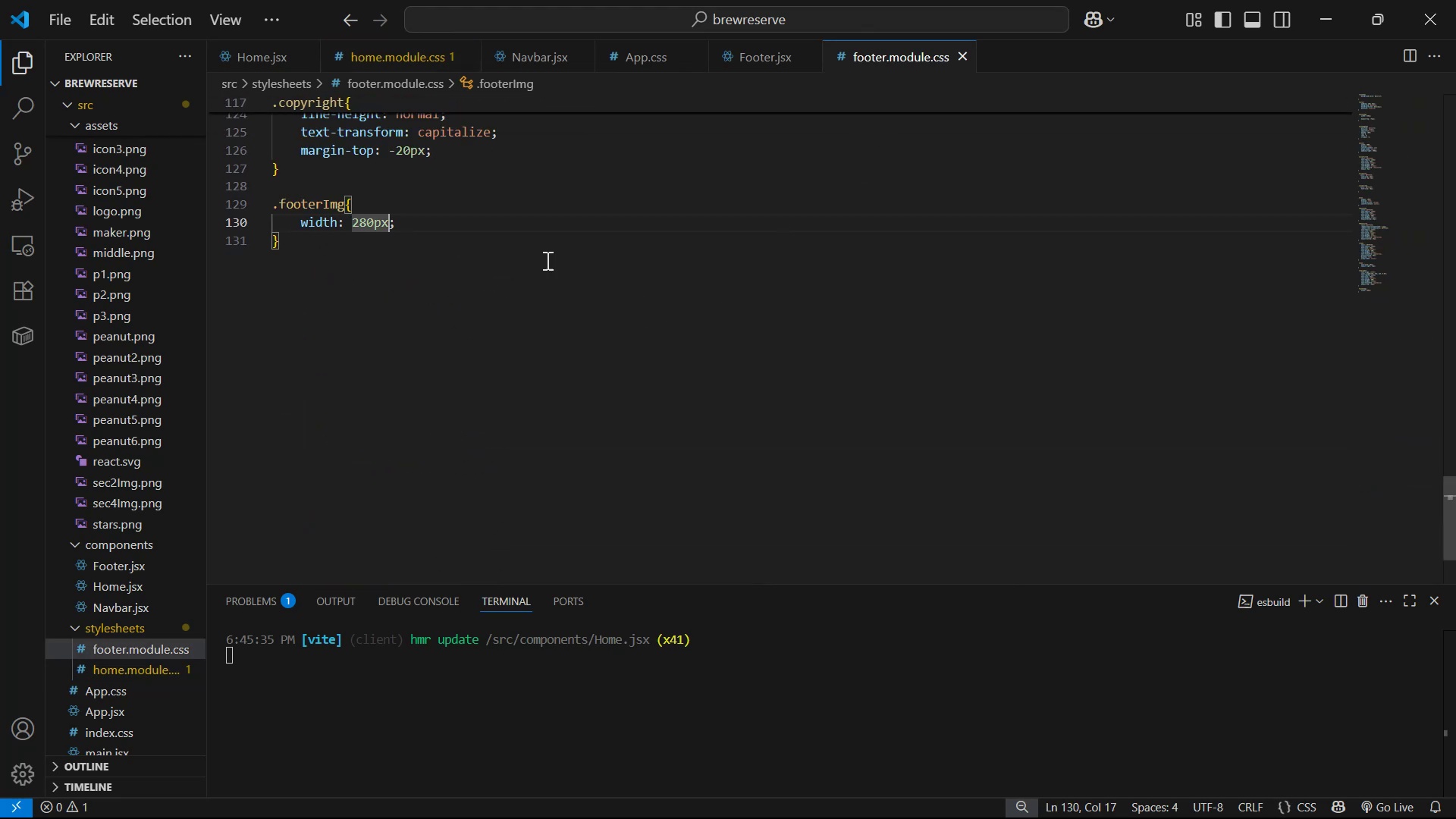 
left_click([504, 252])
 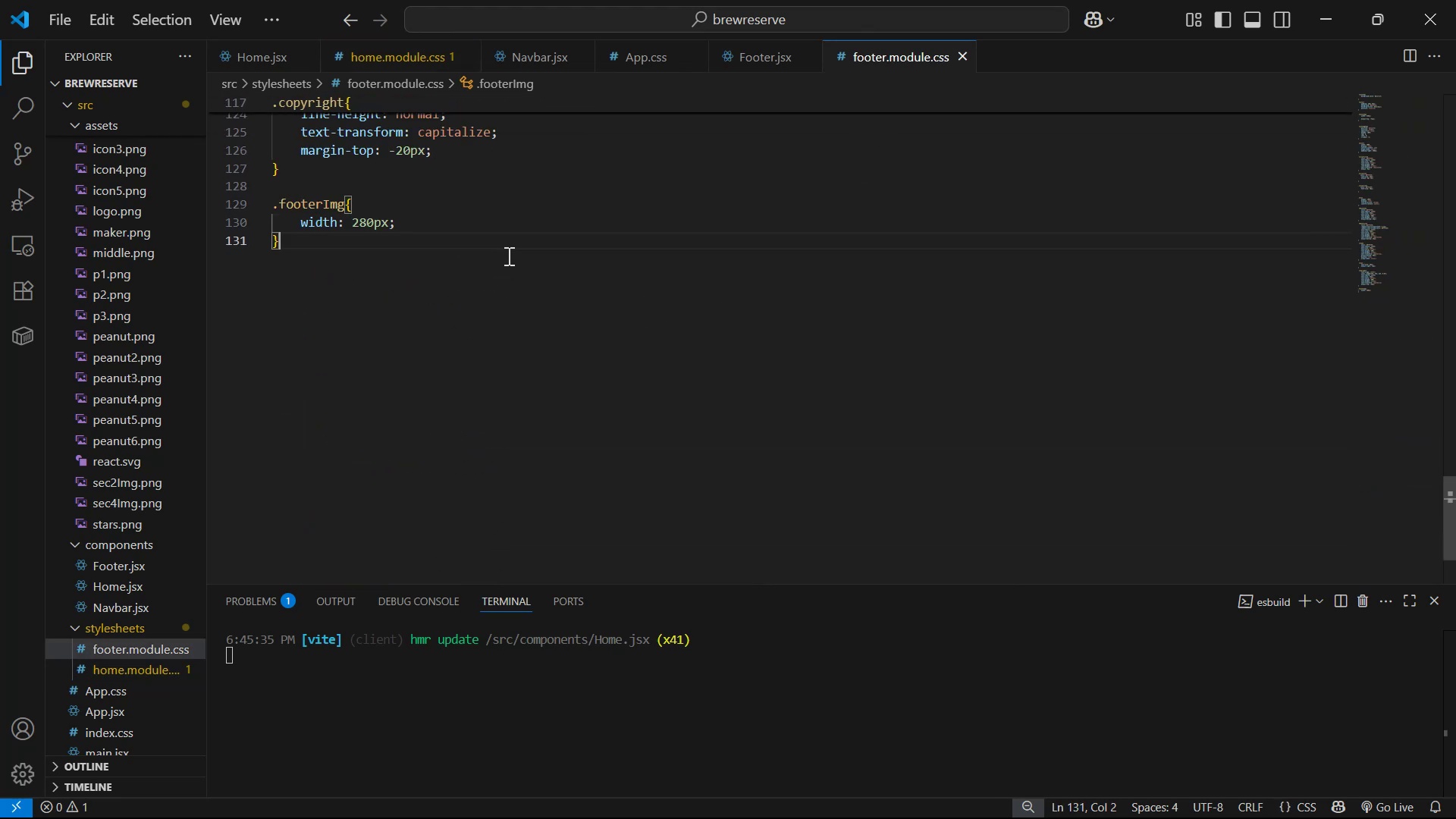 
key(Enter)
 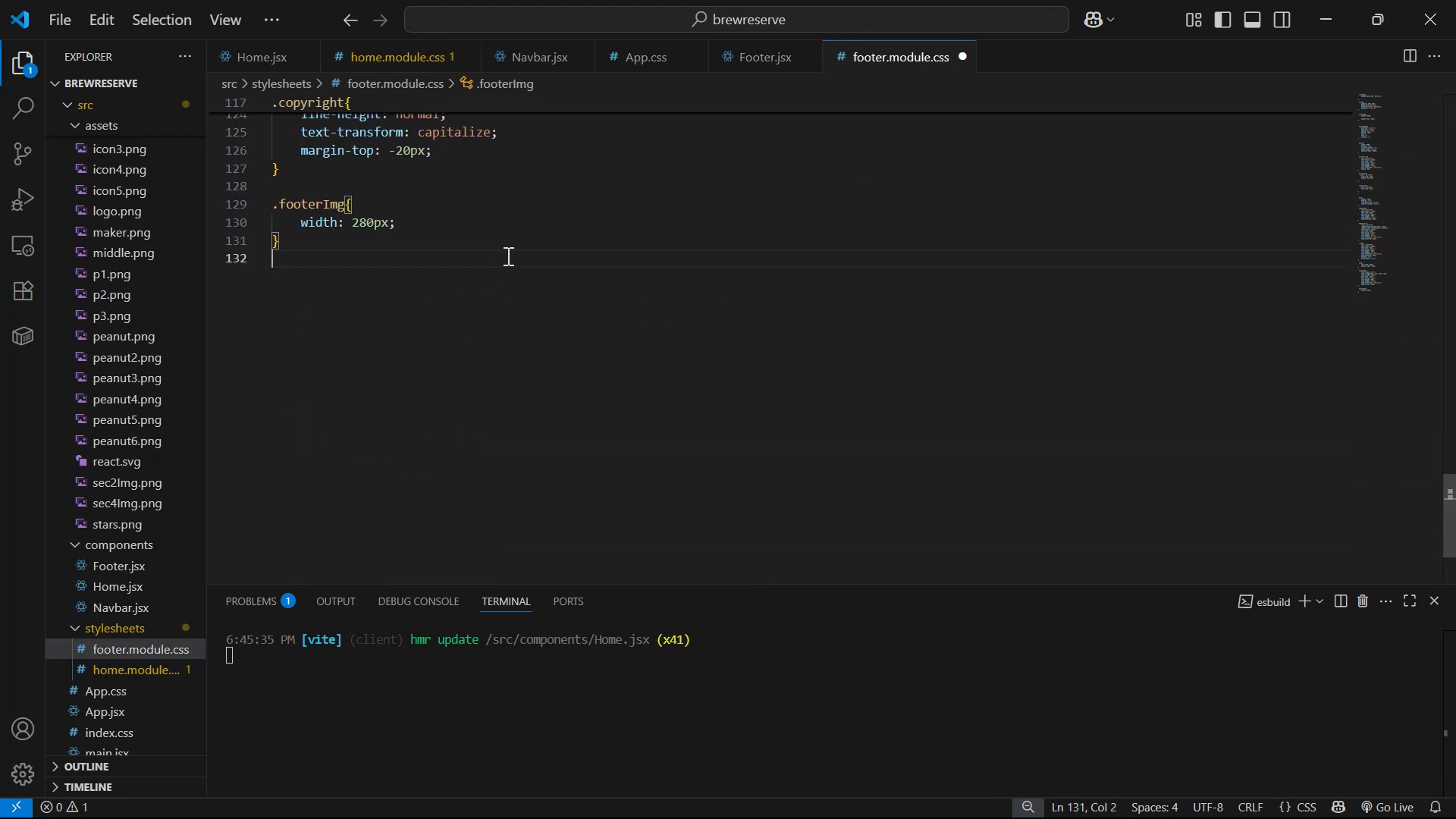 
key(Enter)
 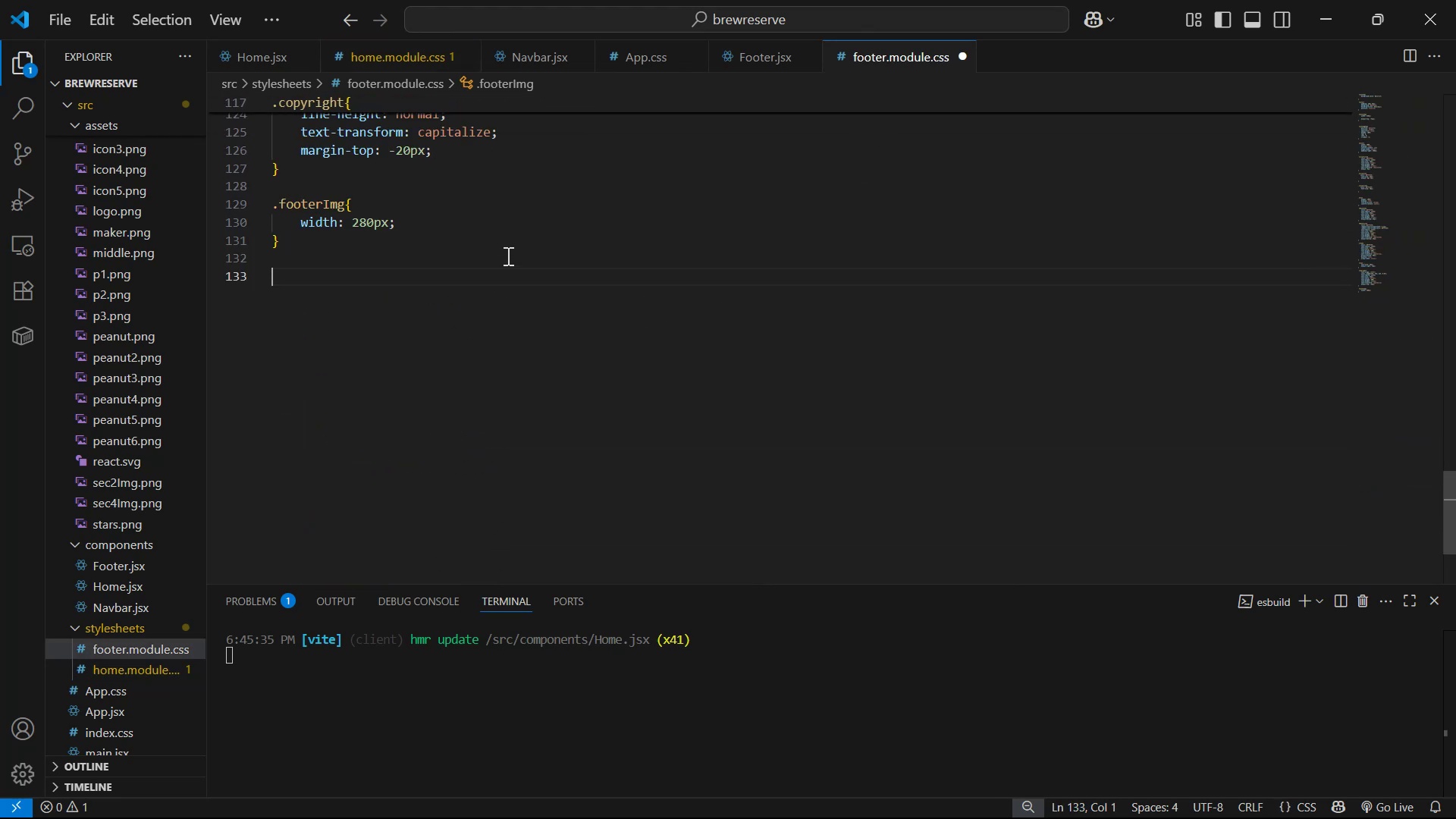 
key(Enter)
 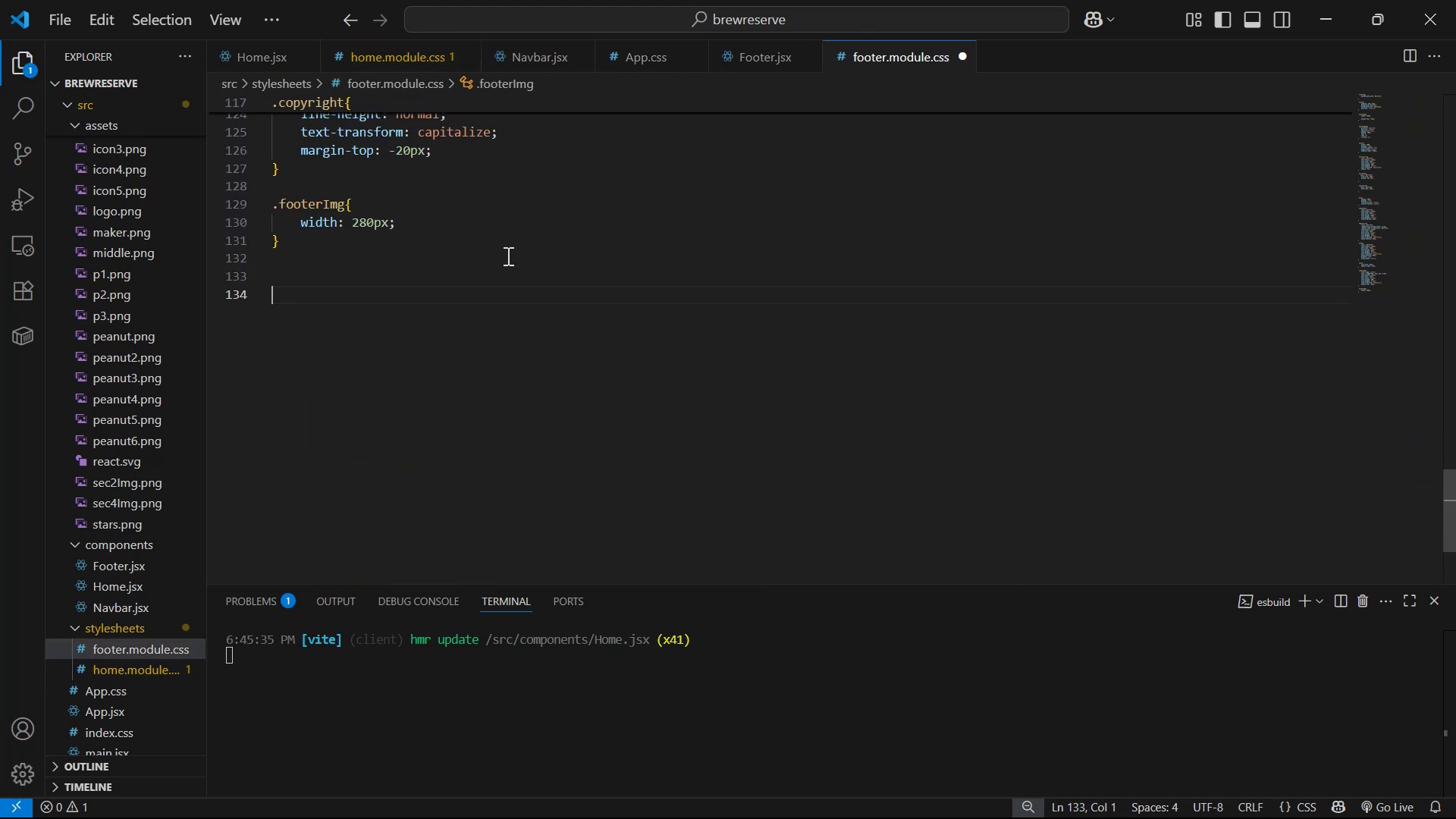 
key(Enter)
 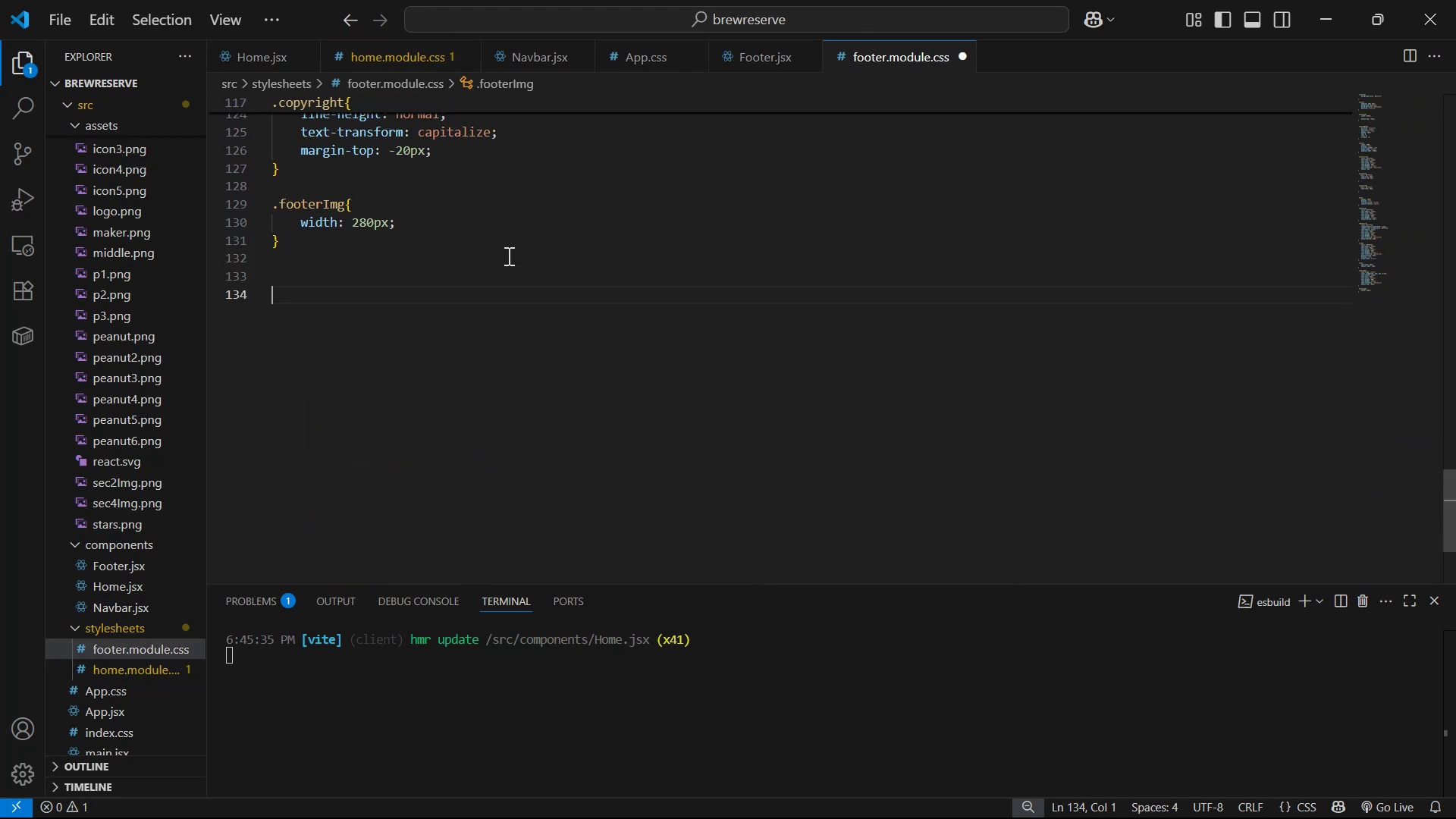 
key(Control+ControlLeft)
 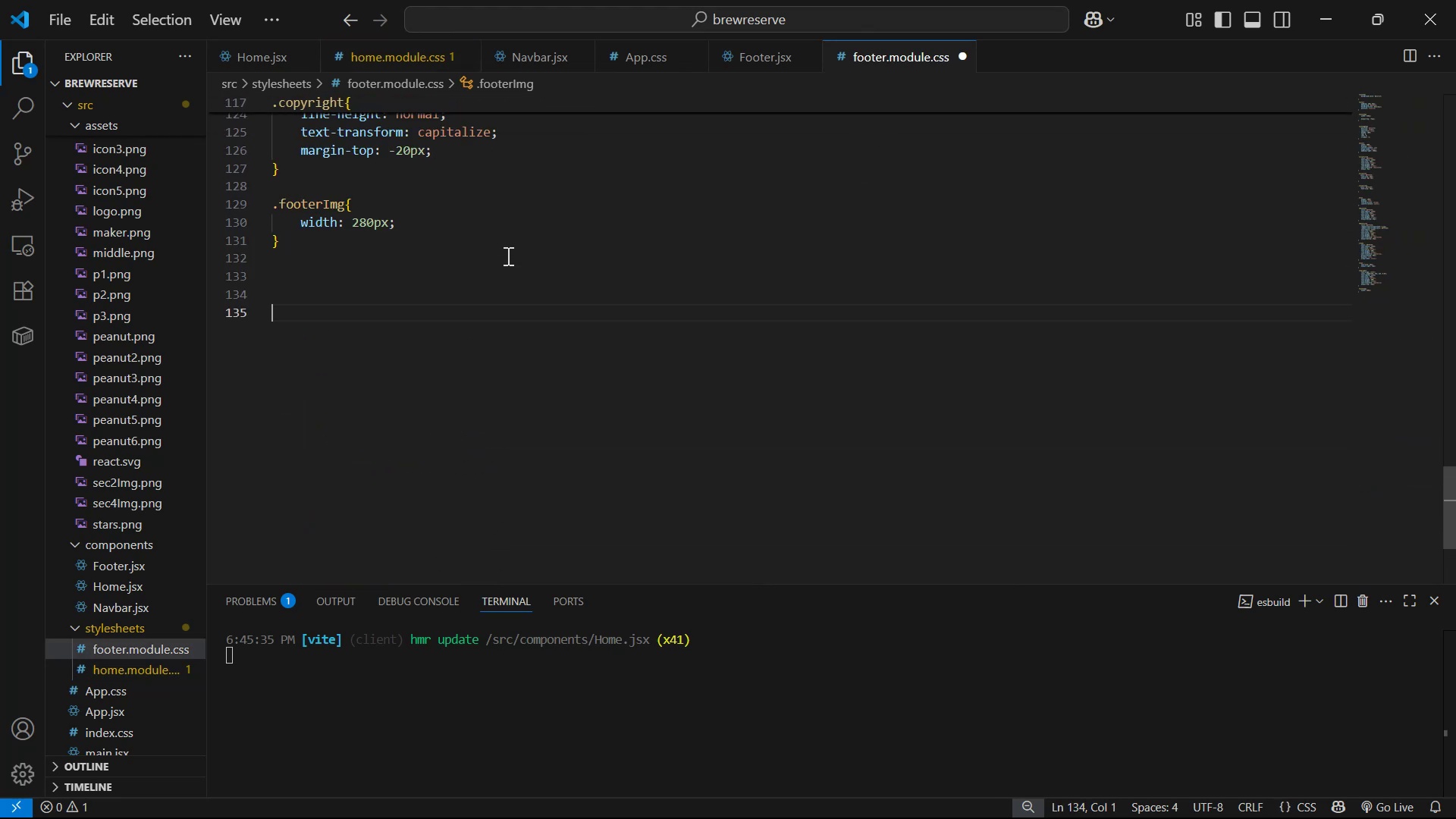 
key(Control+V)
 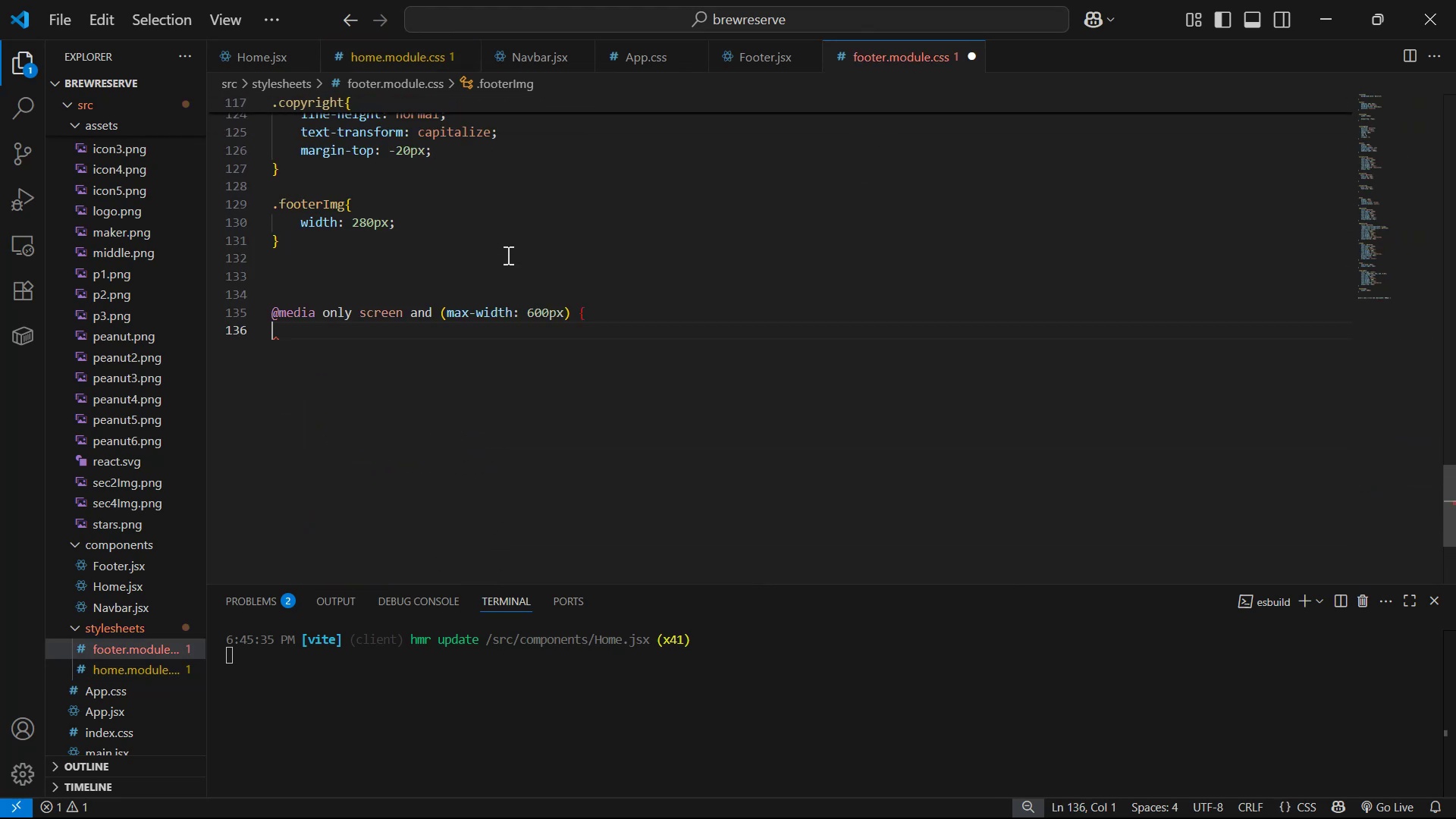 
key(Shift+BracketRight)
 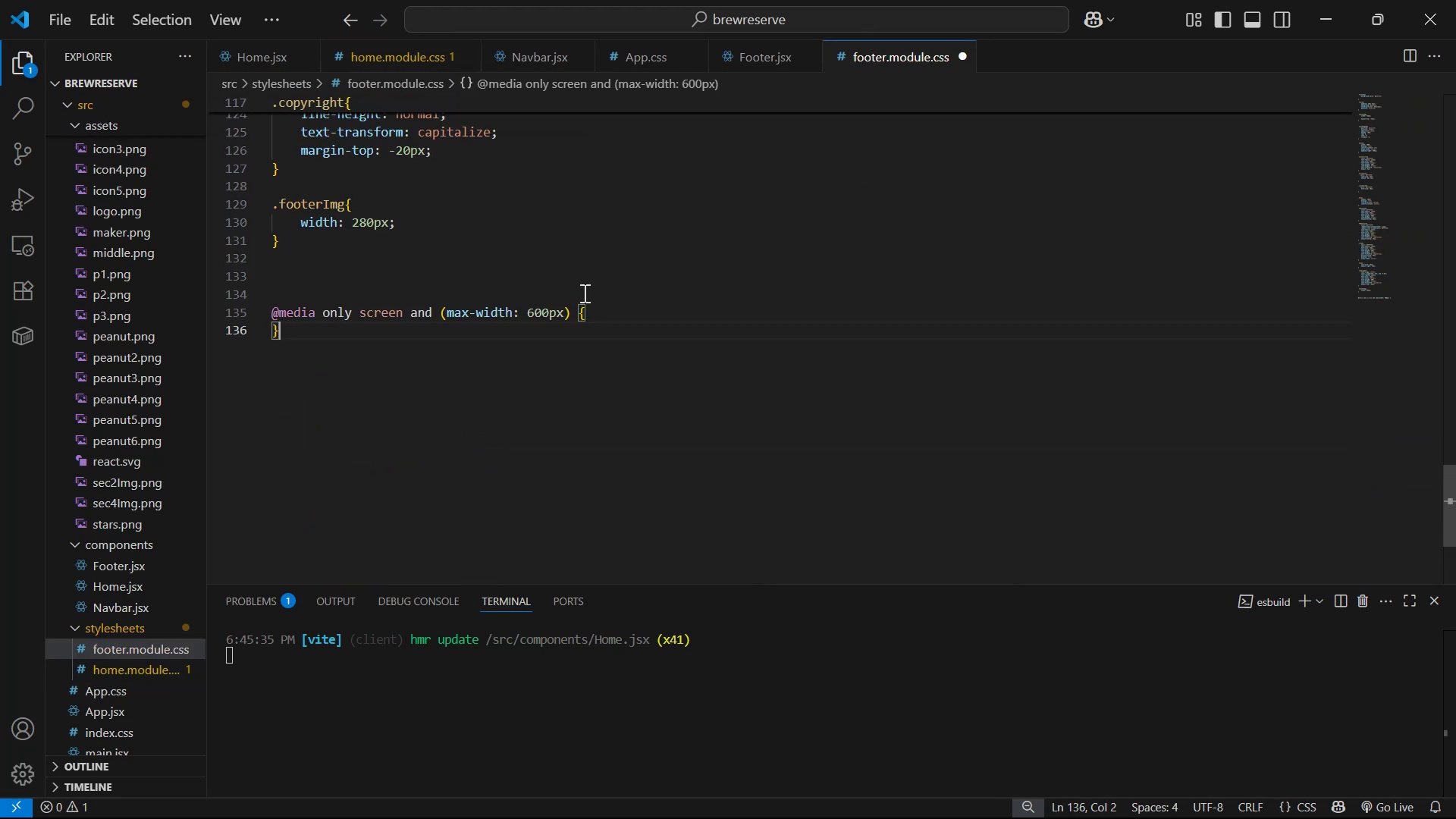 
left_click([614, 312])
 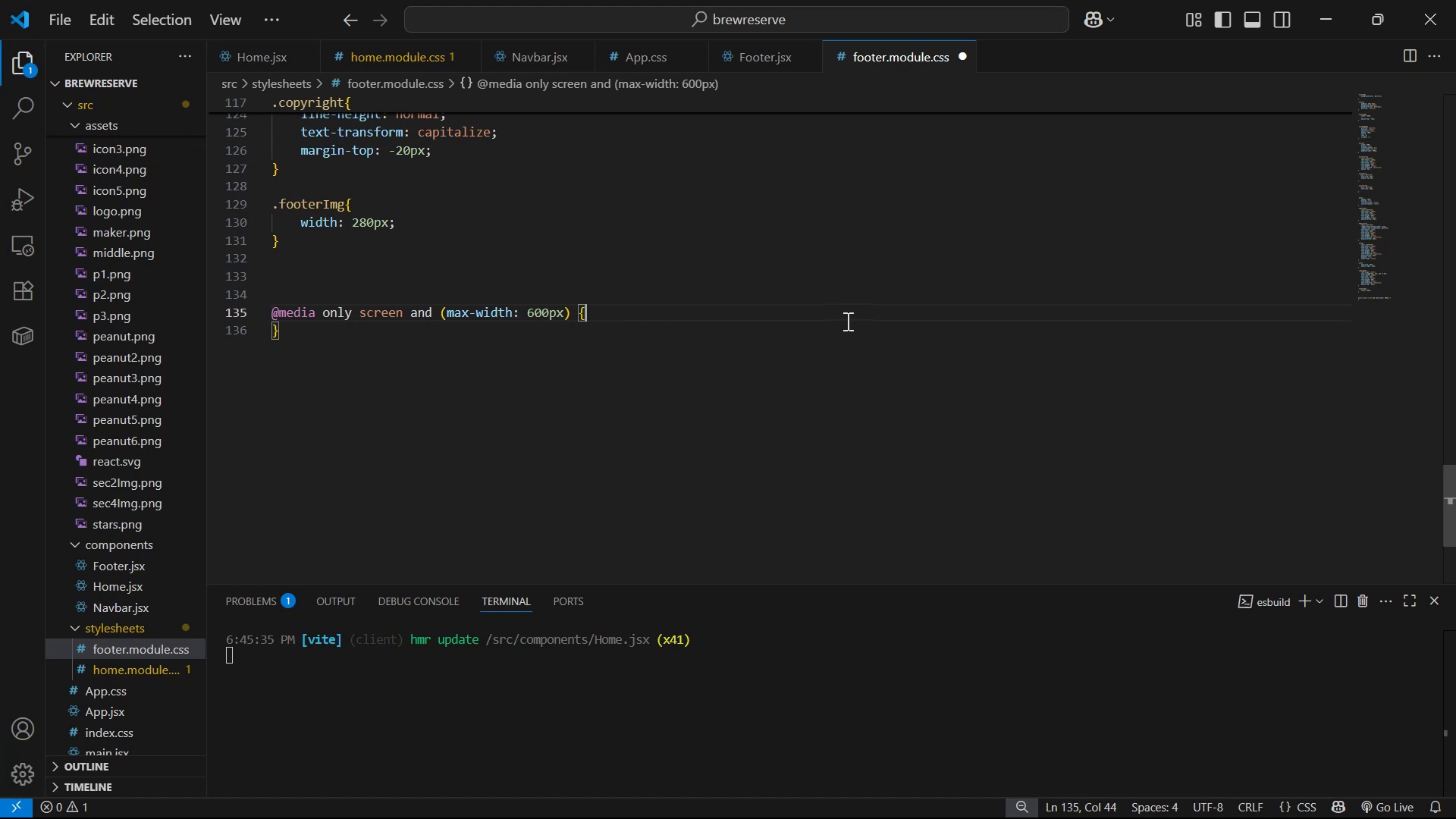 
key(Enter)
 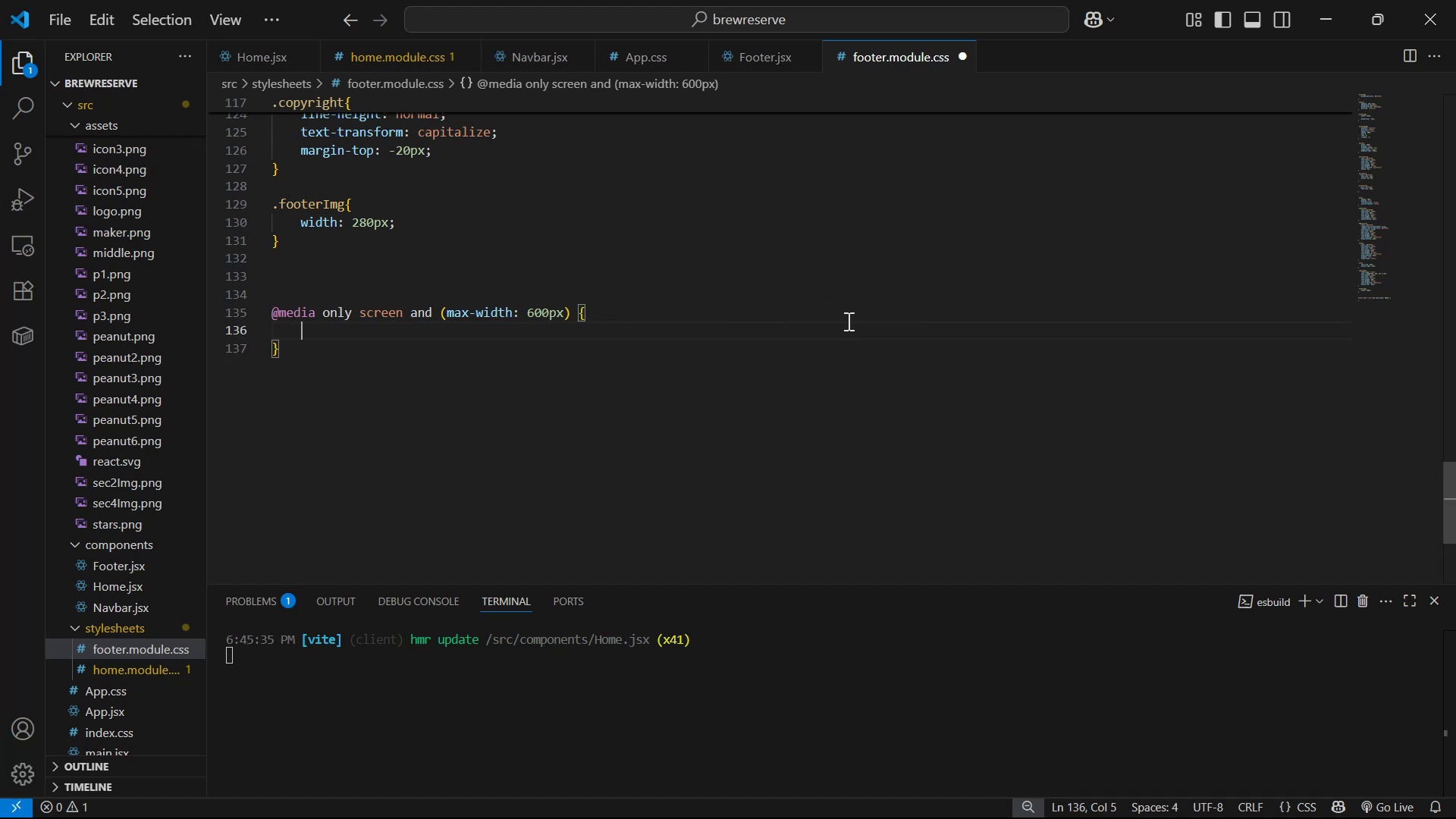 
key(Enter)
 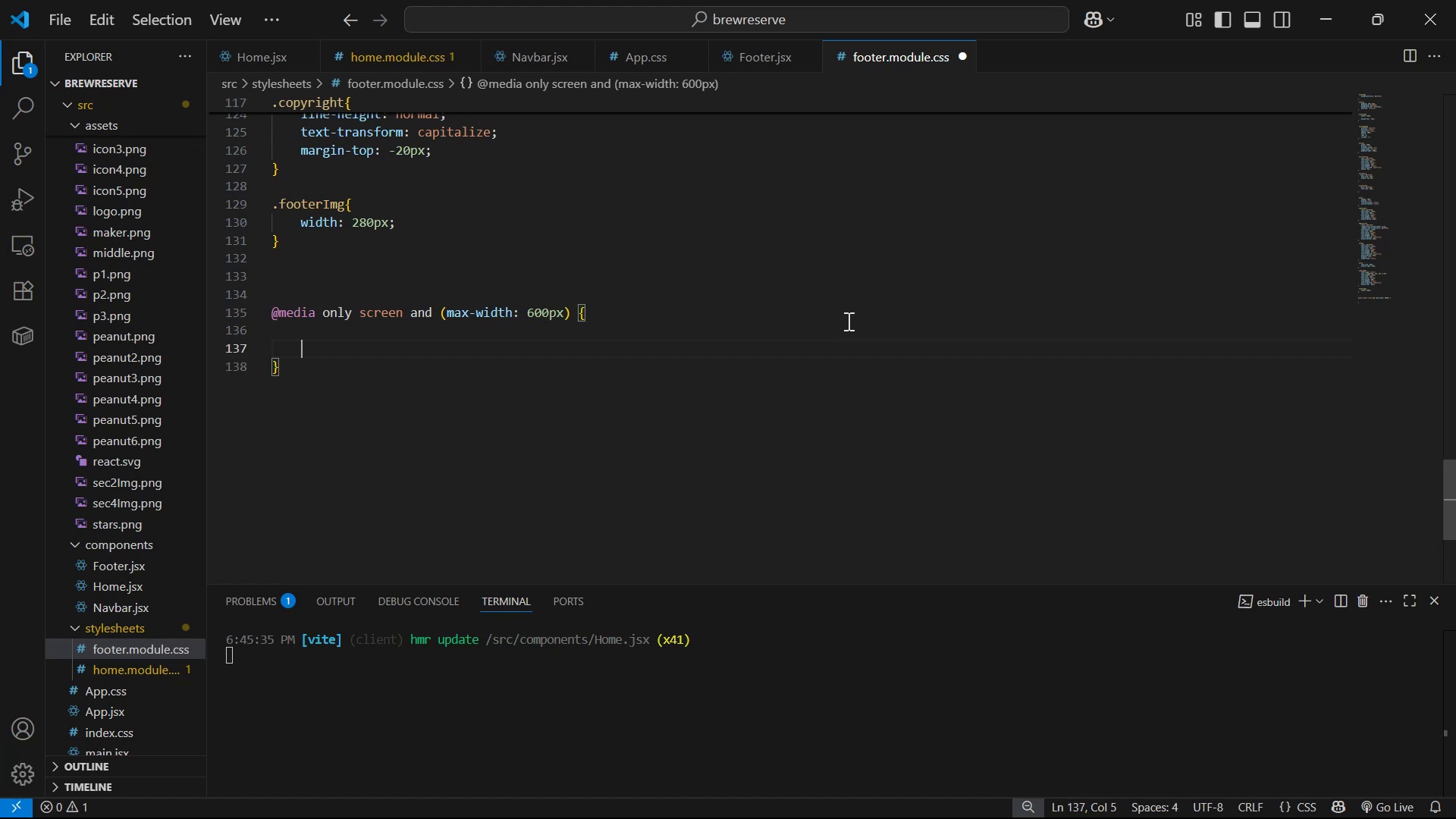 
key(Alt+AltLeft)
 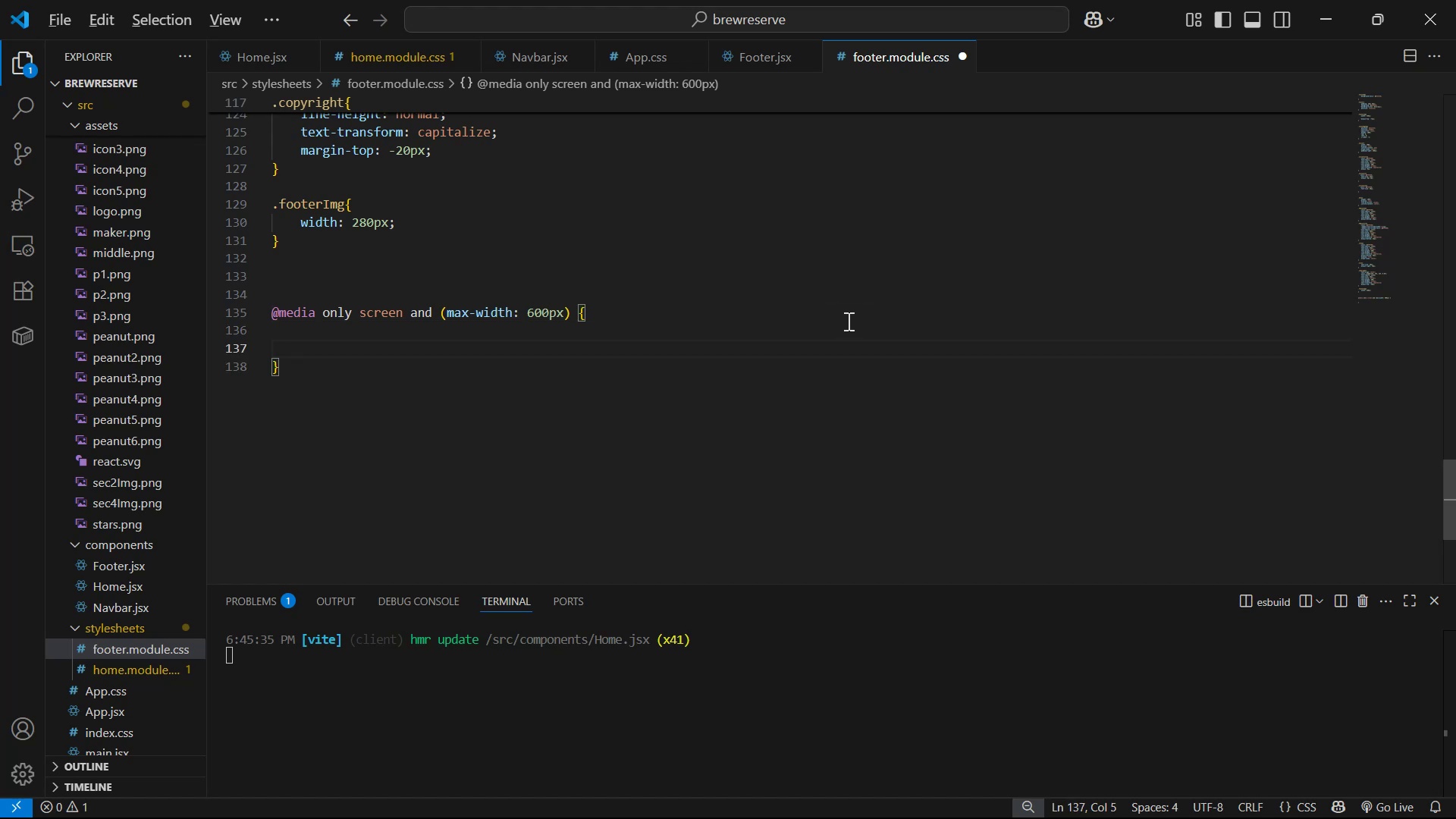 
key(Alt+Tab)
 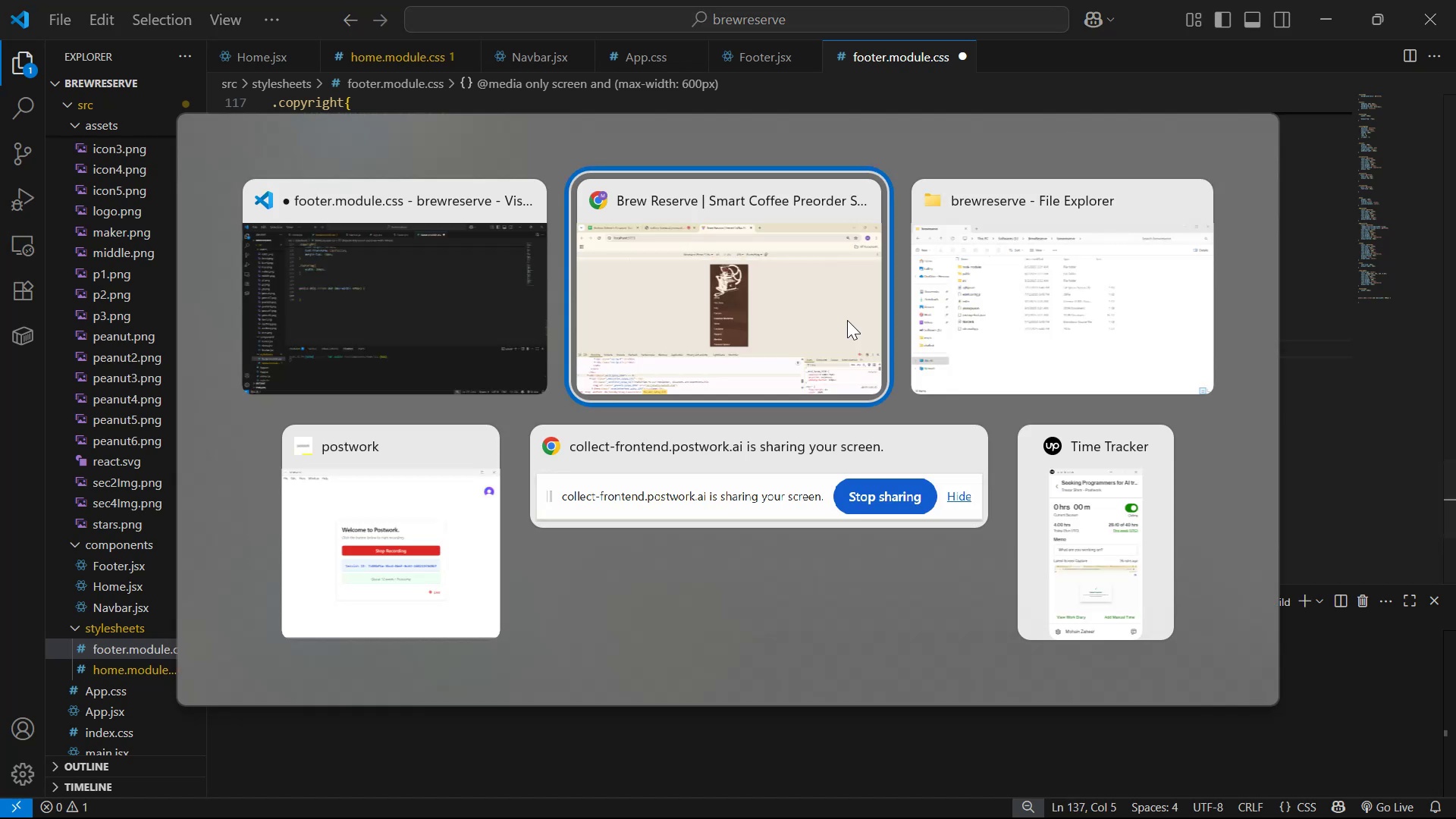 
left_click_drag(start_coordinate=[852, 311], to_coordinate=[858, 317])
 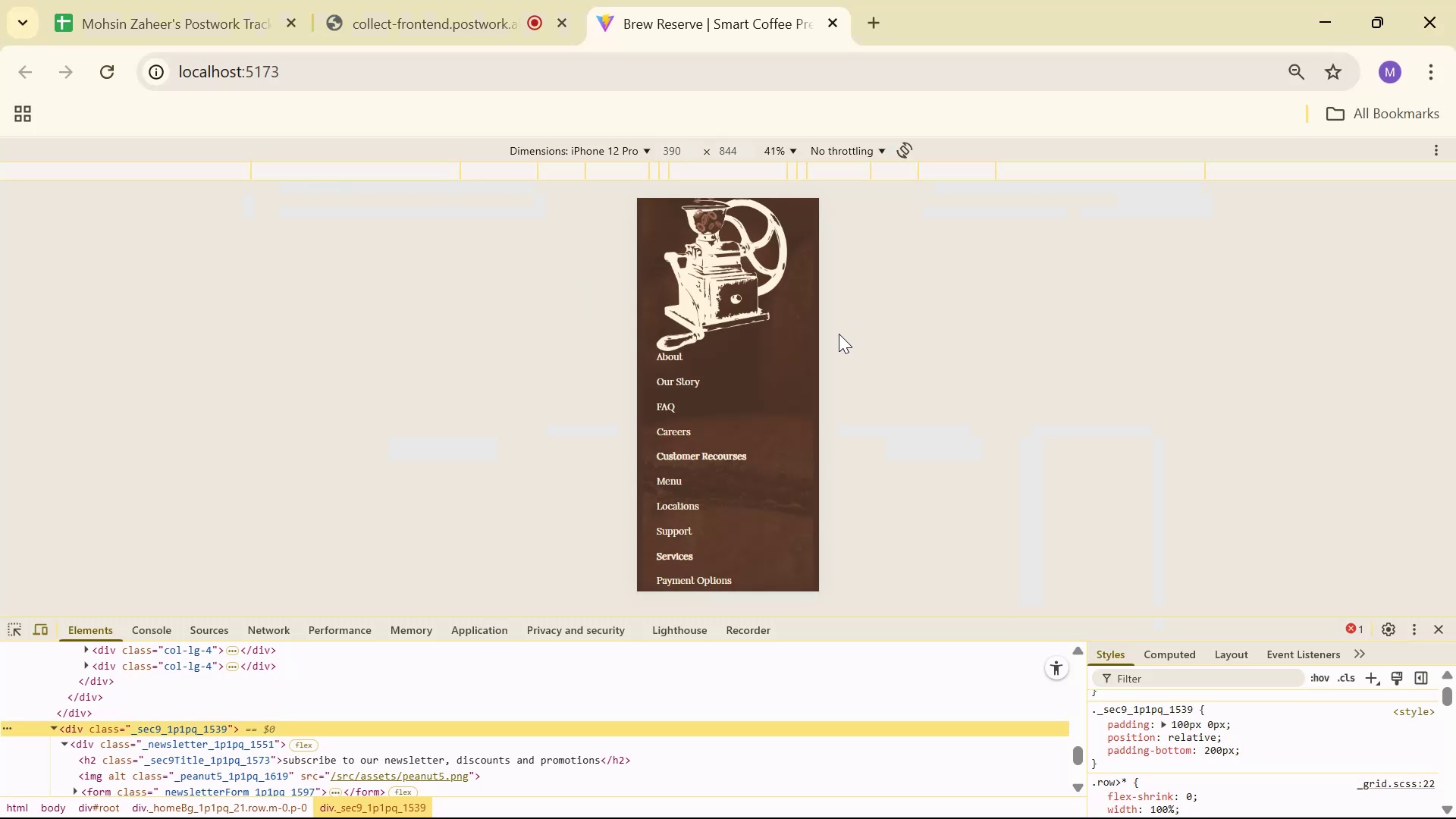 
scroll: coordinate [768, 351], scroll_direction: up, amount: 3.0
 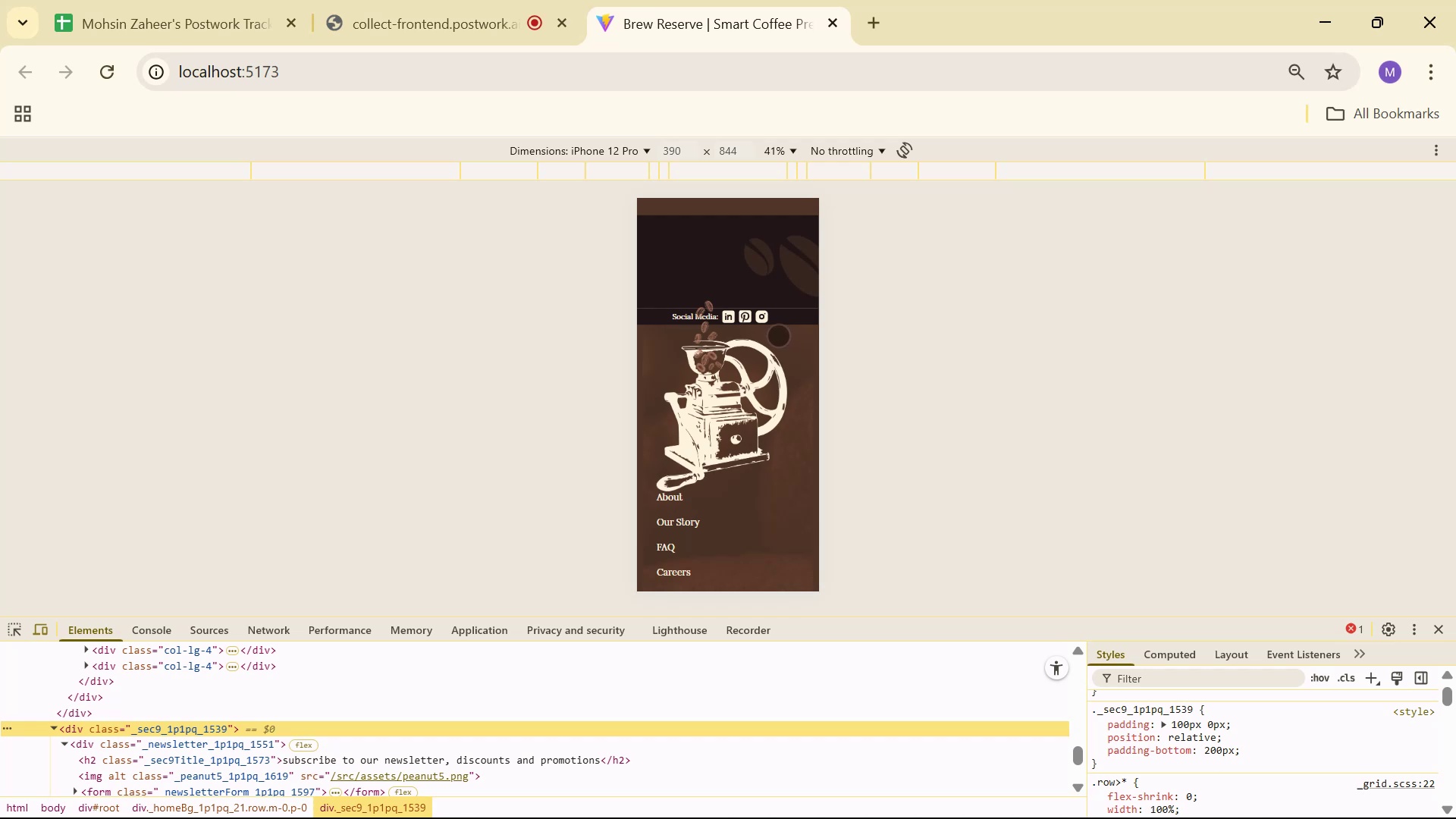 
wait(16.56)
 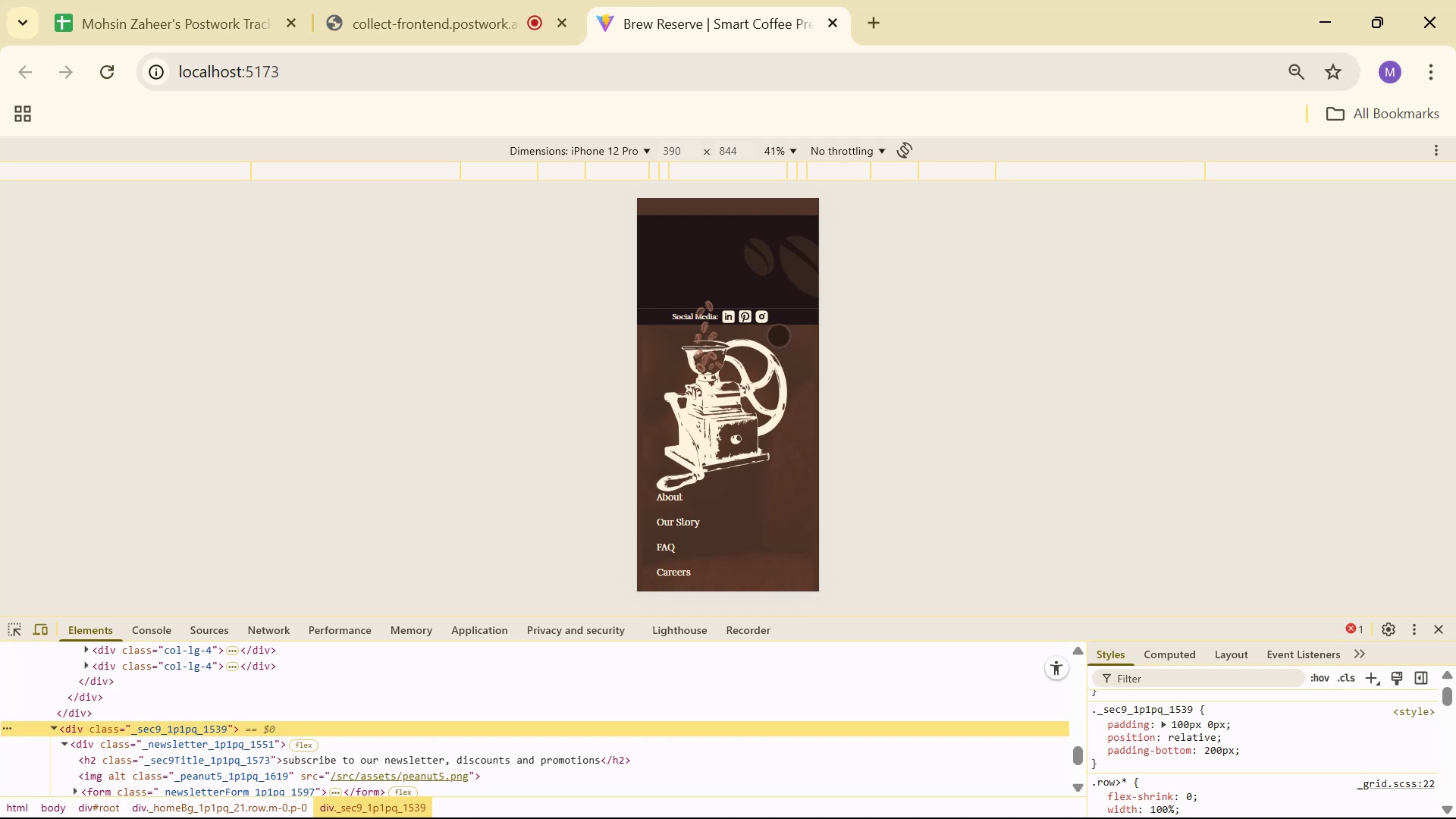 
key(Alt+AltLeft)
 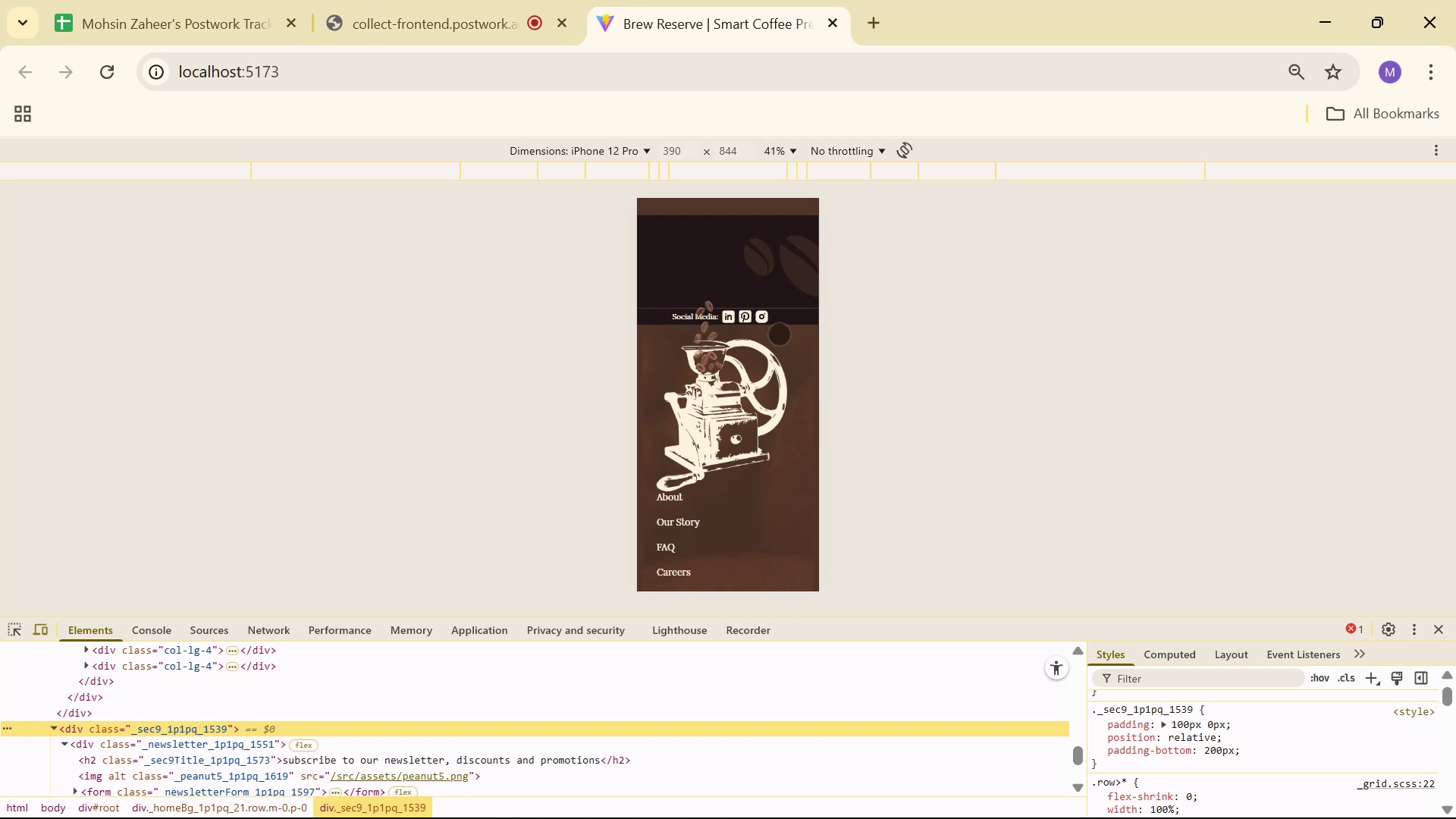 
key(Tab)
type(.fo)
 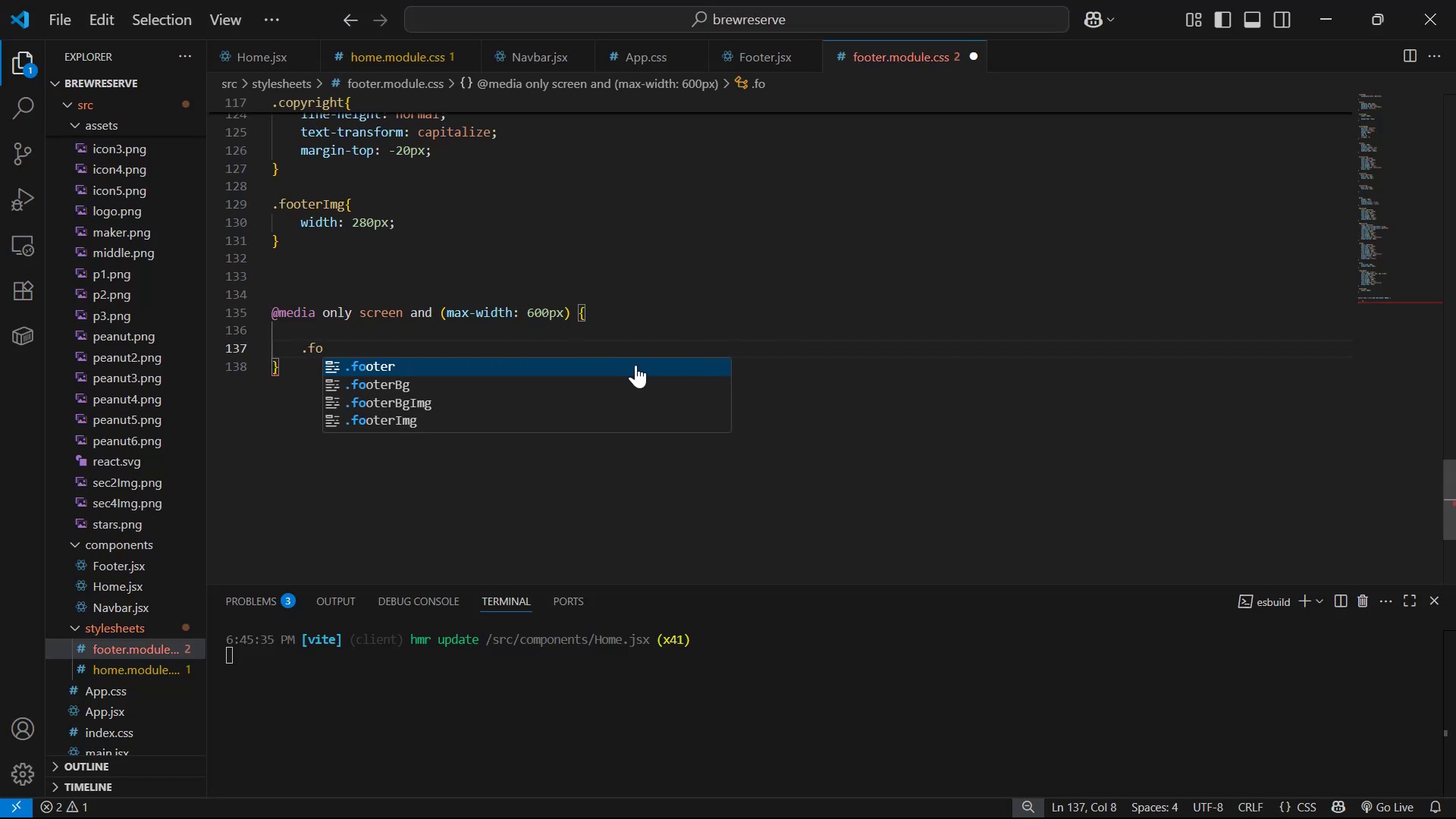 
key(ArrowDown)
 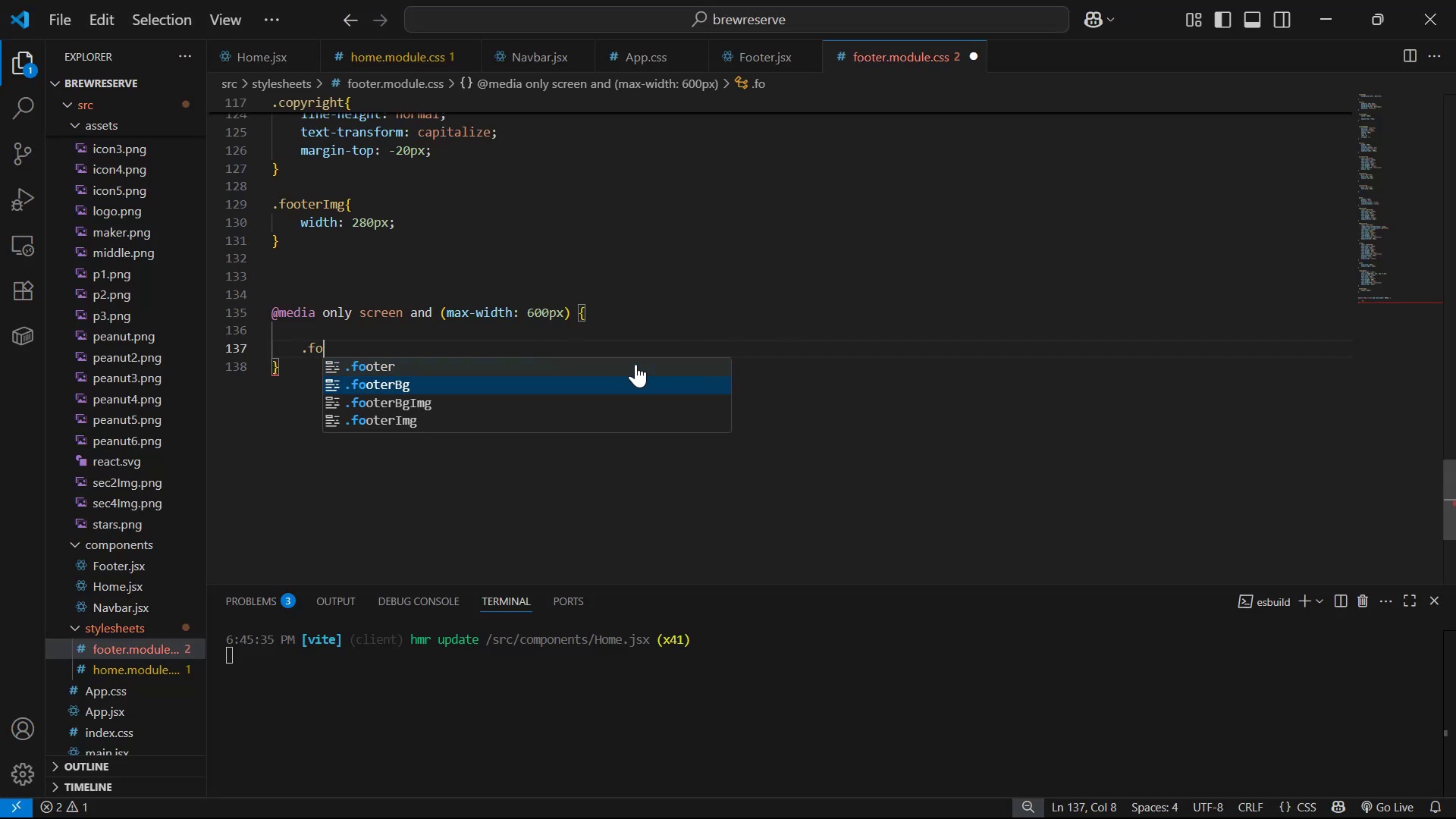 
key(ArrowDown)
 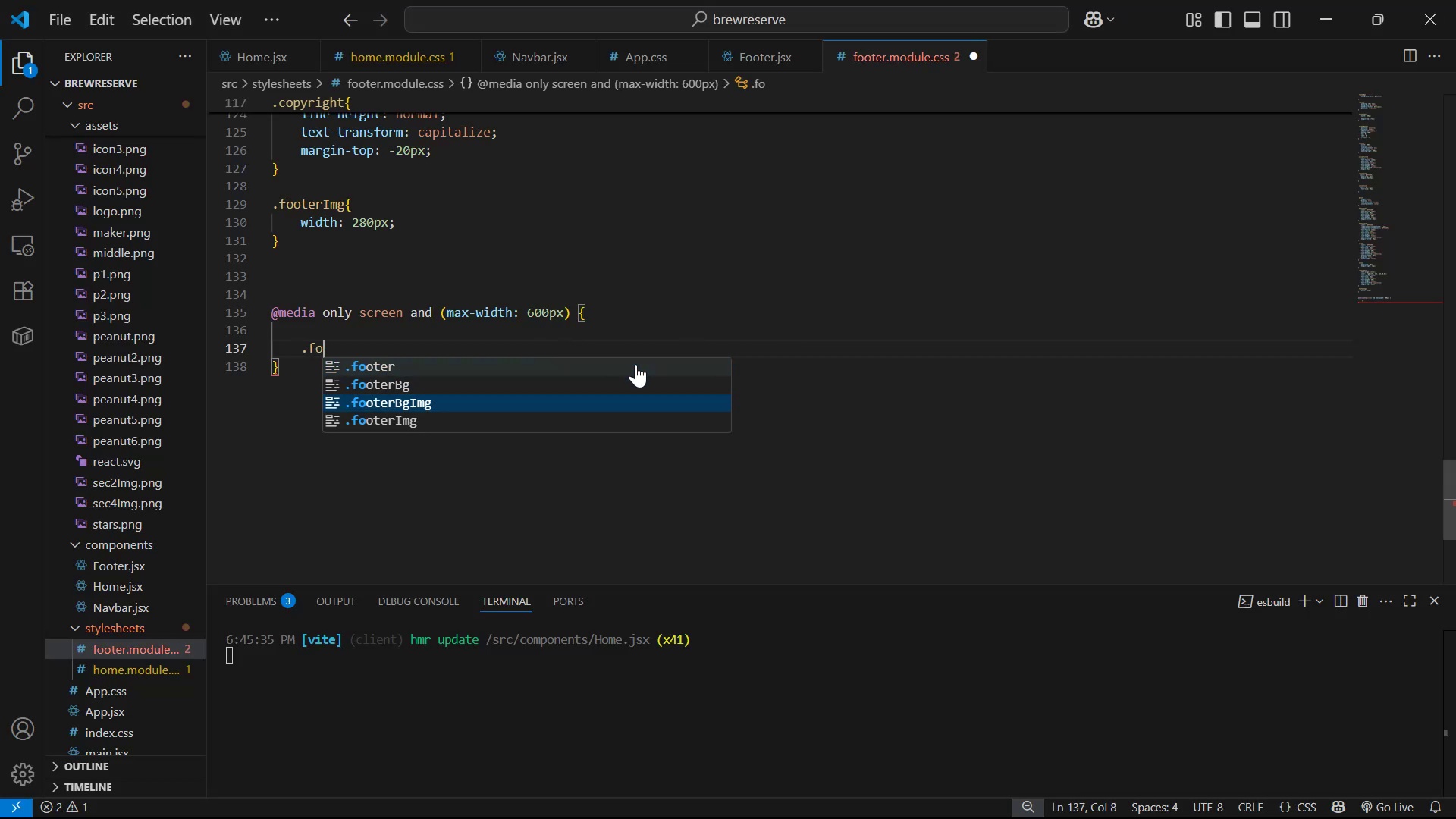 
key(ArrowDown)
 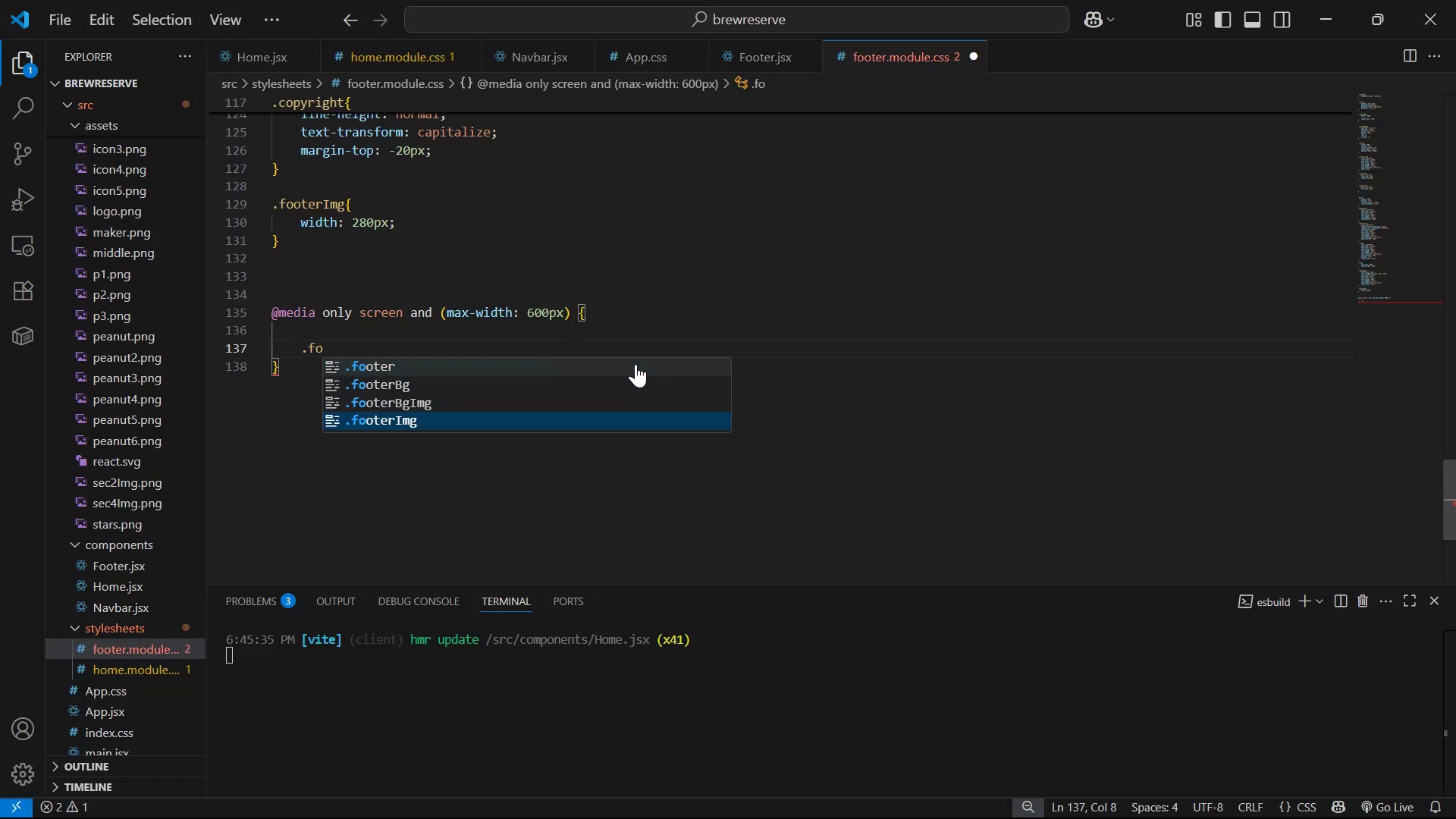 
key(Enter)
 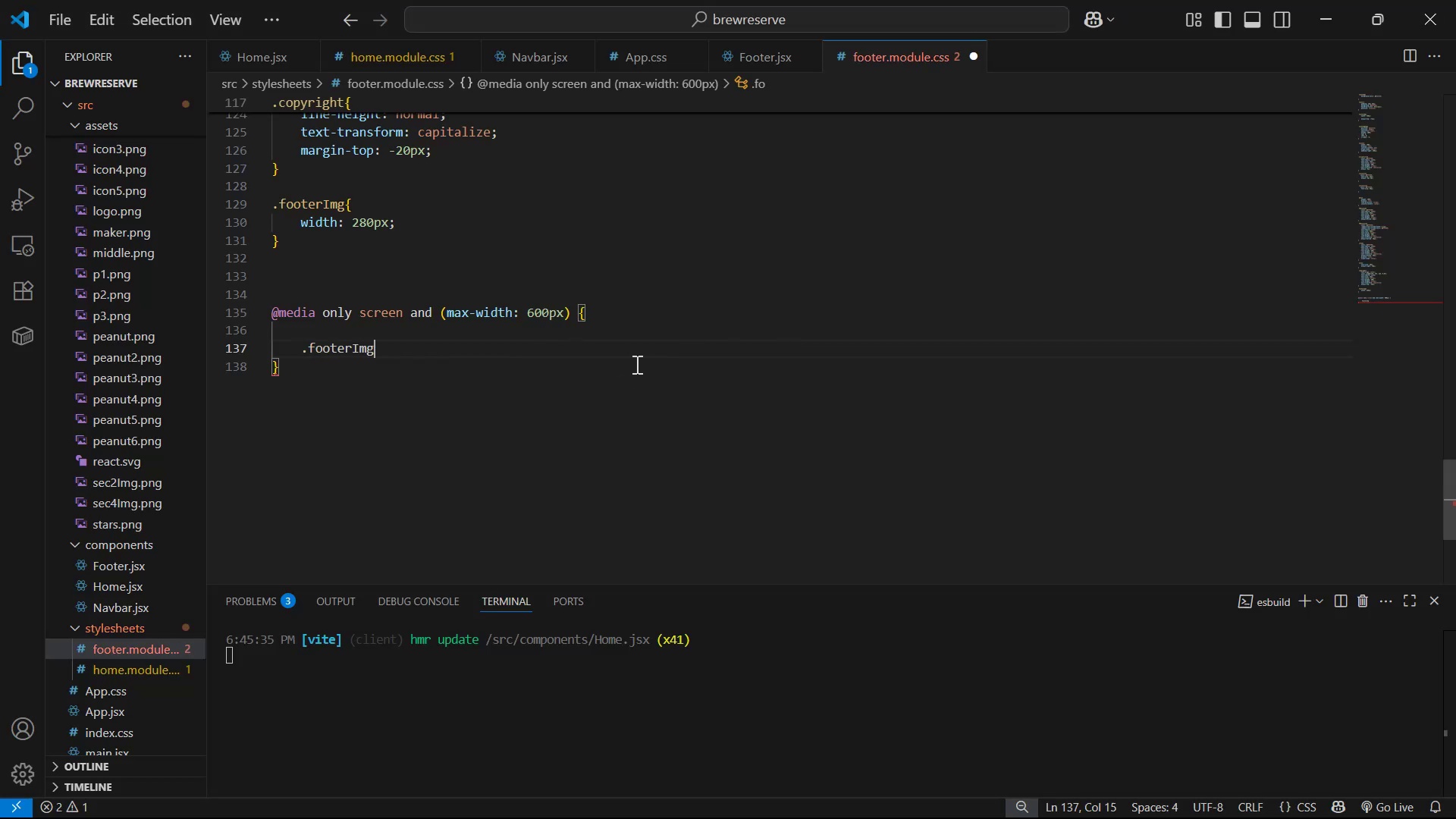 
key(Shift+ShiftLeft)
 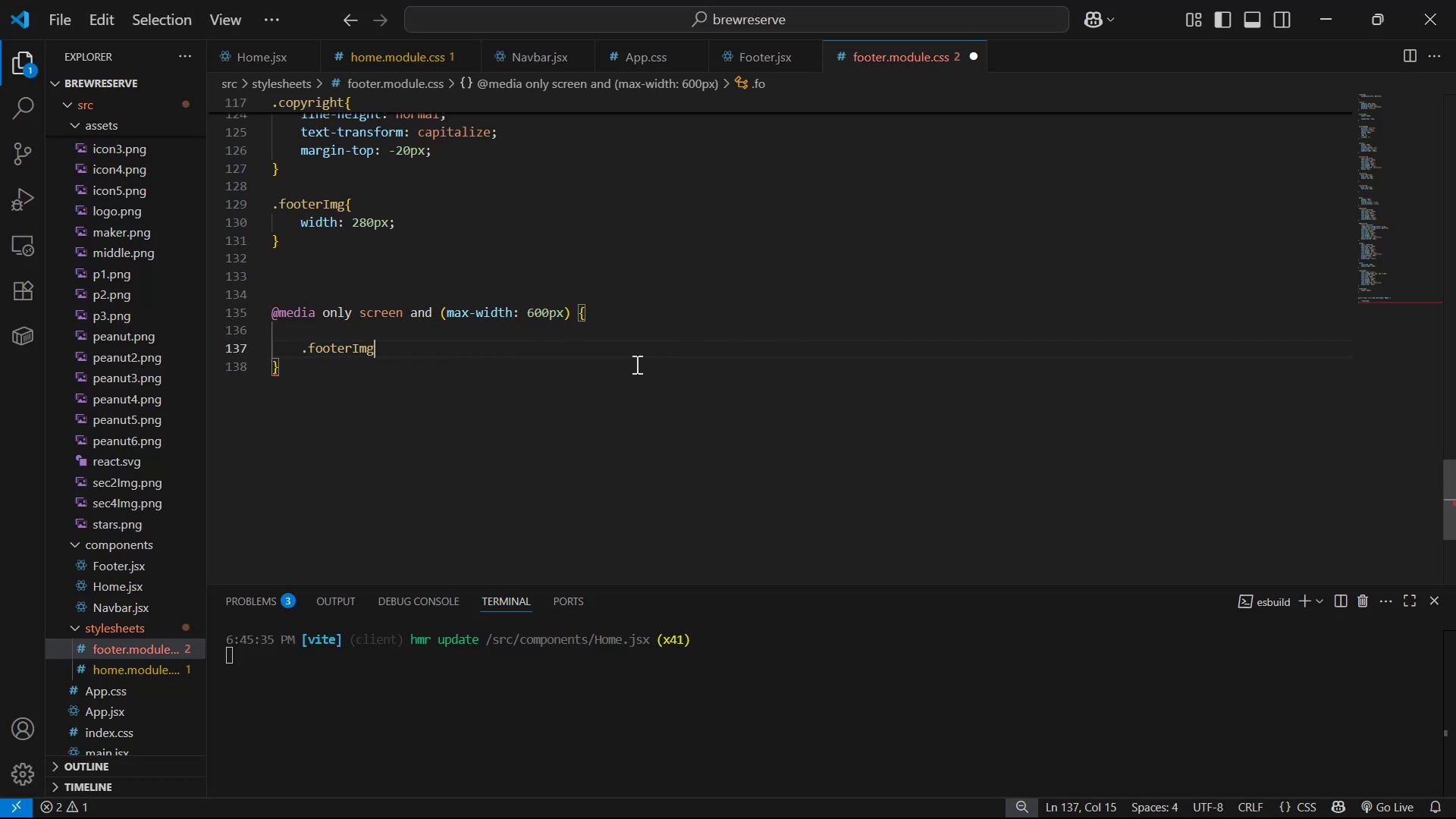 
key(Shift+BracketLeft)
 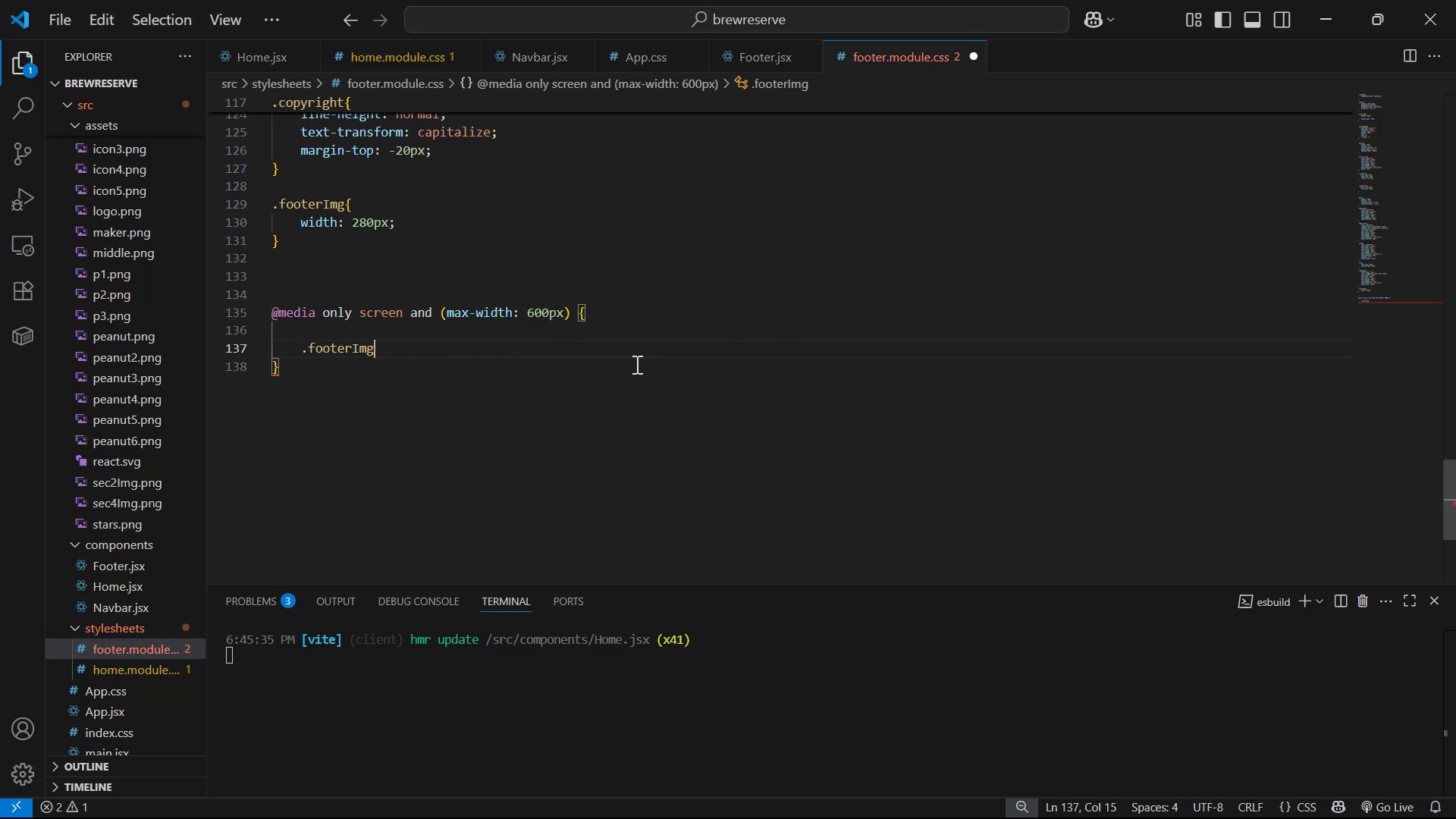 
key(Shift+Enter)
 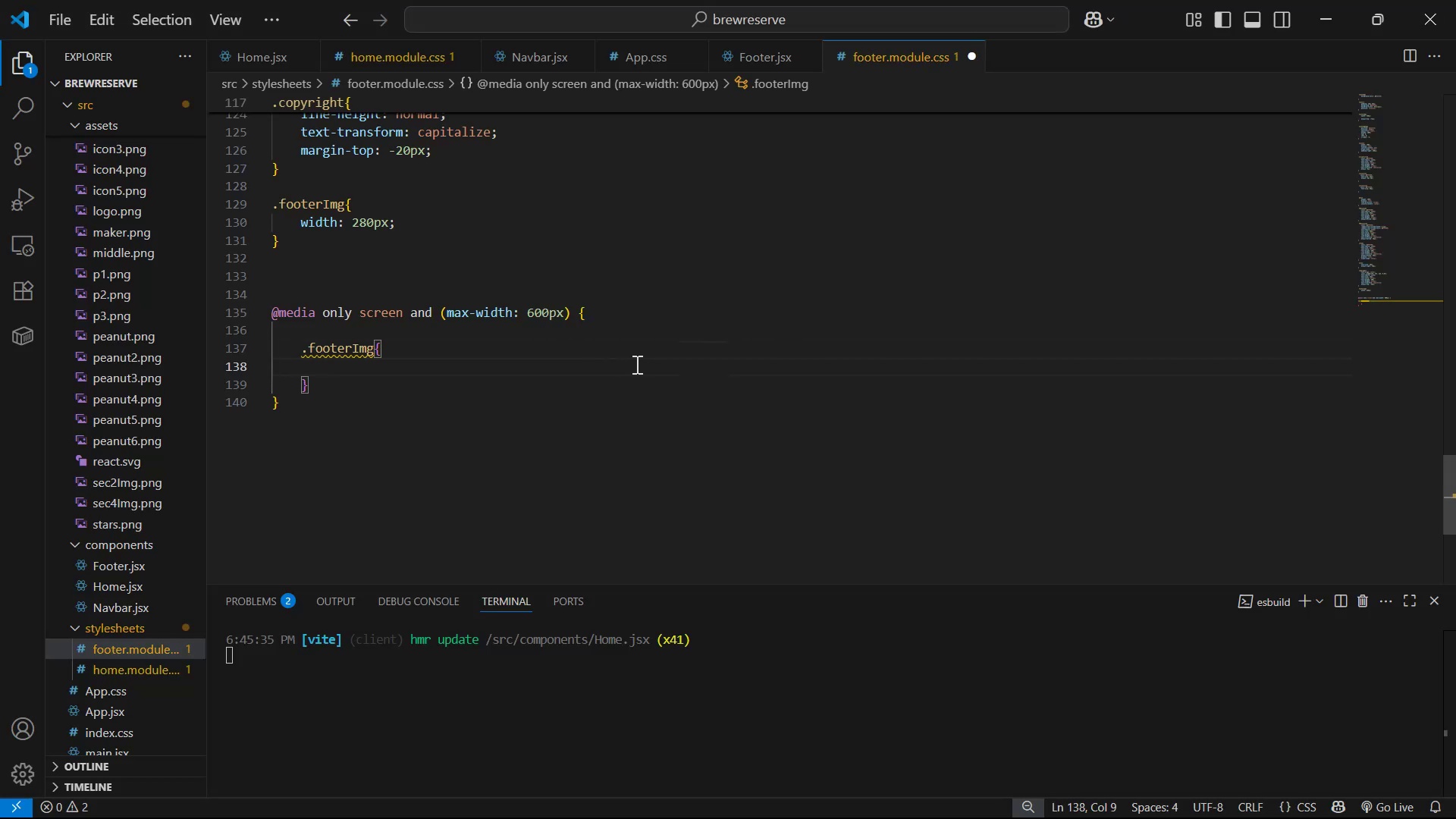 
type(ma)
 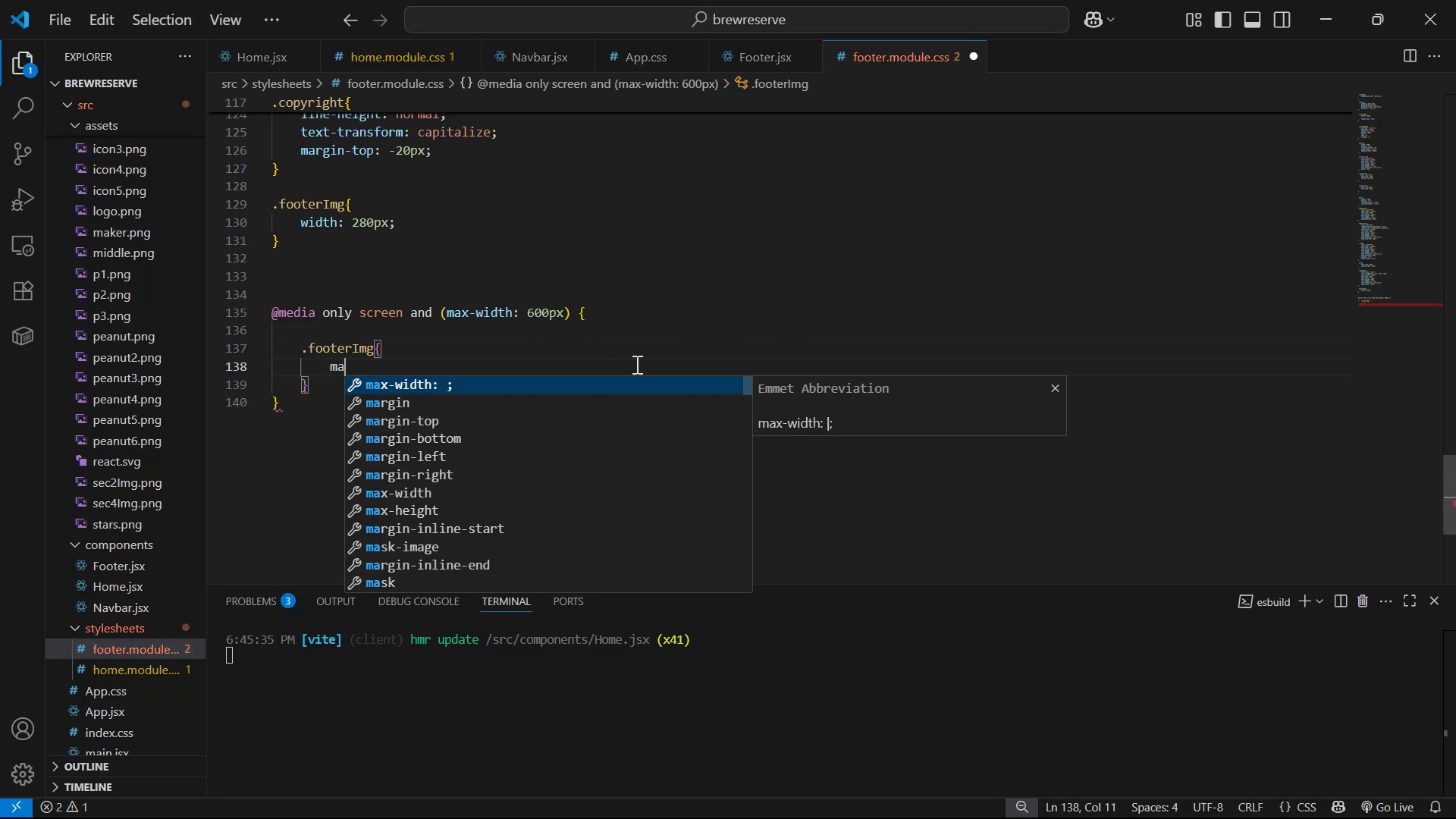 
key(ArrowDown)
 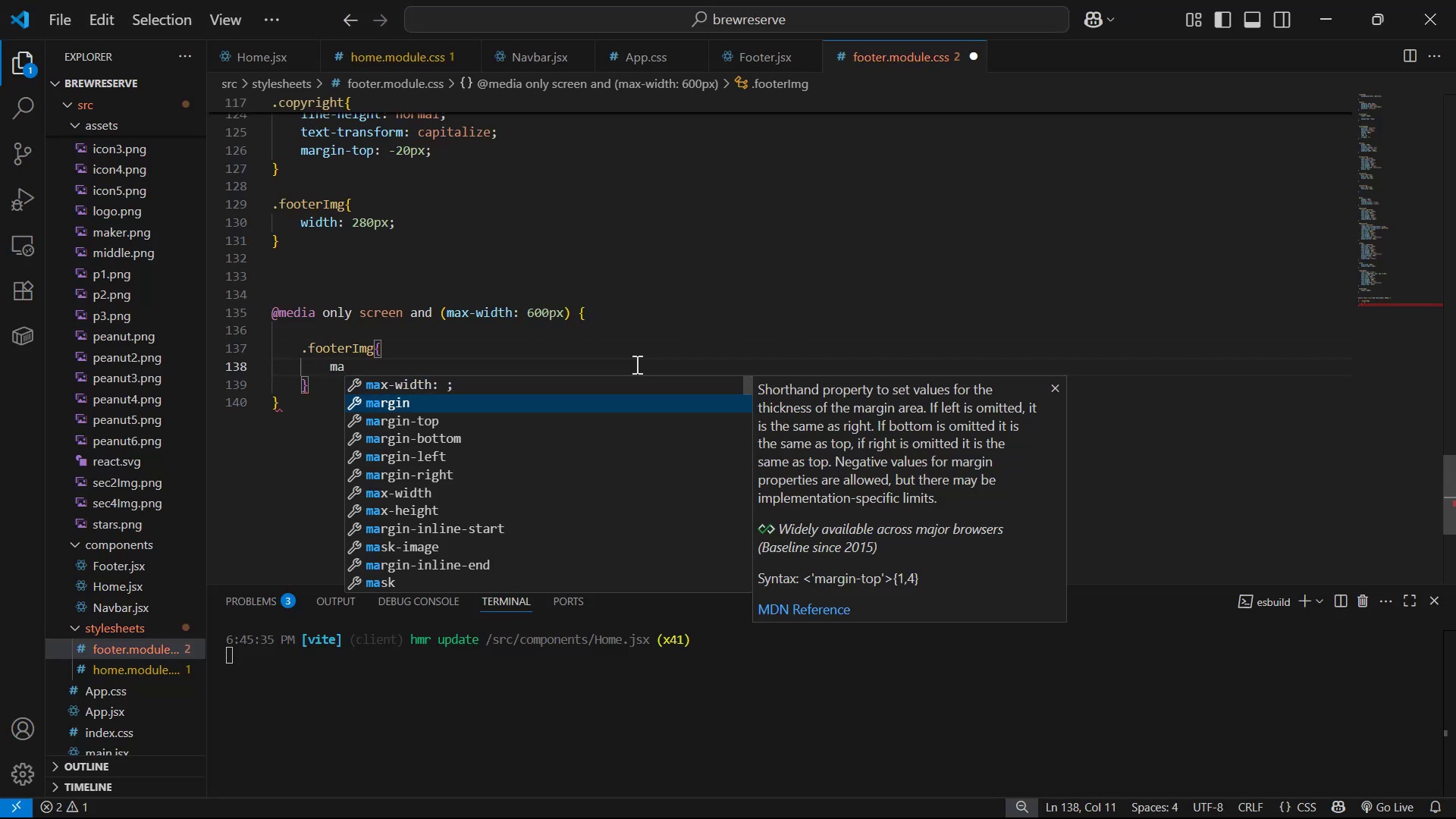 
key(ArrowDown)
 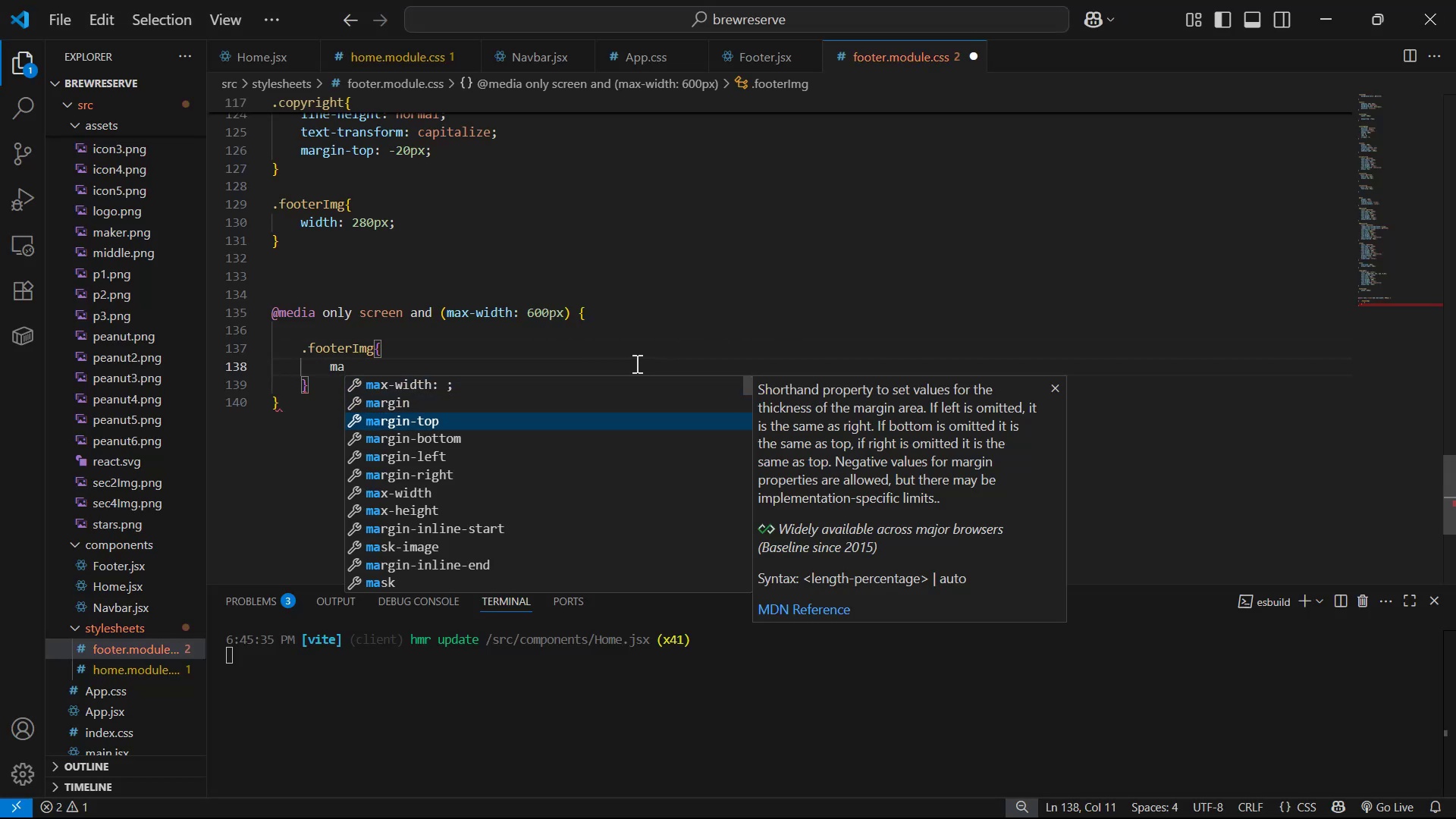 
key(Enter)
 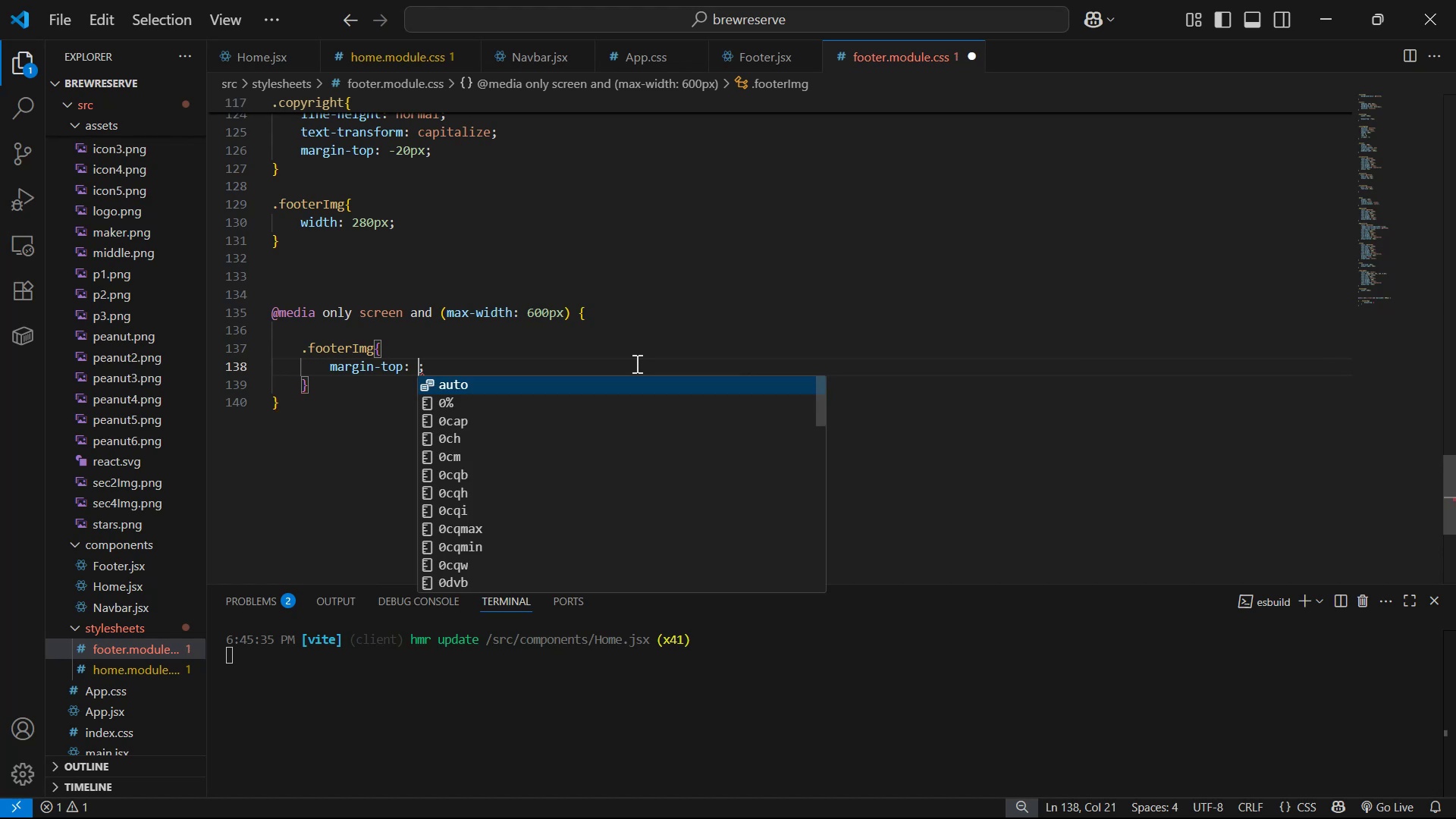 
type(0p)
key(Backspace)
type(px)
 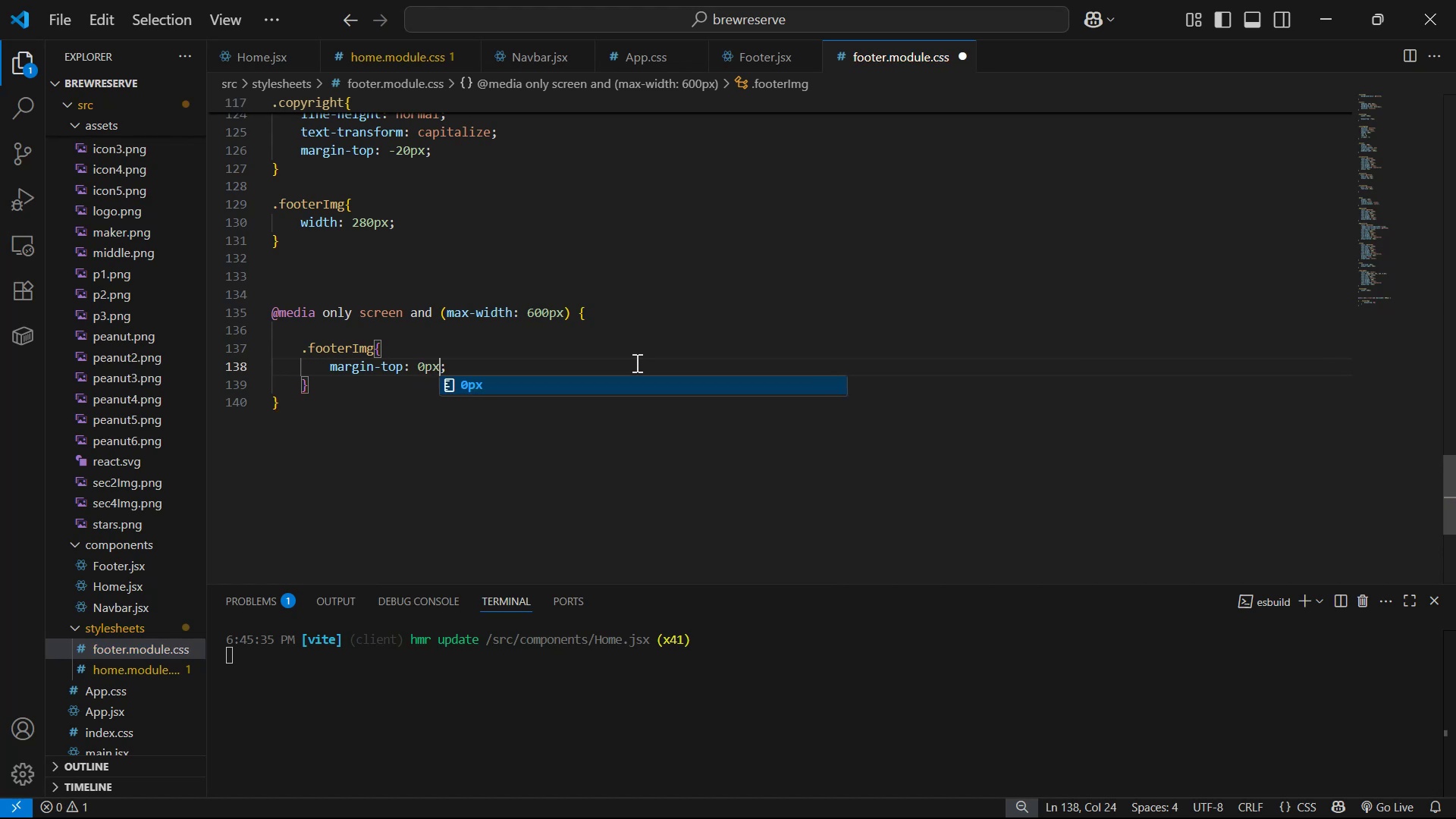 
key(Control+S)
 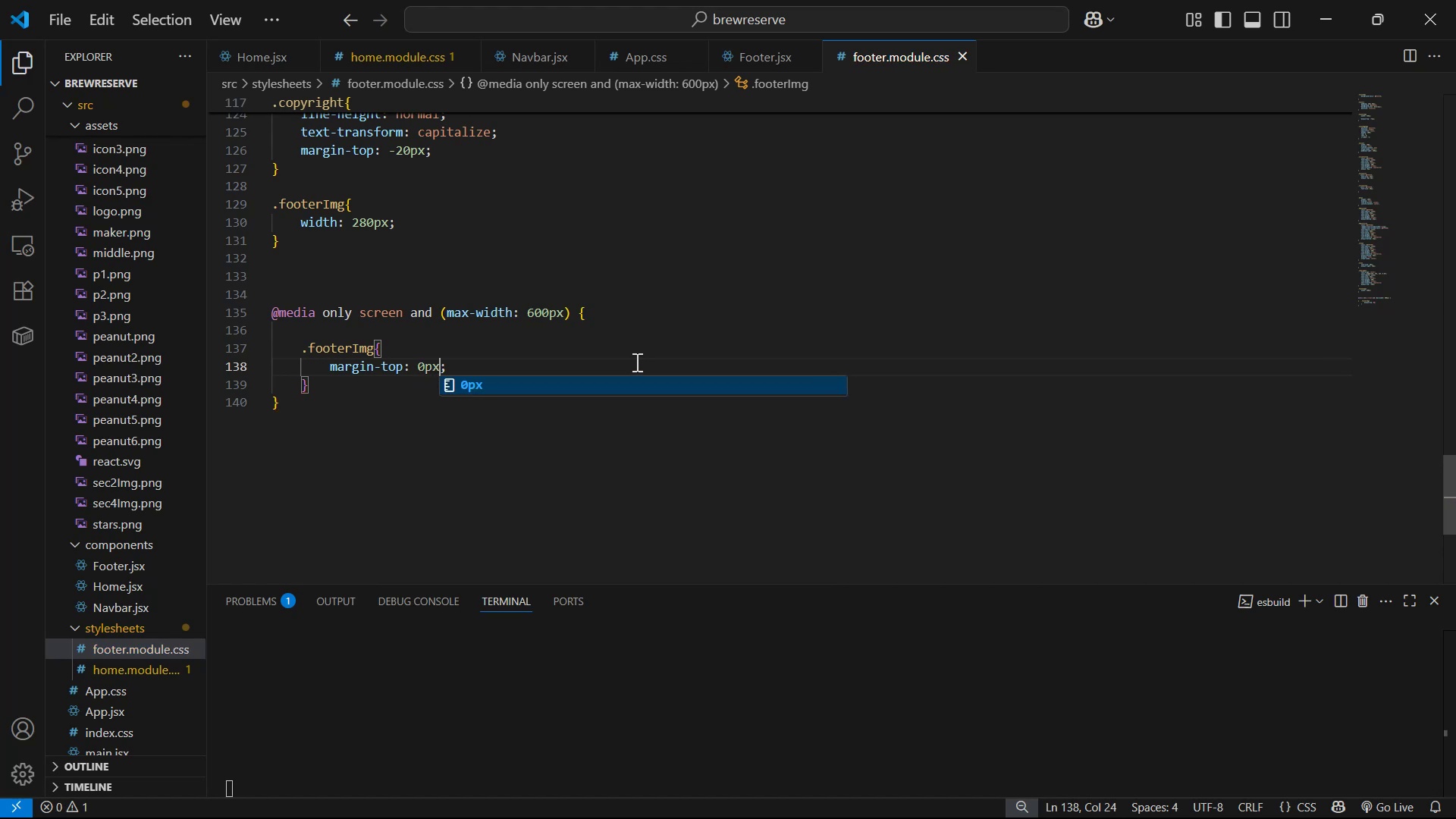 
key(Alt+AltLeft)
 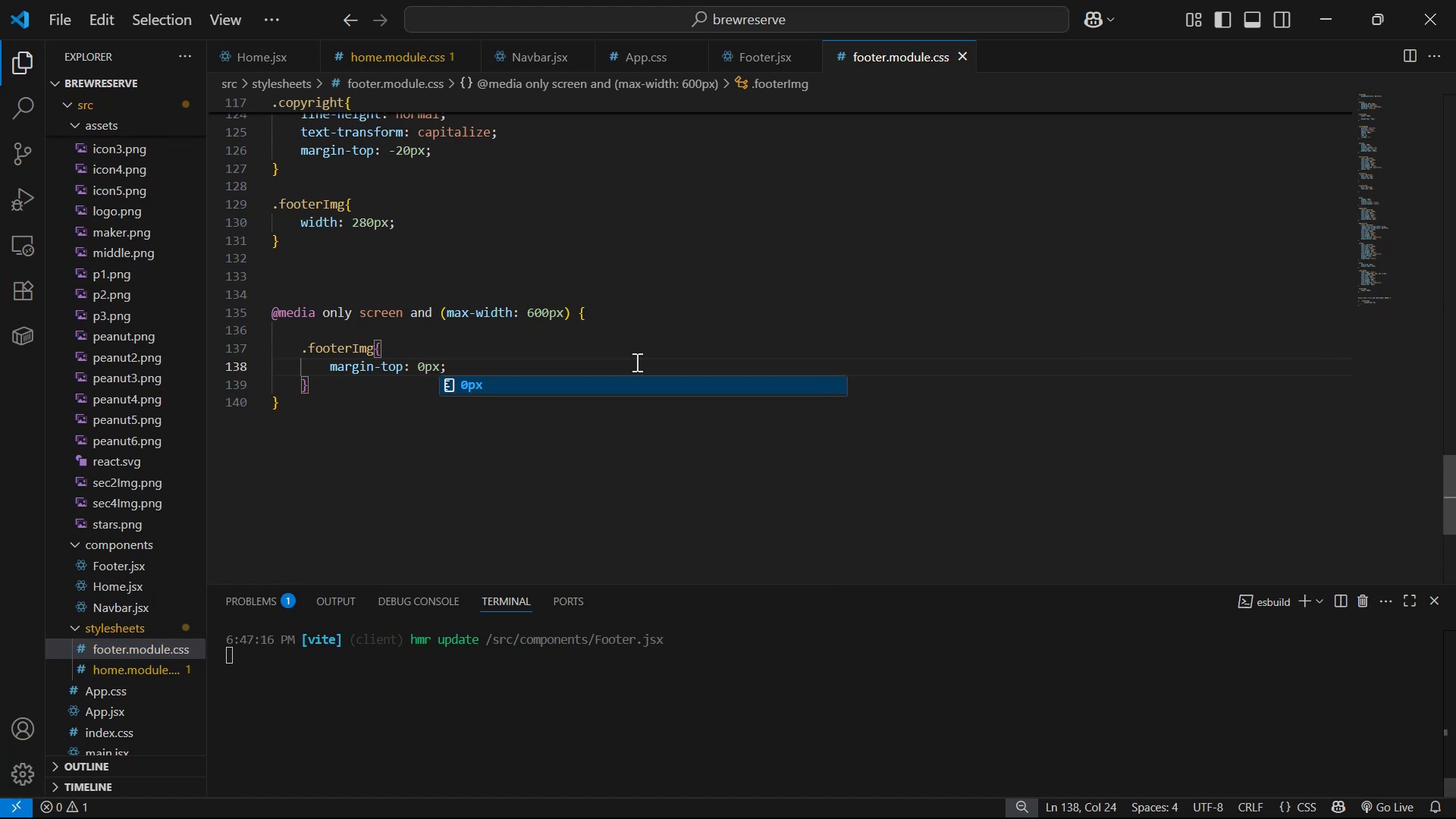 
key(Alt+Tab)
 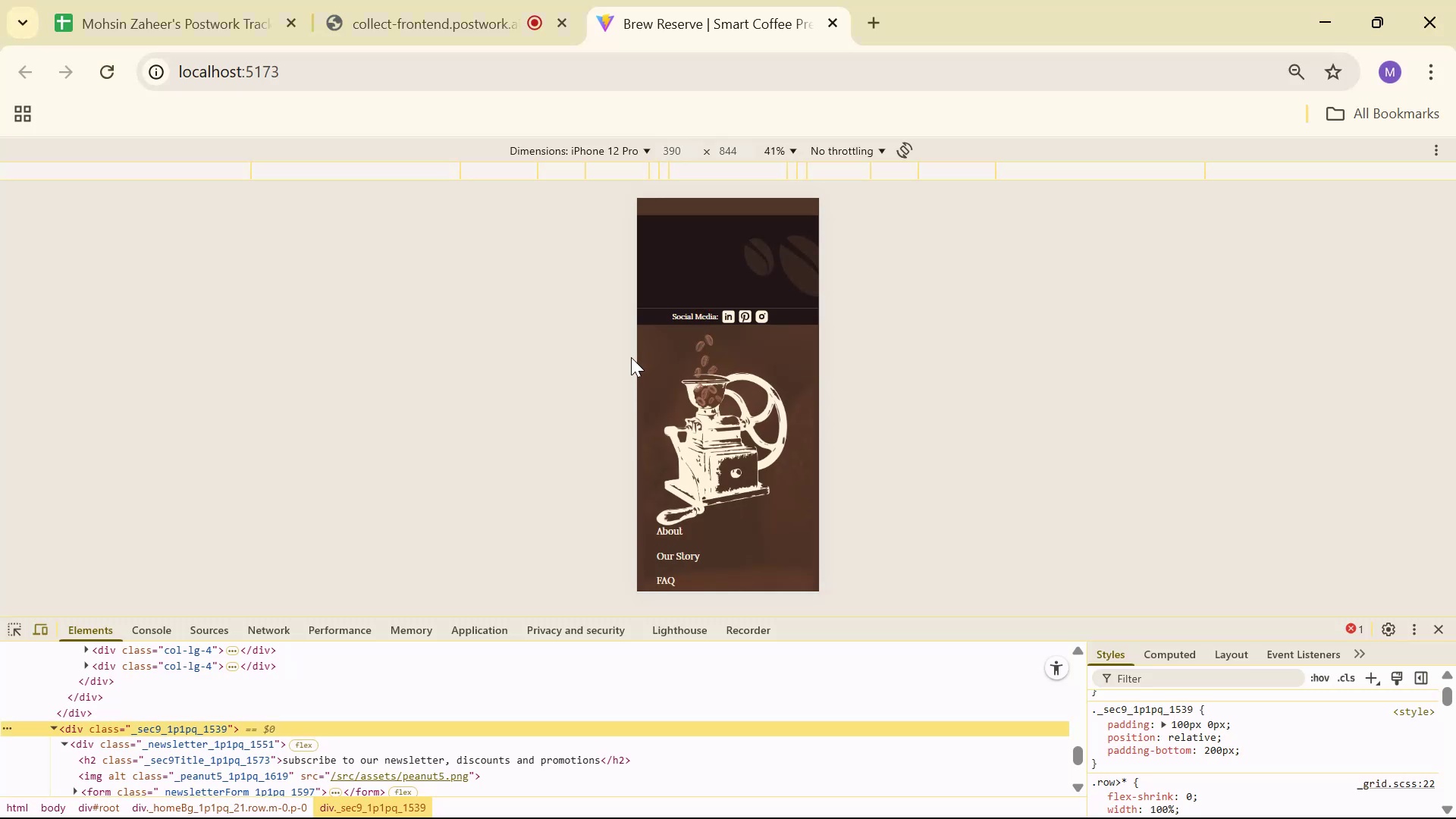 
scroll: coordinate [730, 322], scroll_direction: down, amount: 5.0
 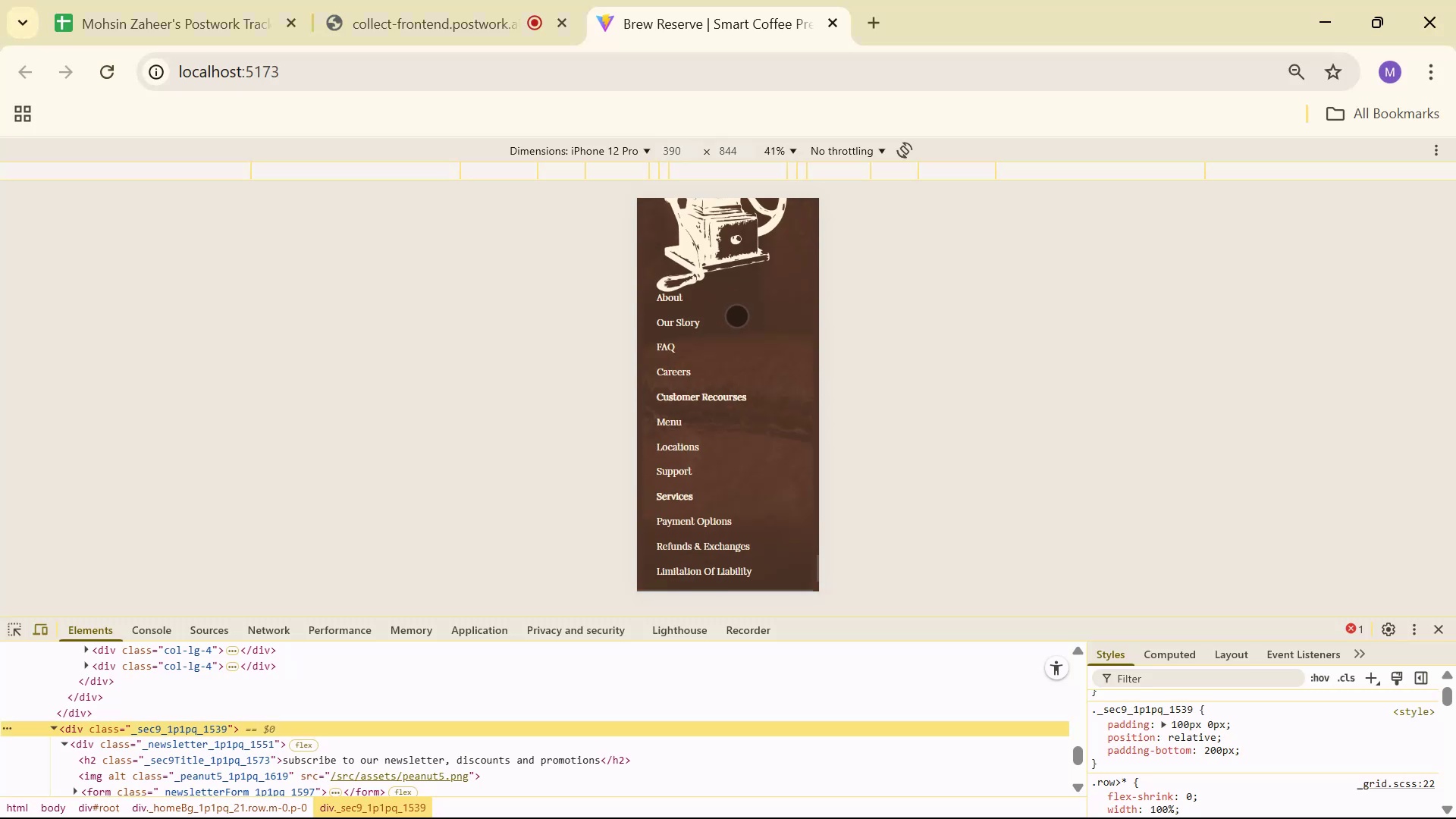 
key(Alt+AltLeft)
 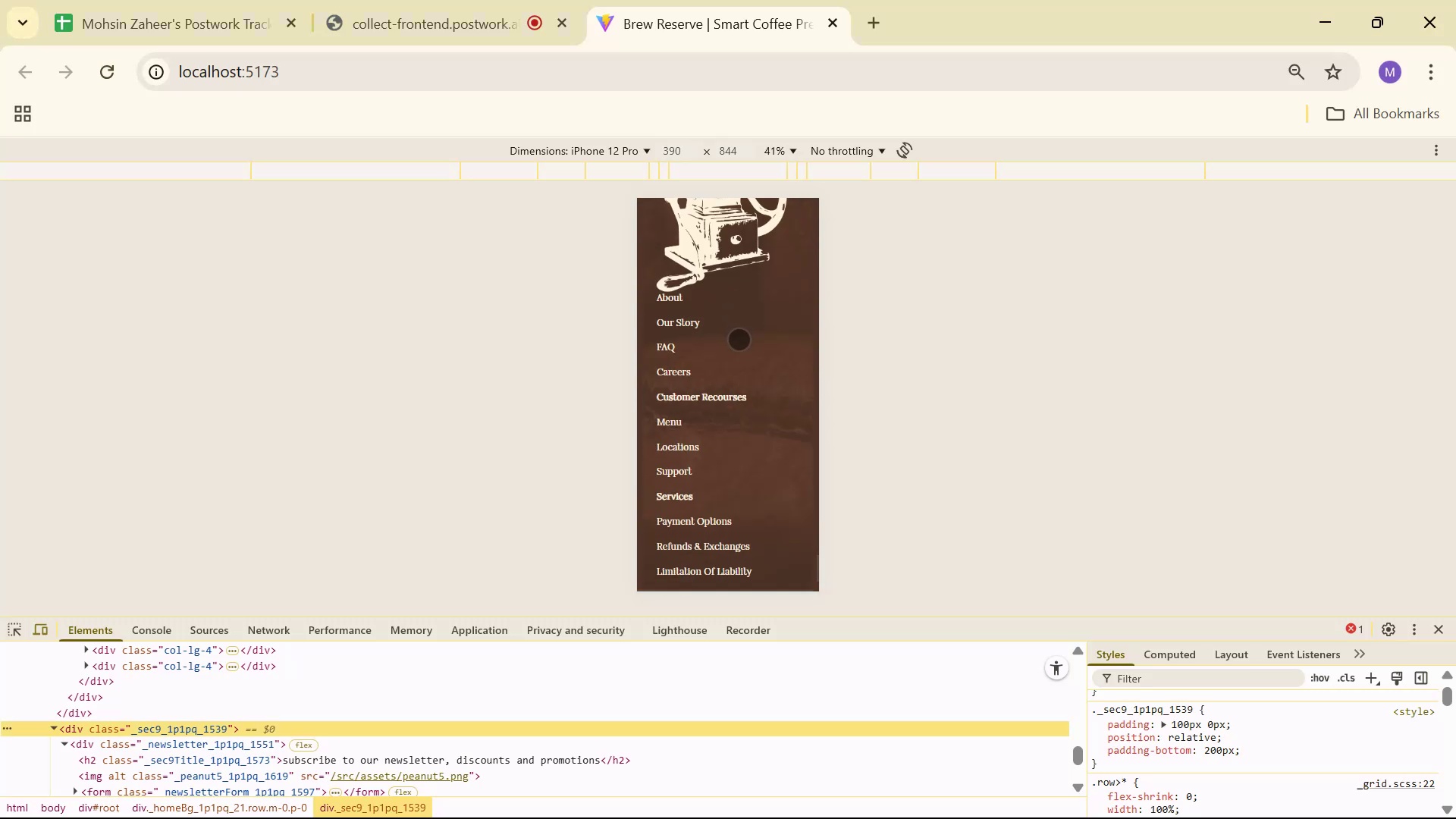 
key(Alt+Tab)
 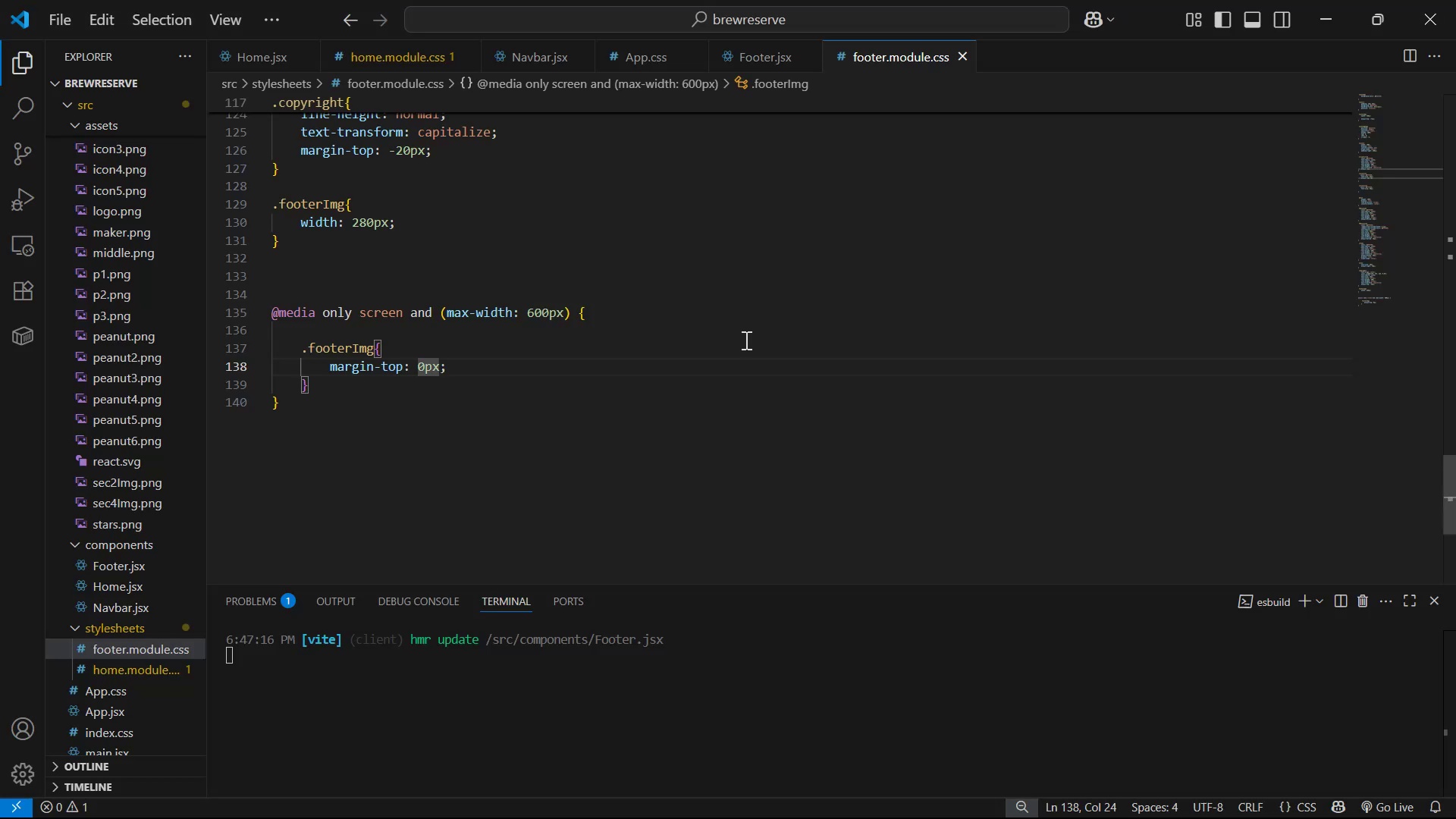 
key(ArrowDown)
 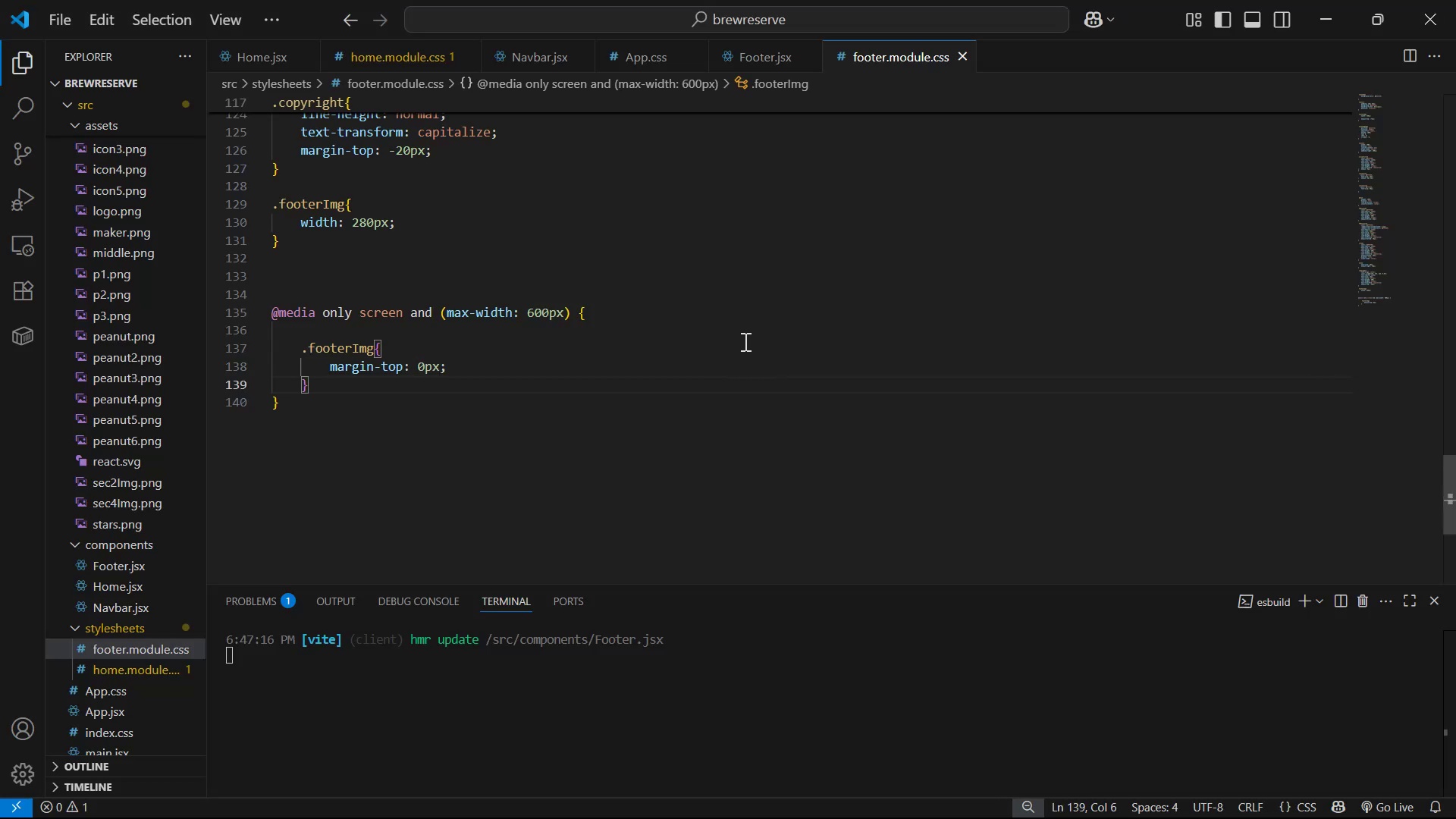 
left_click([743, 359])
 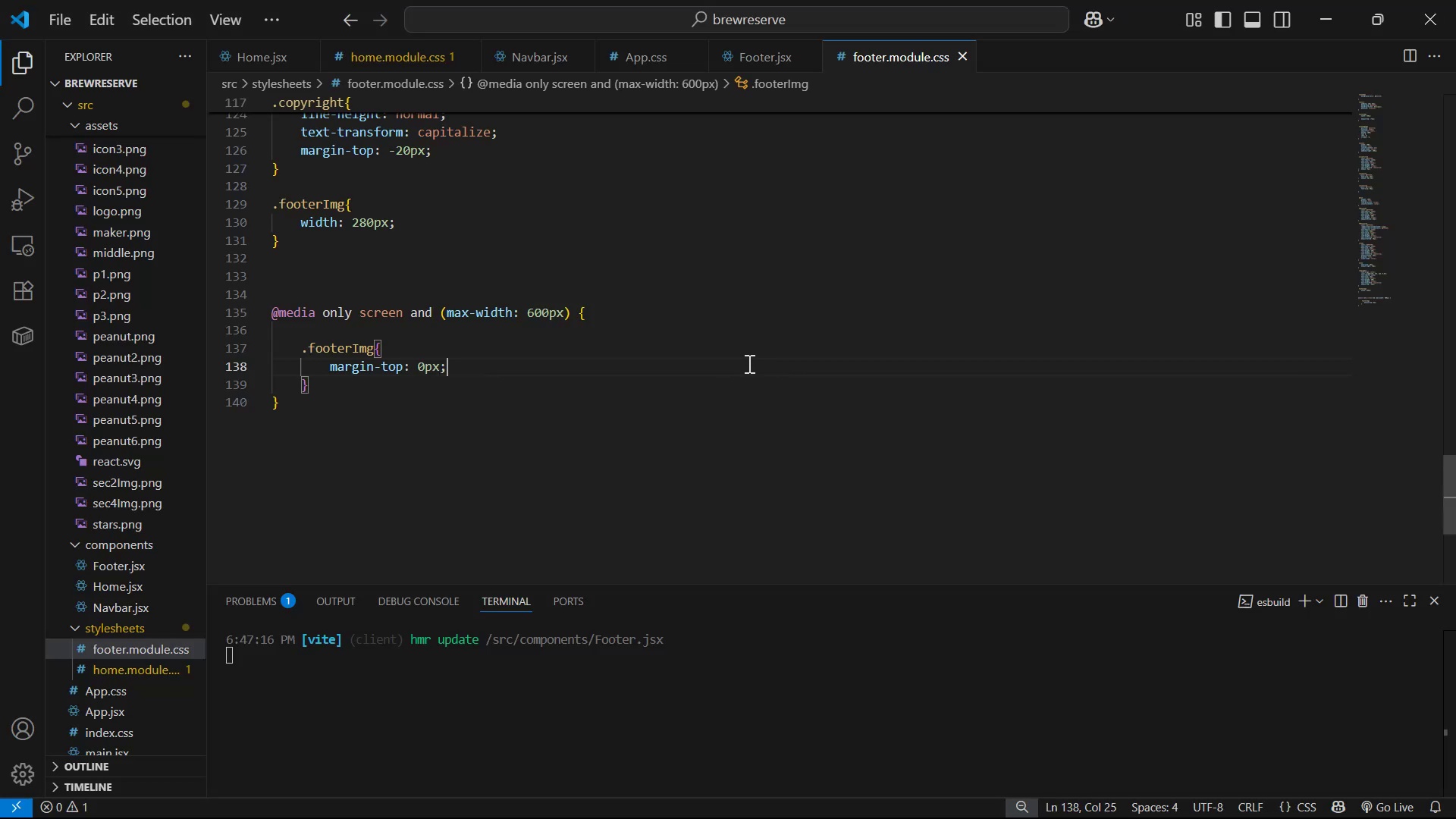 
key(Enter)
 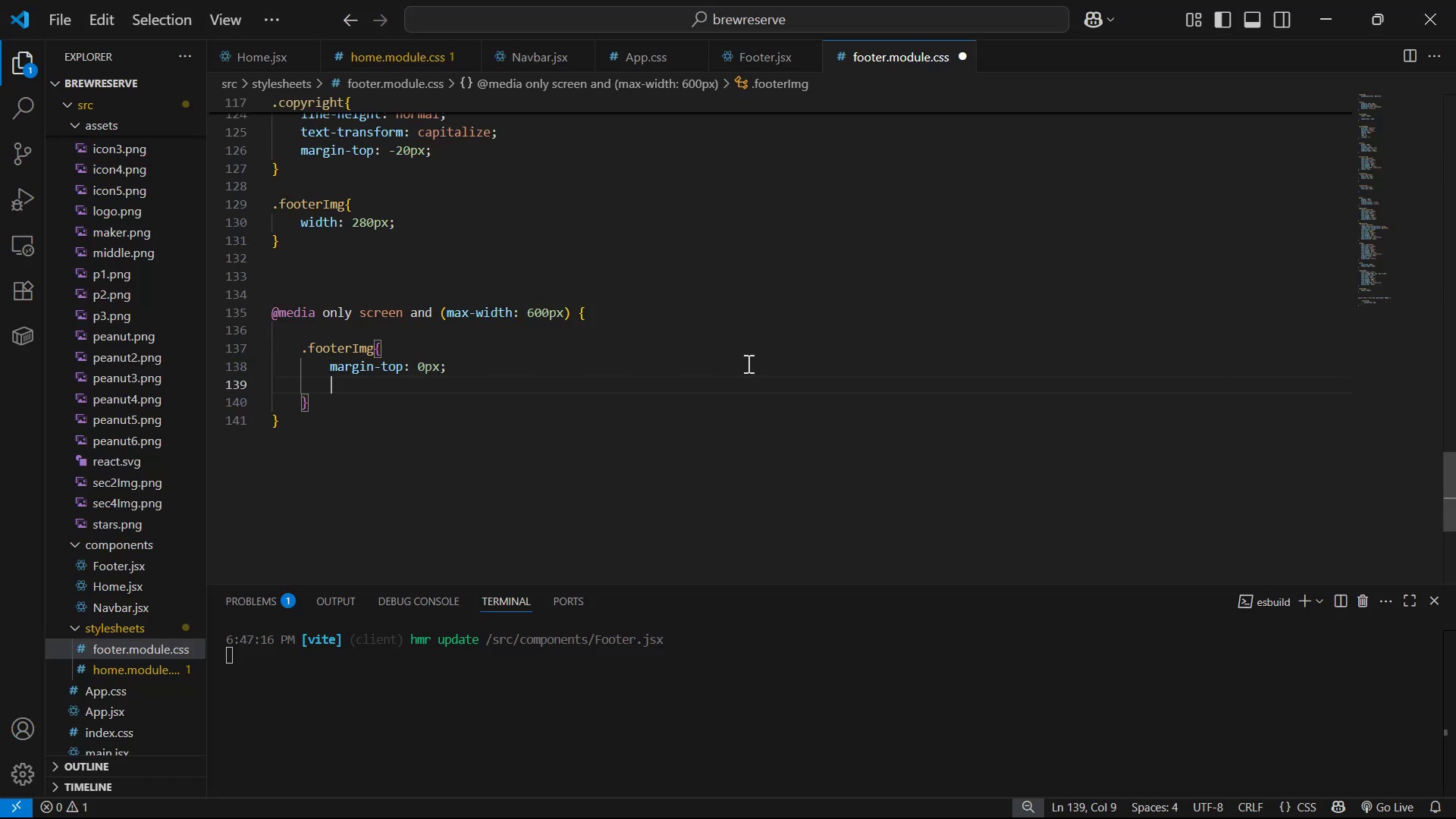 
type(ma)
 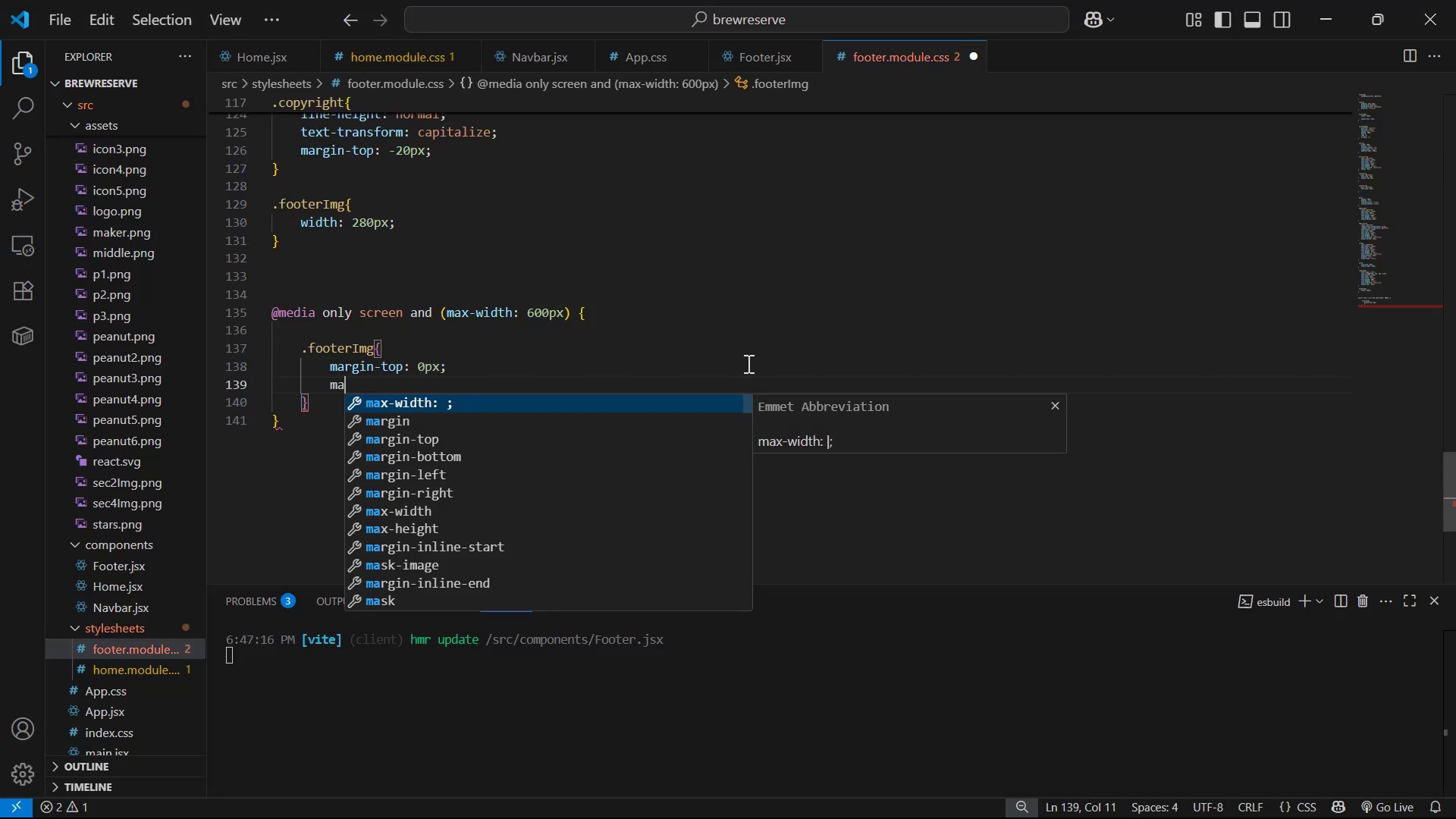 
key(ArrowDown)
 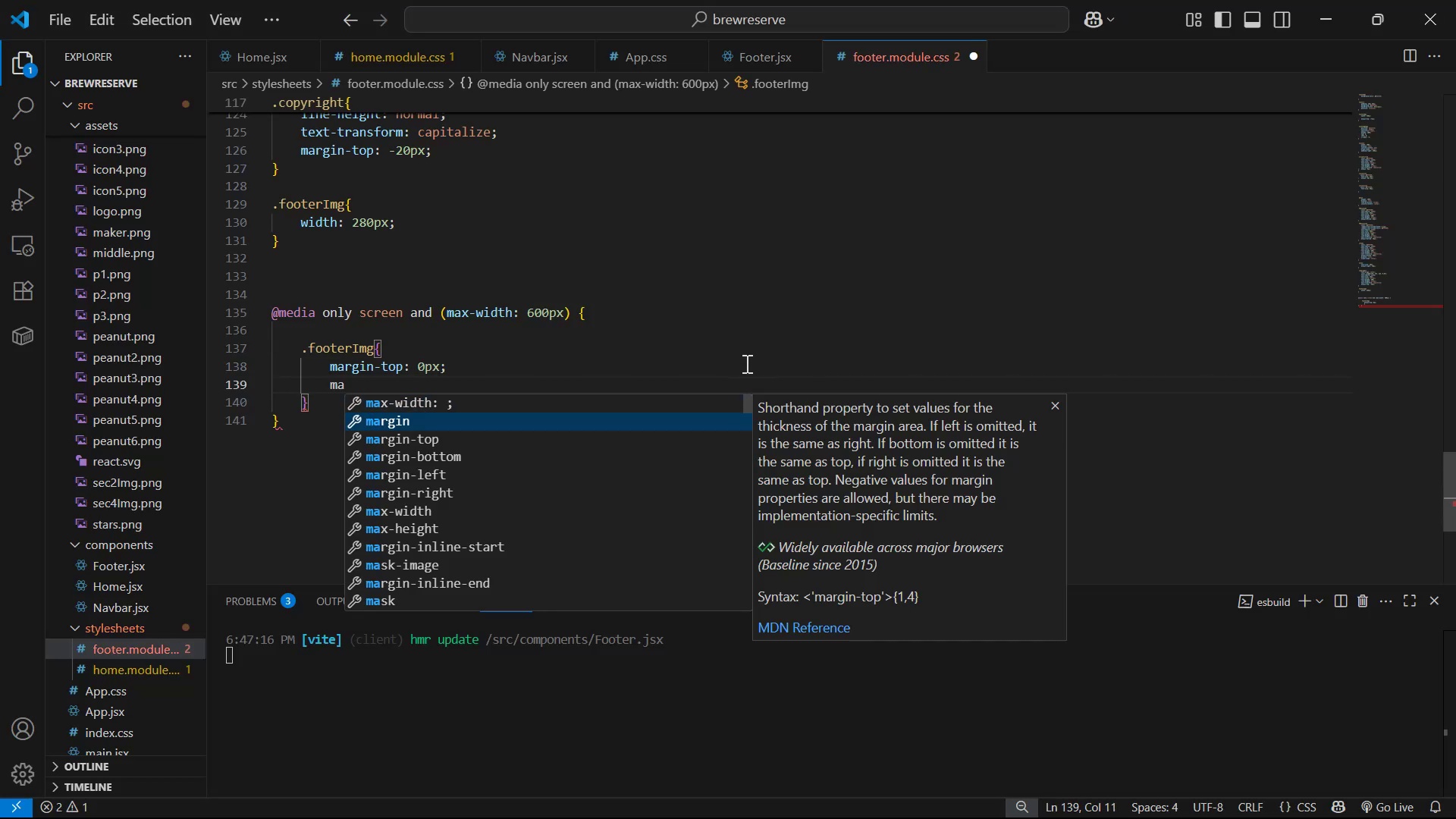 
key(ArrowDown)
 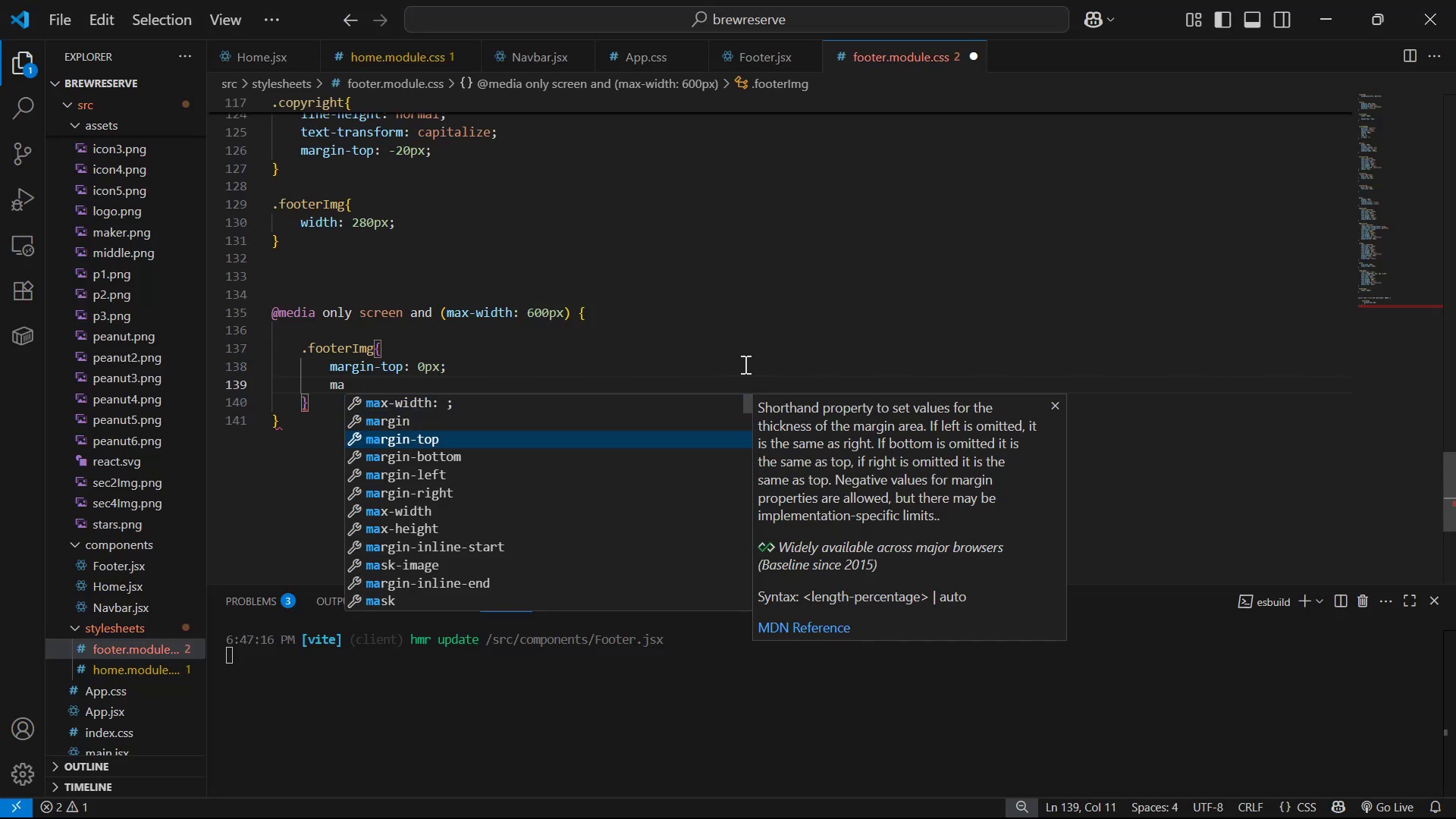 
key(ArrowDown)
 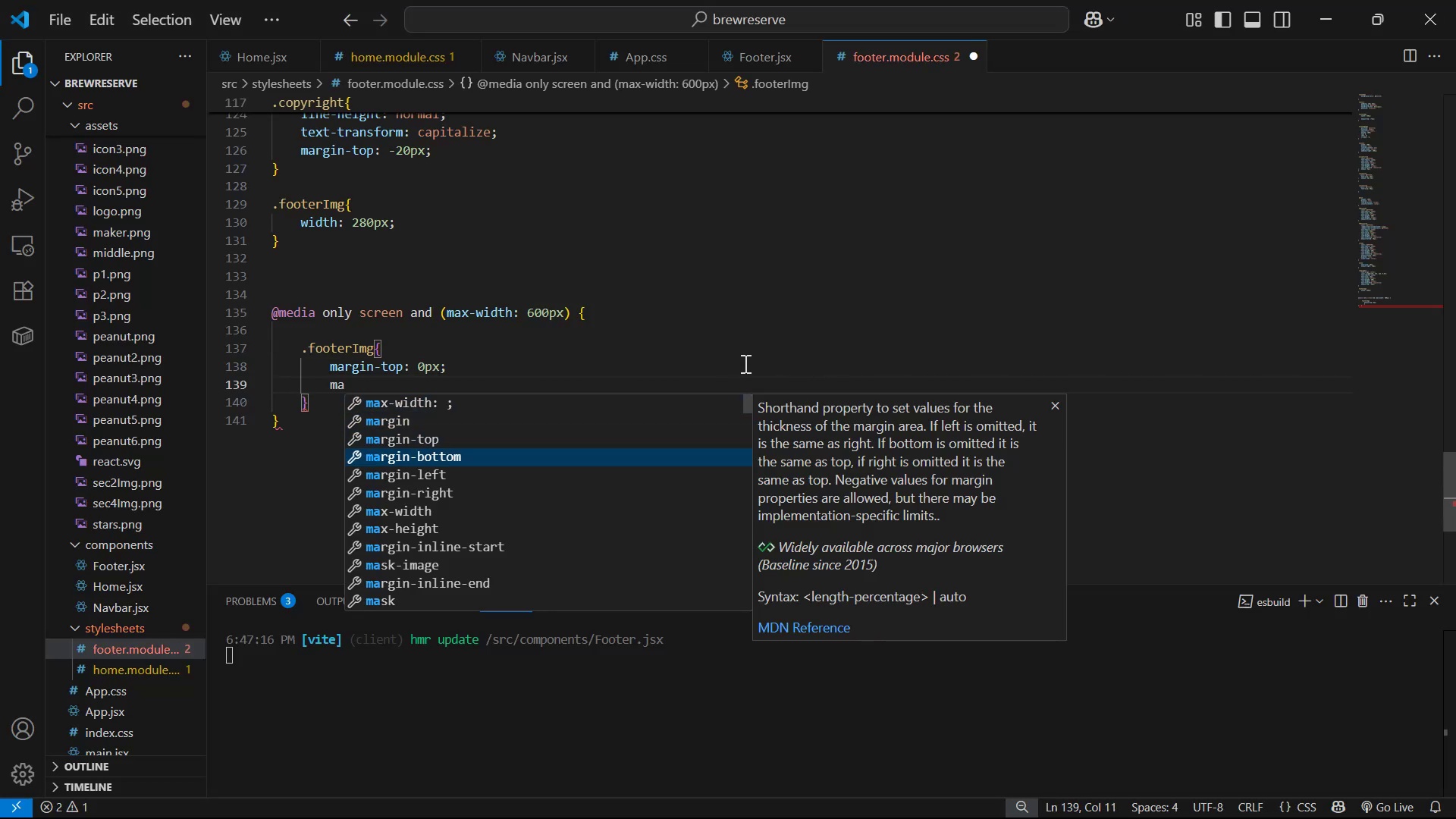 
key(Enter)
 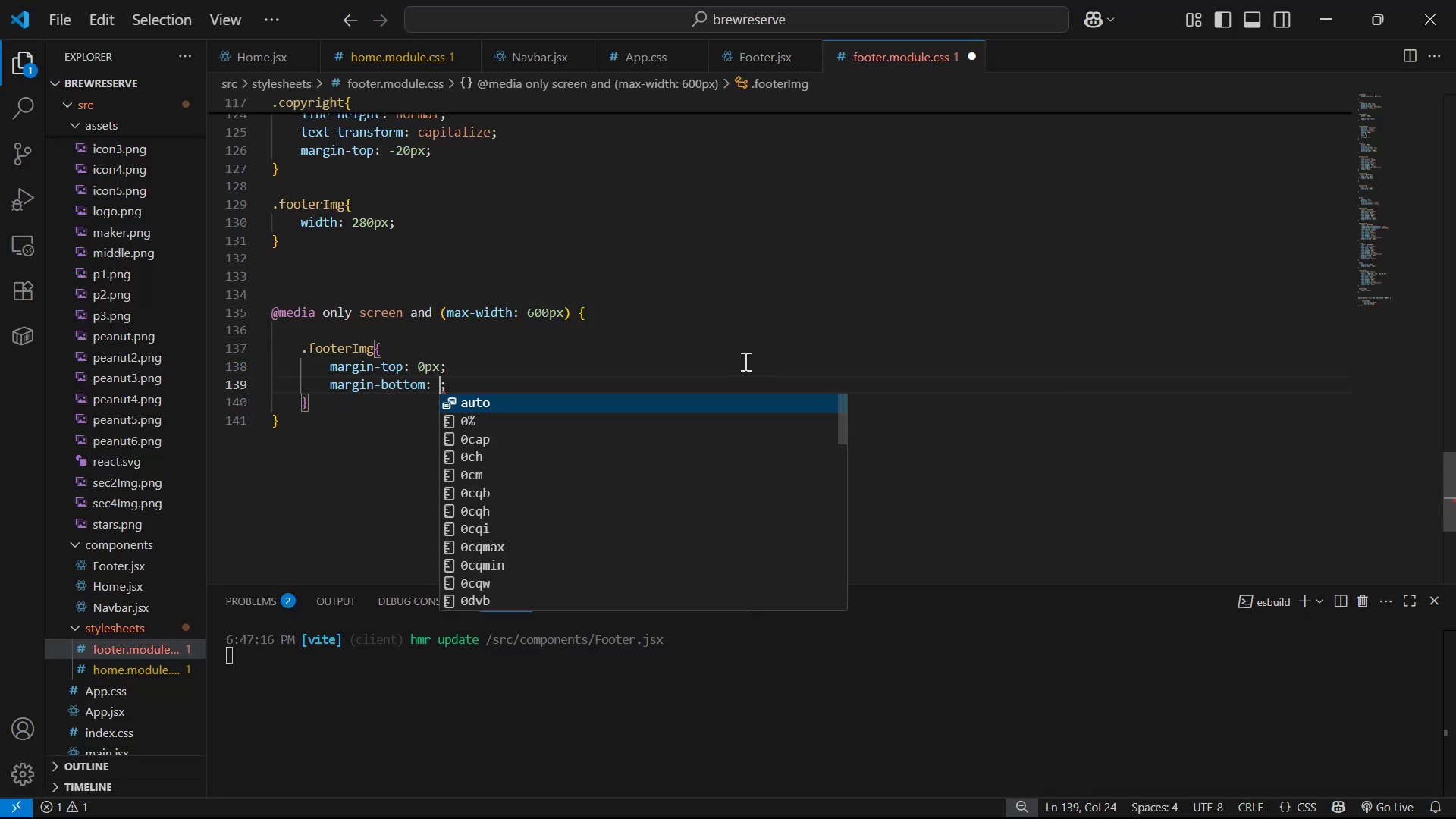 
type(20px)
 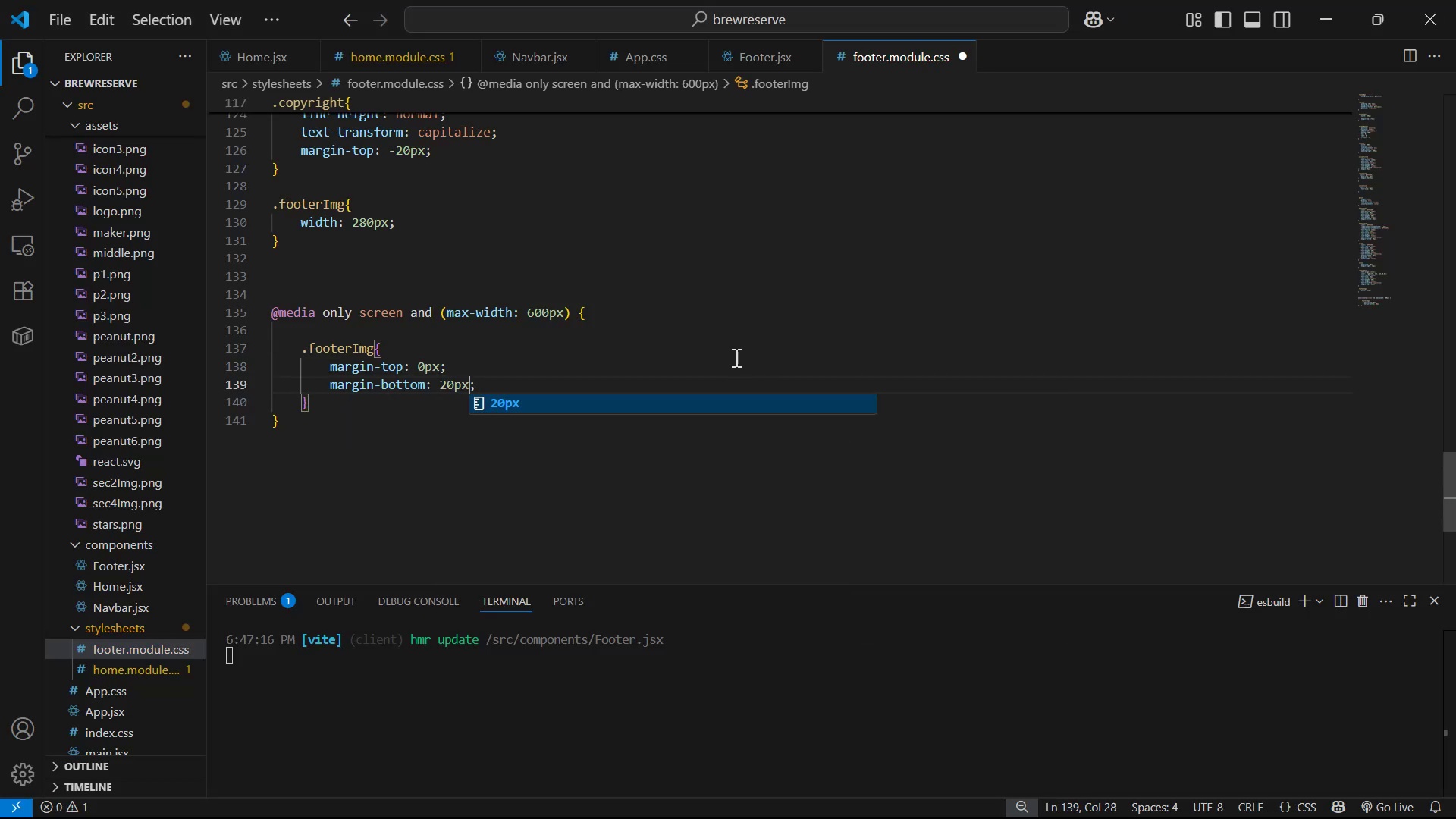 
key(Control+ControlLeft)
 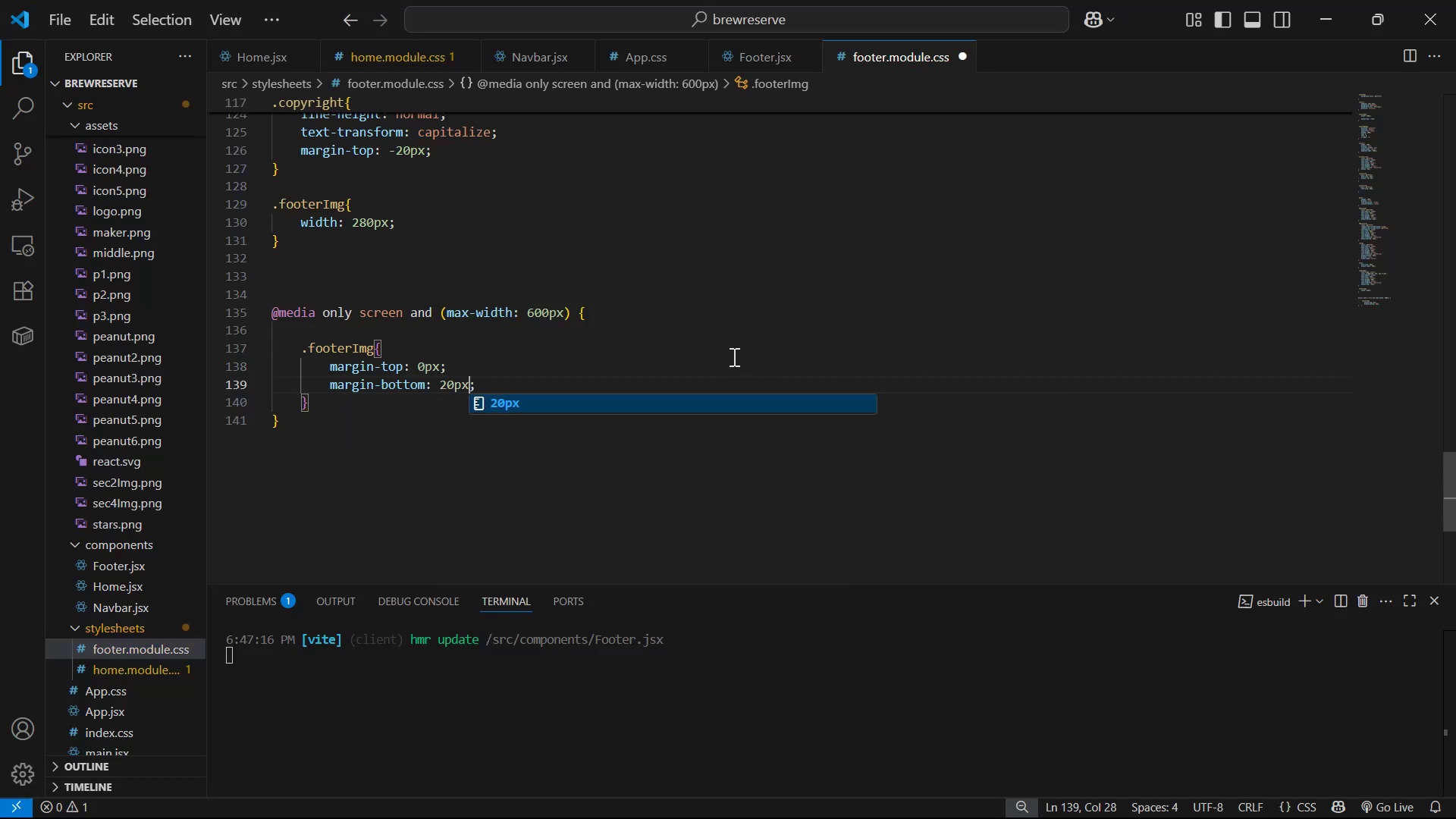 
key(Control+S)
 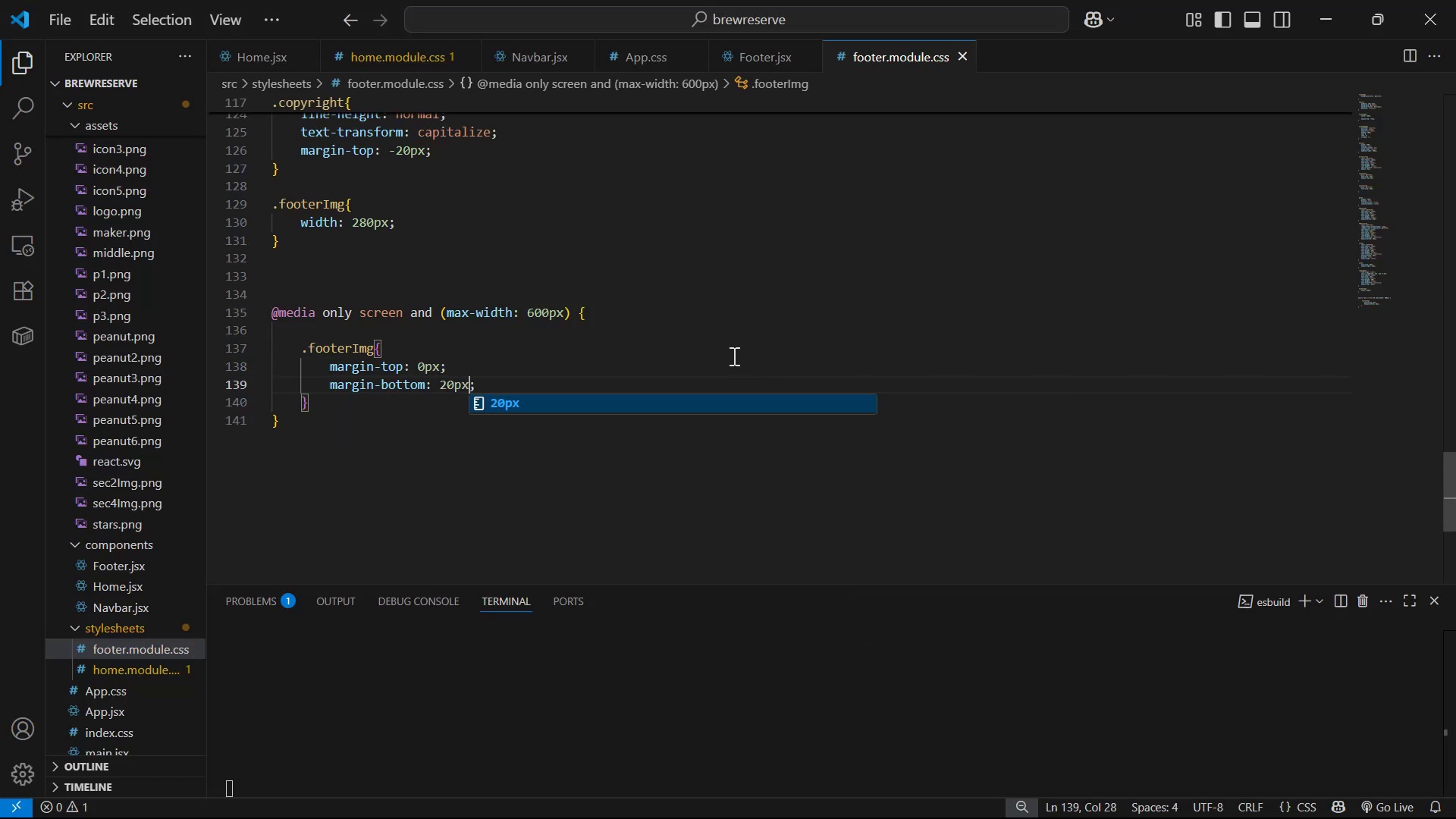 
key(Alt+AltLeft)
 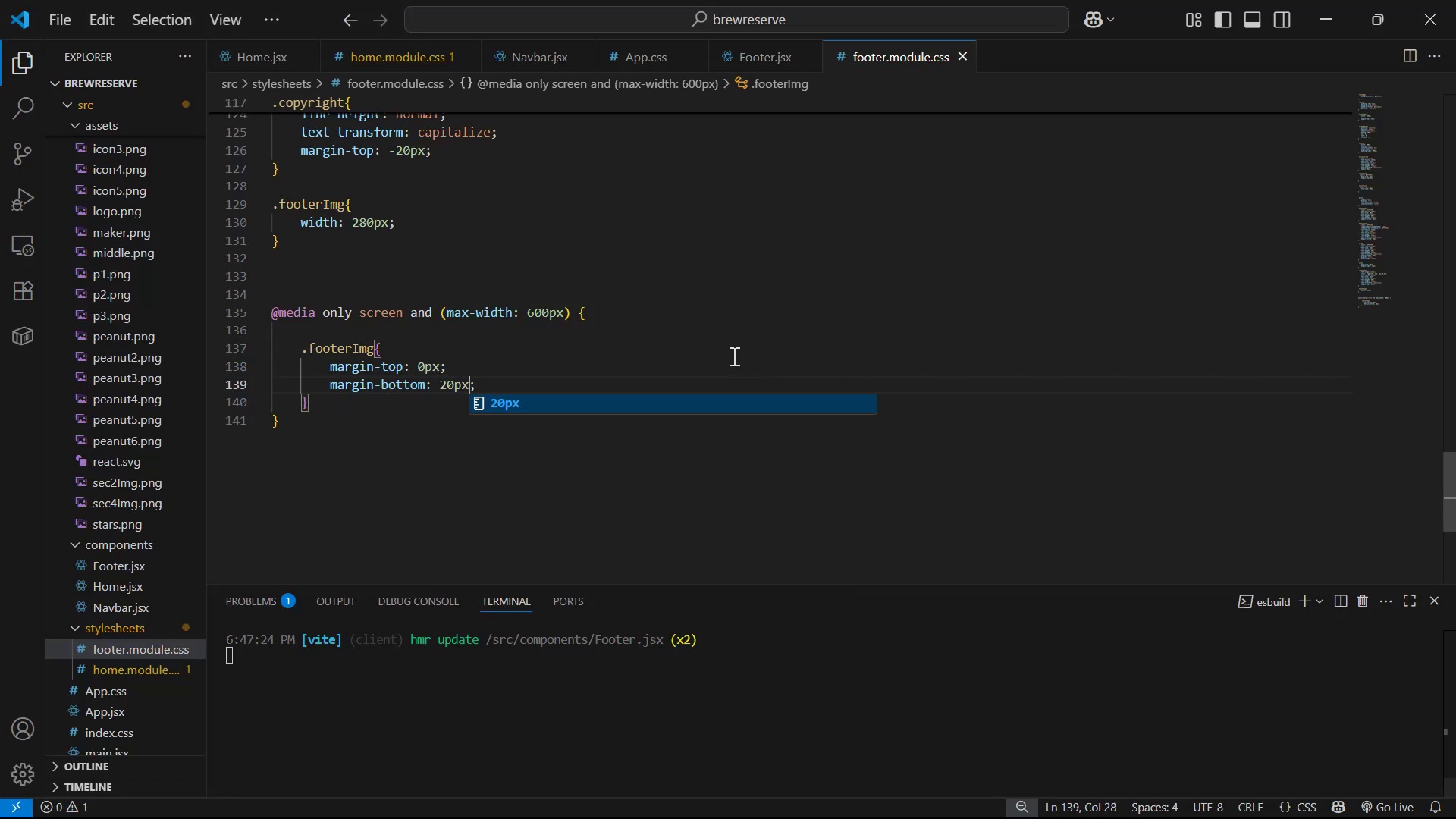 
key(Alt+Tab)
 